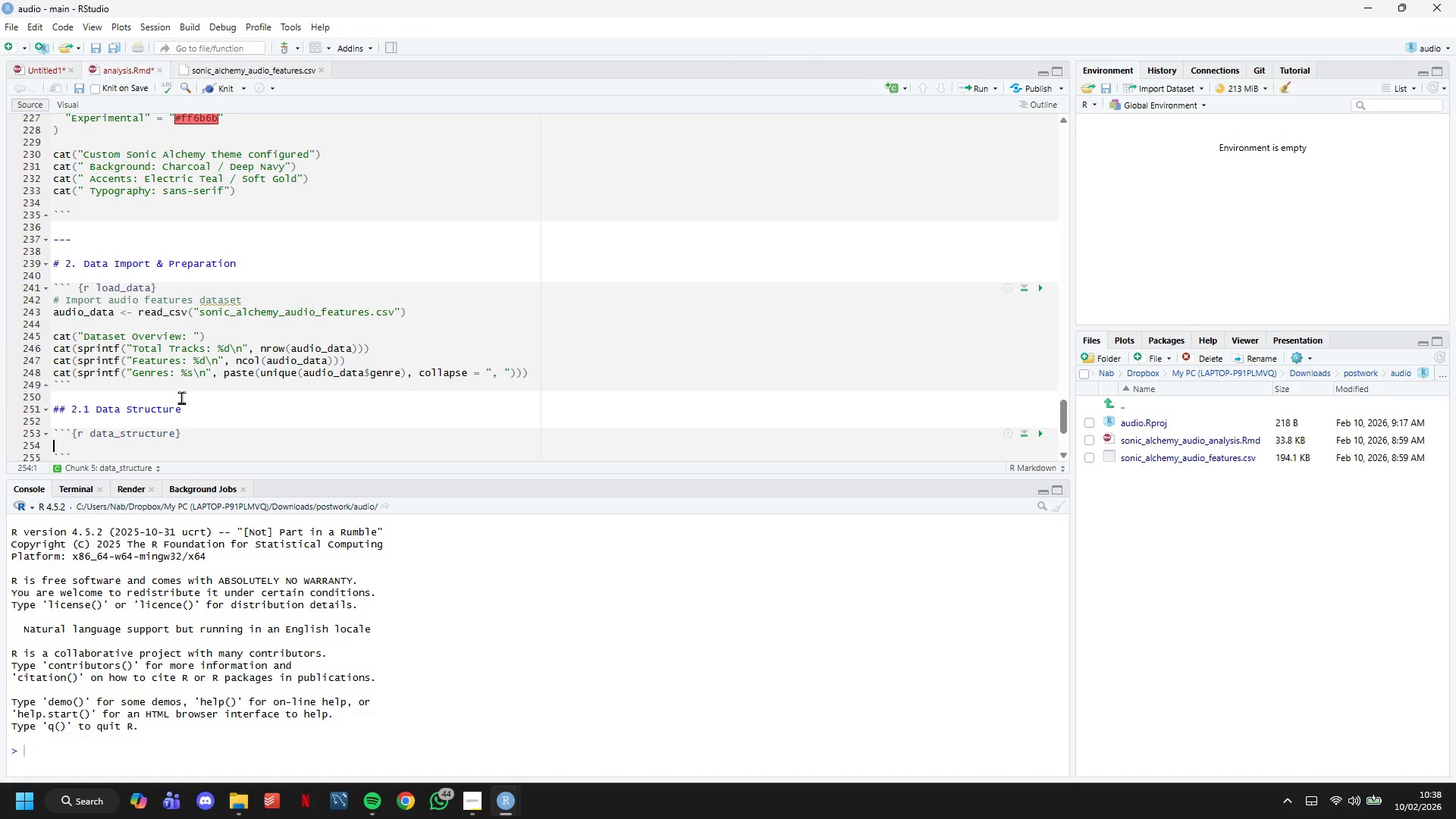 
 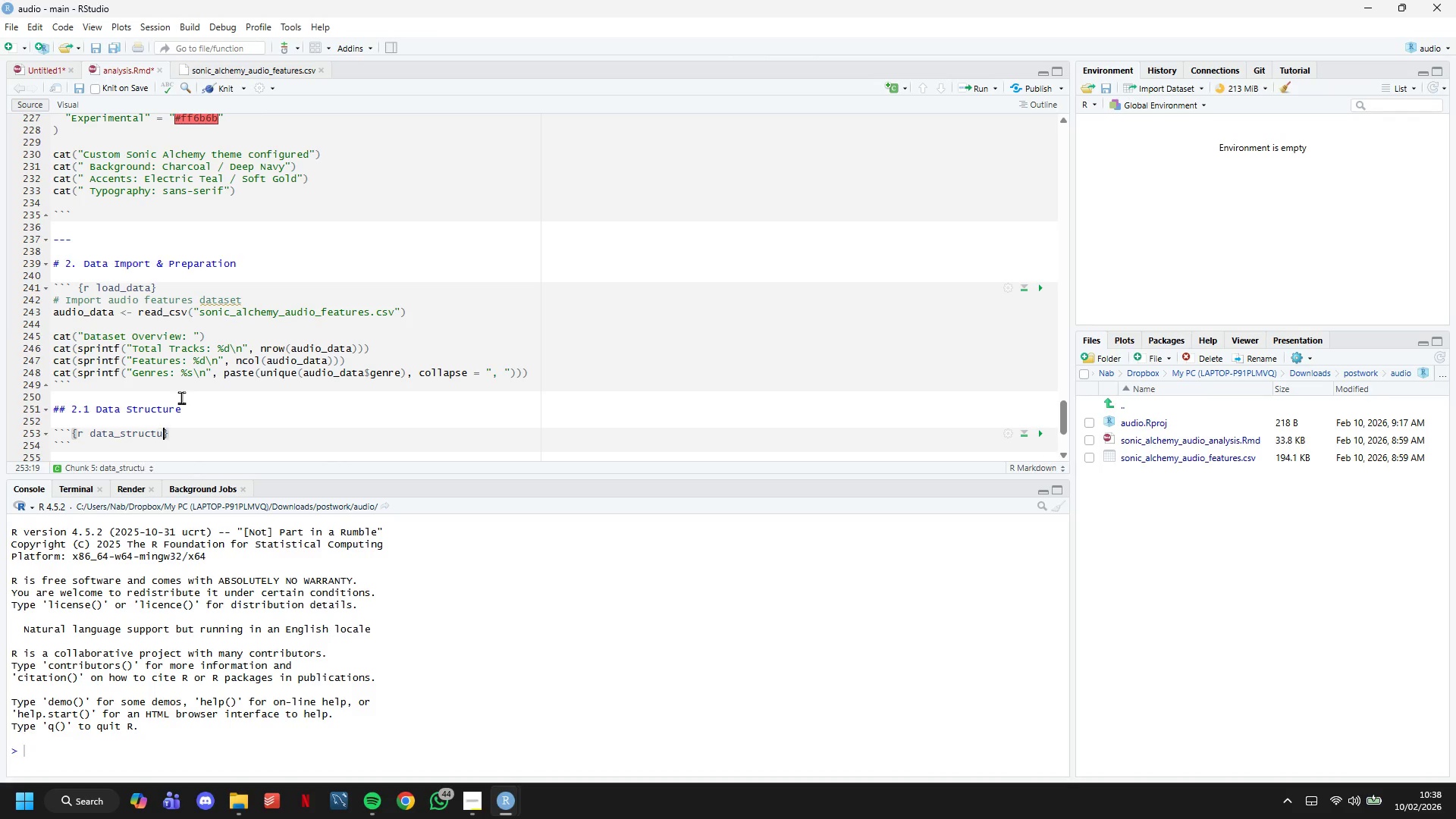 
key(ArrowRight)
 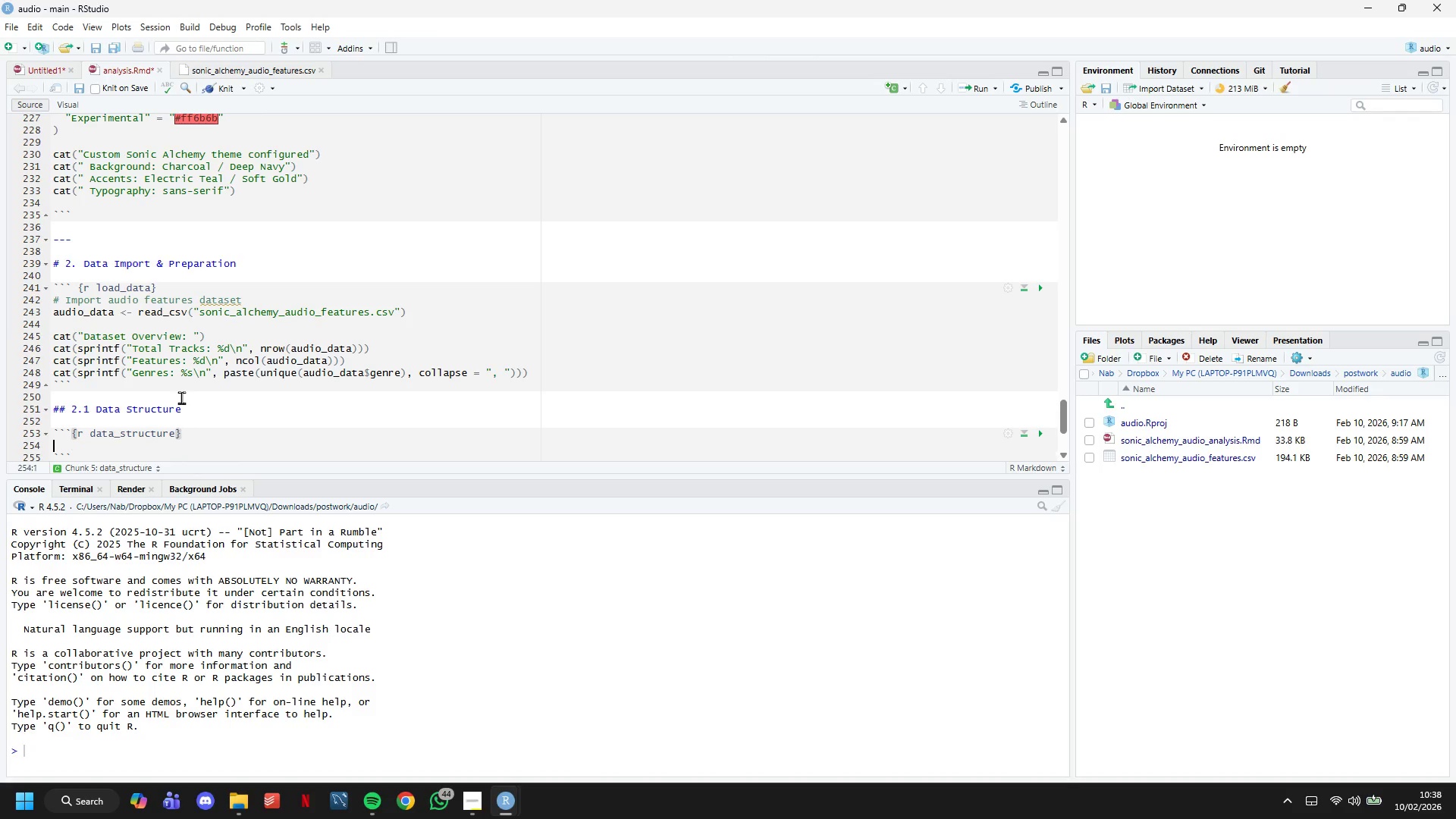 
key(Enter)
 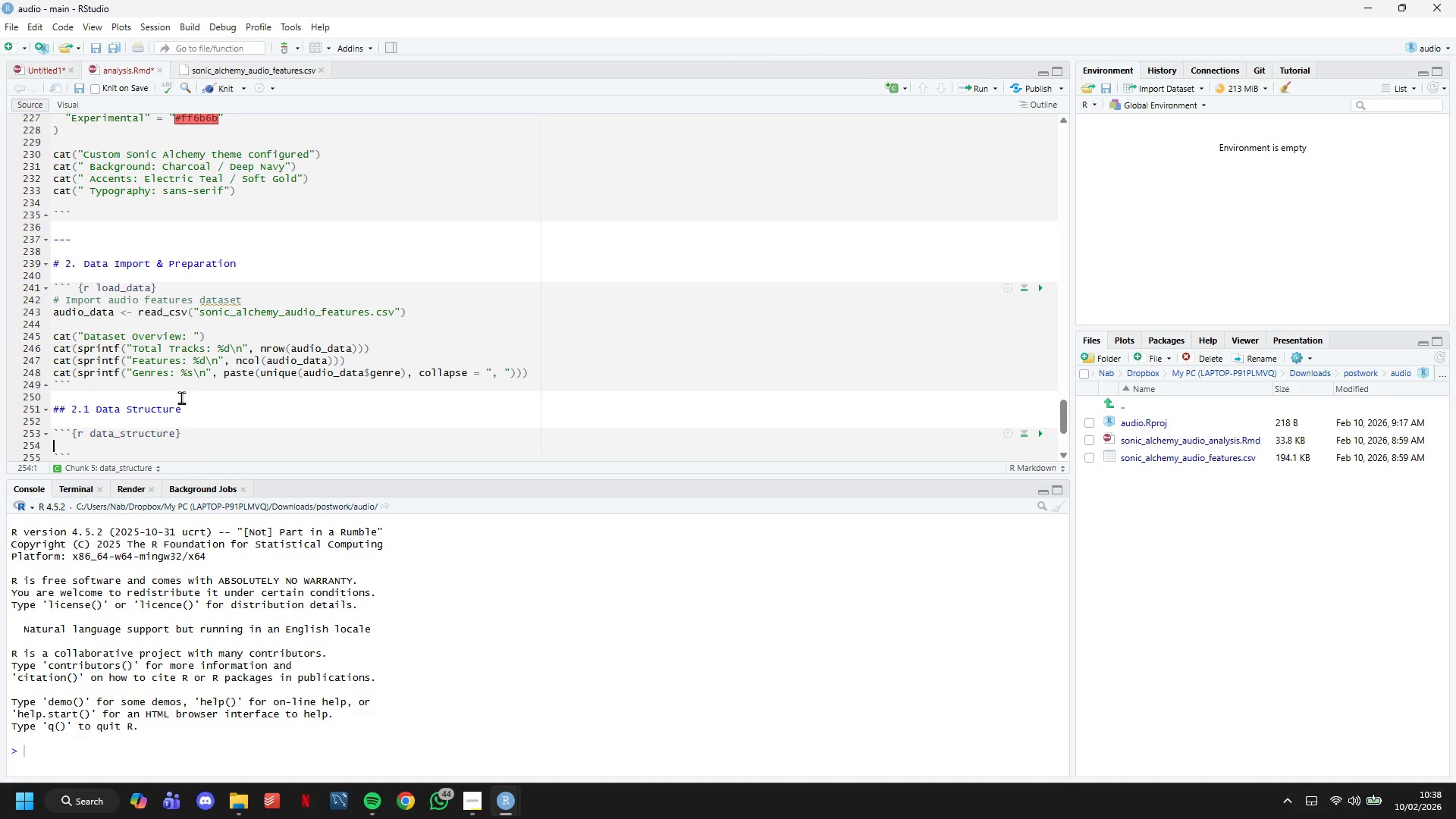 
key(Enter)
 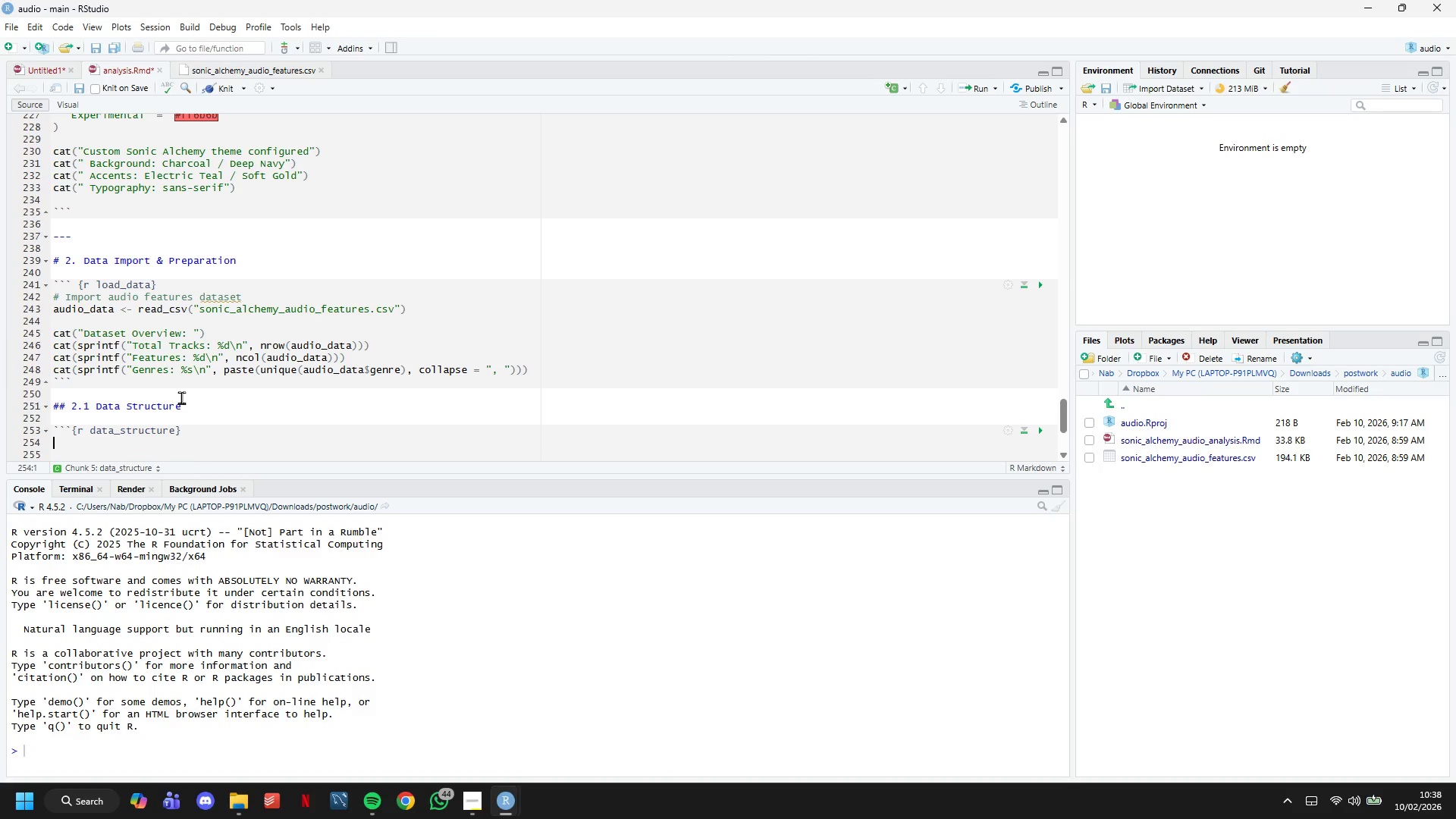 
key(ArrowUp)
 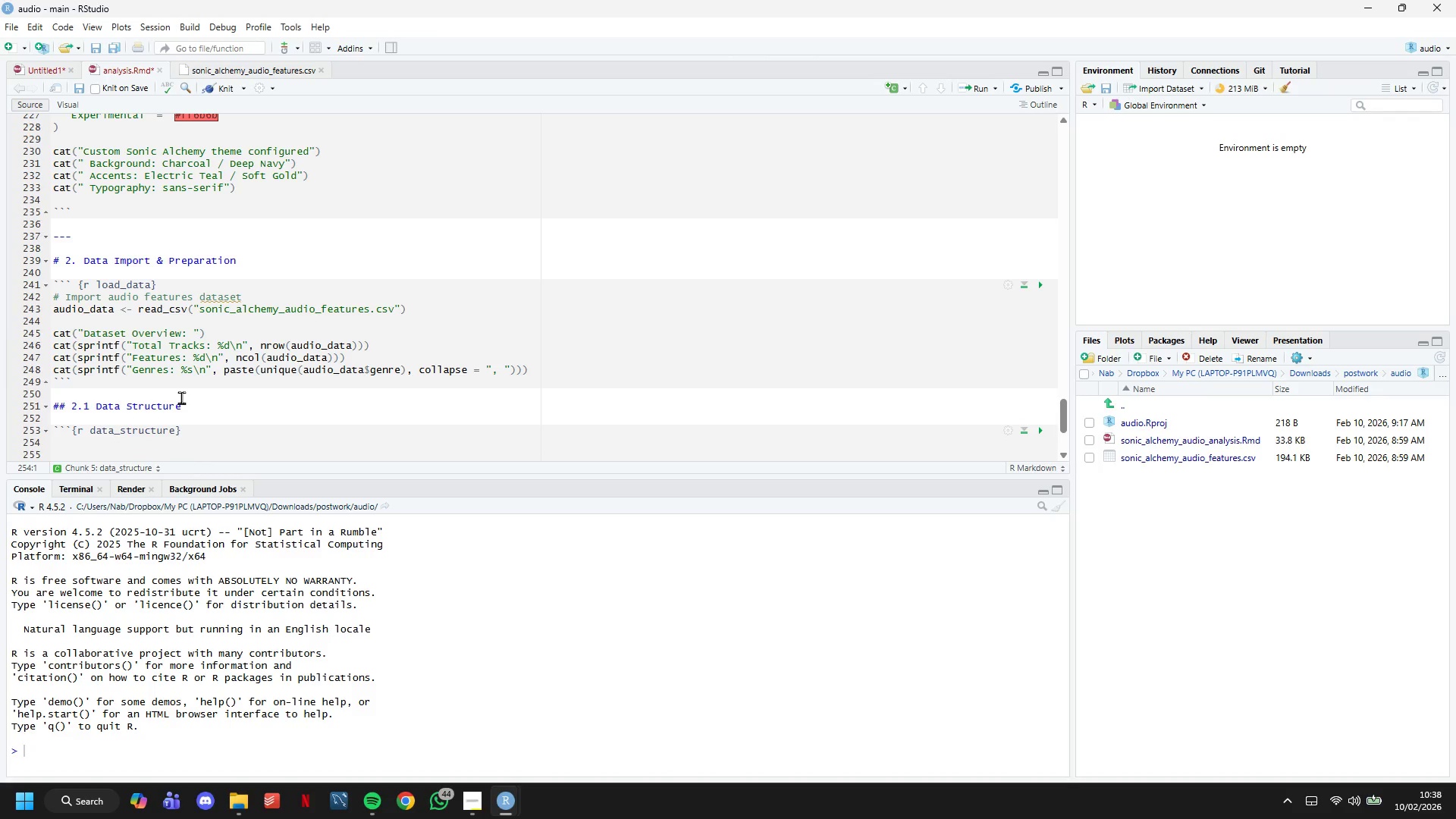 
type(# Dip)
key(Backspace)
type(so)
key(Backspace)
type(play structure)
 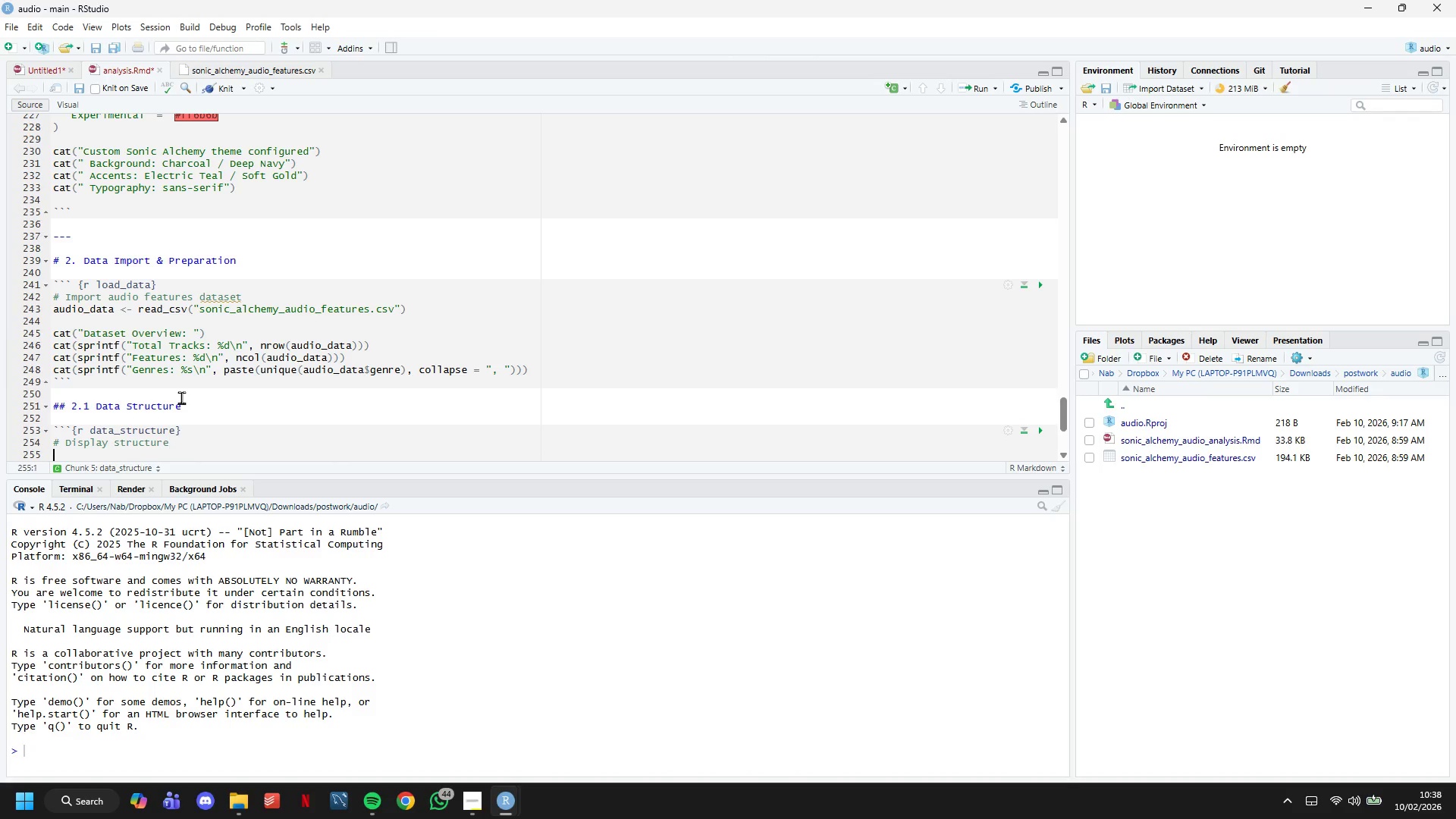 
key(Enter)
 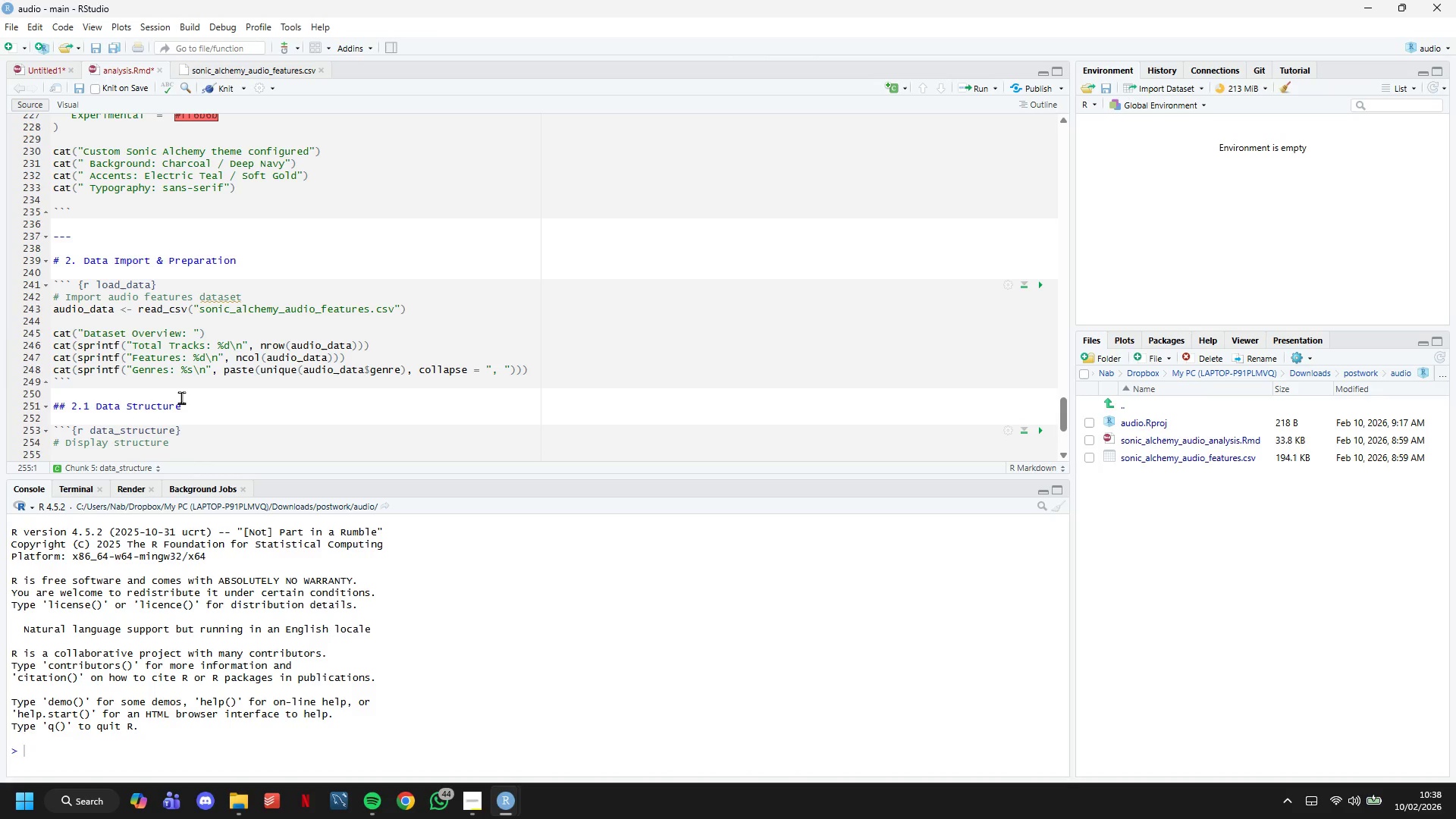 
type(glimpse(audio_data)
 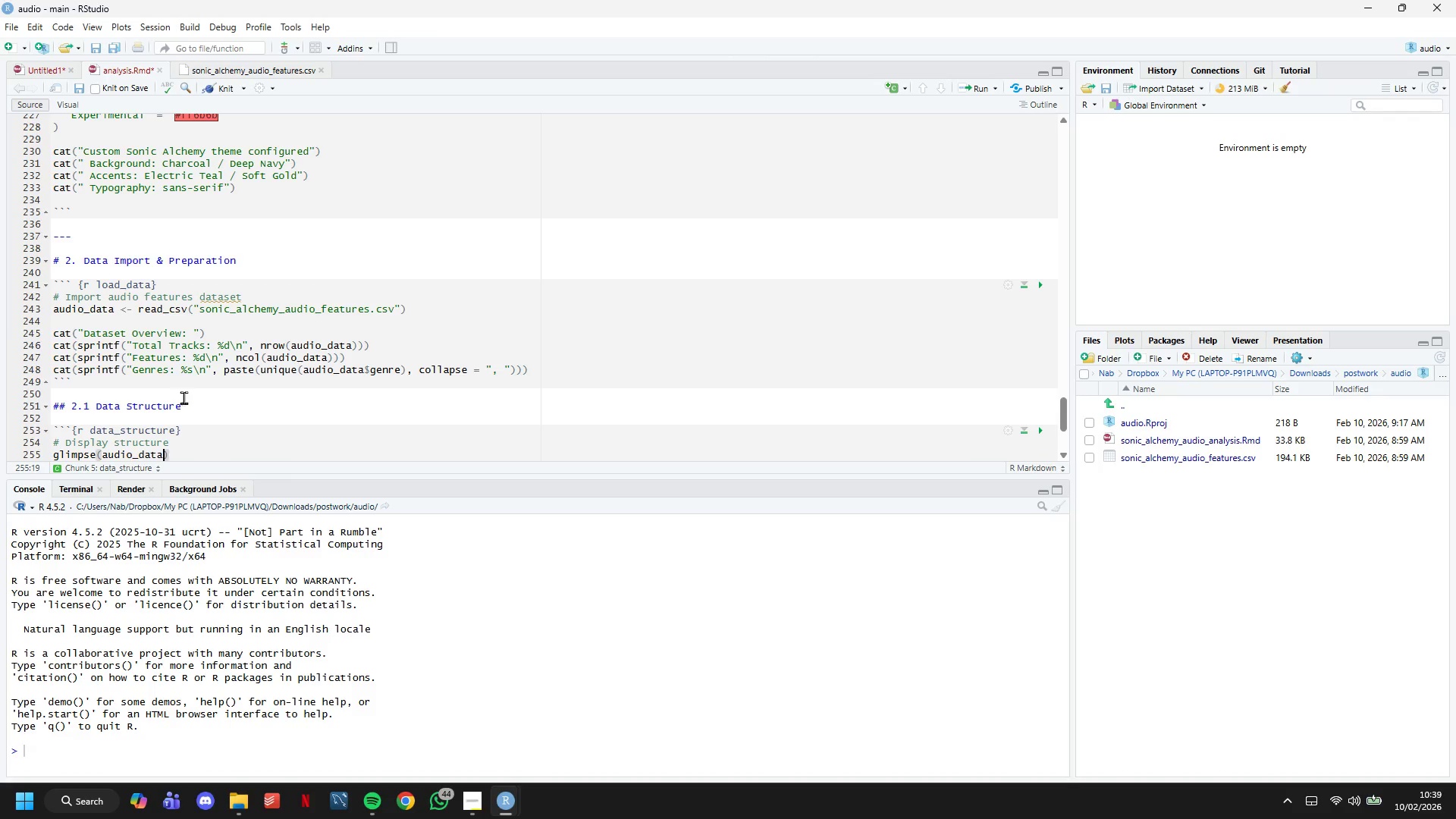 
left_click([218, 86])
 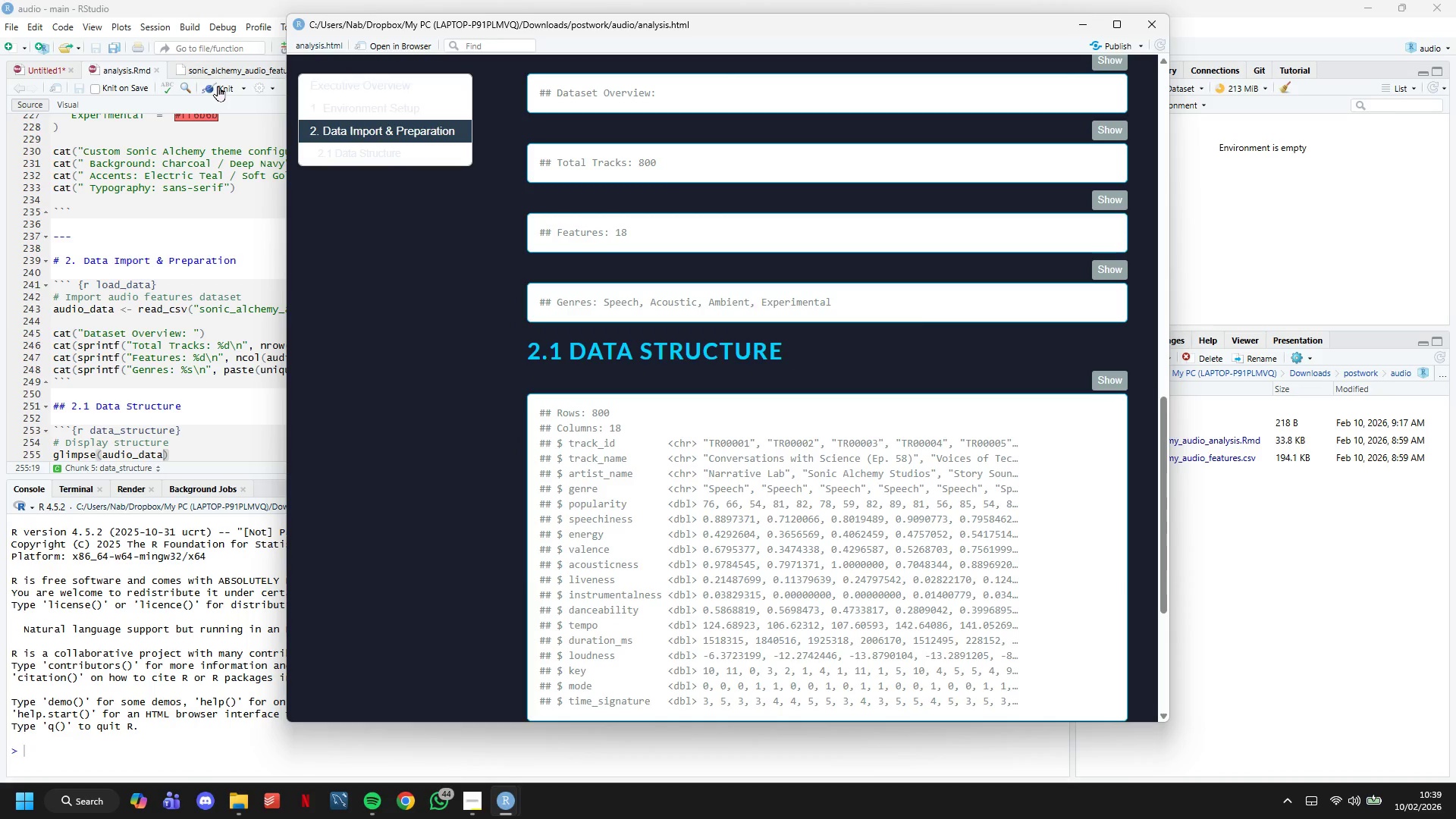 
wait(19.47)
 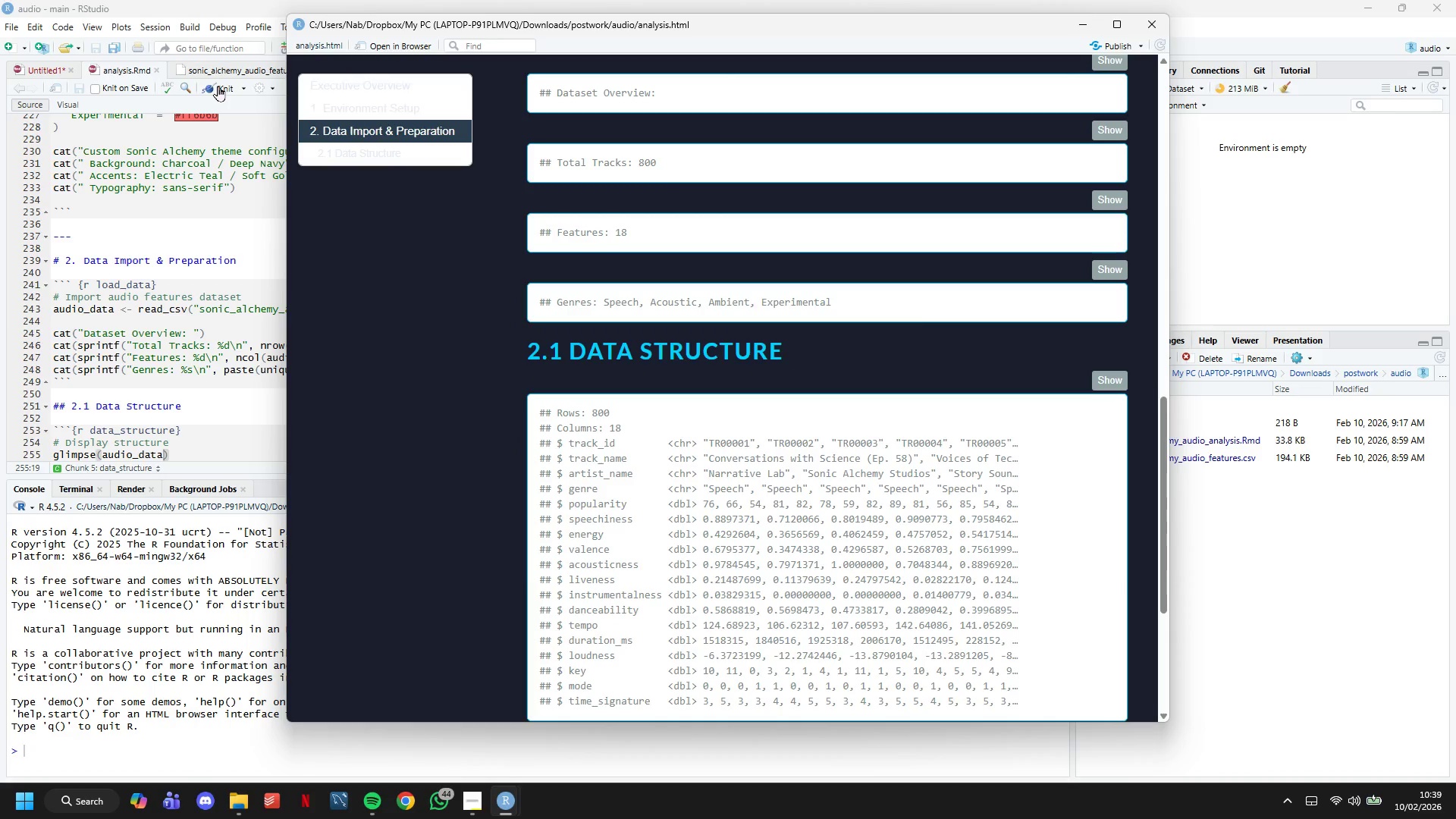 
scroll: coordinate [601, 425], scroll_direction: down, amount: 4.0
 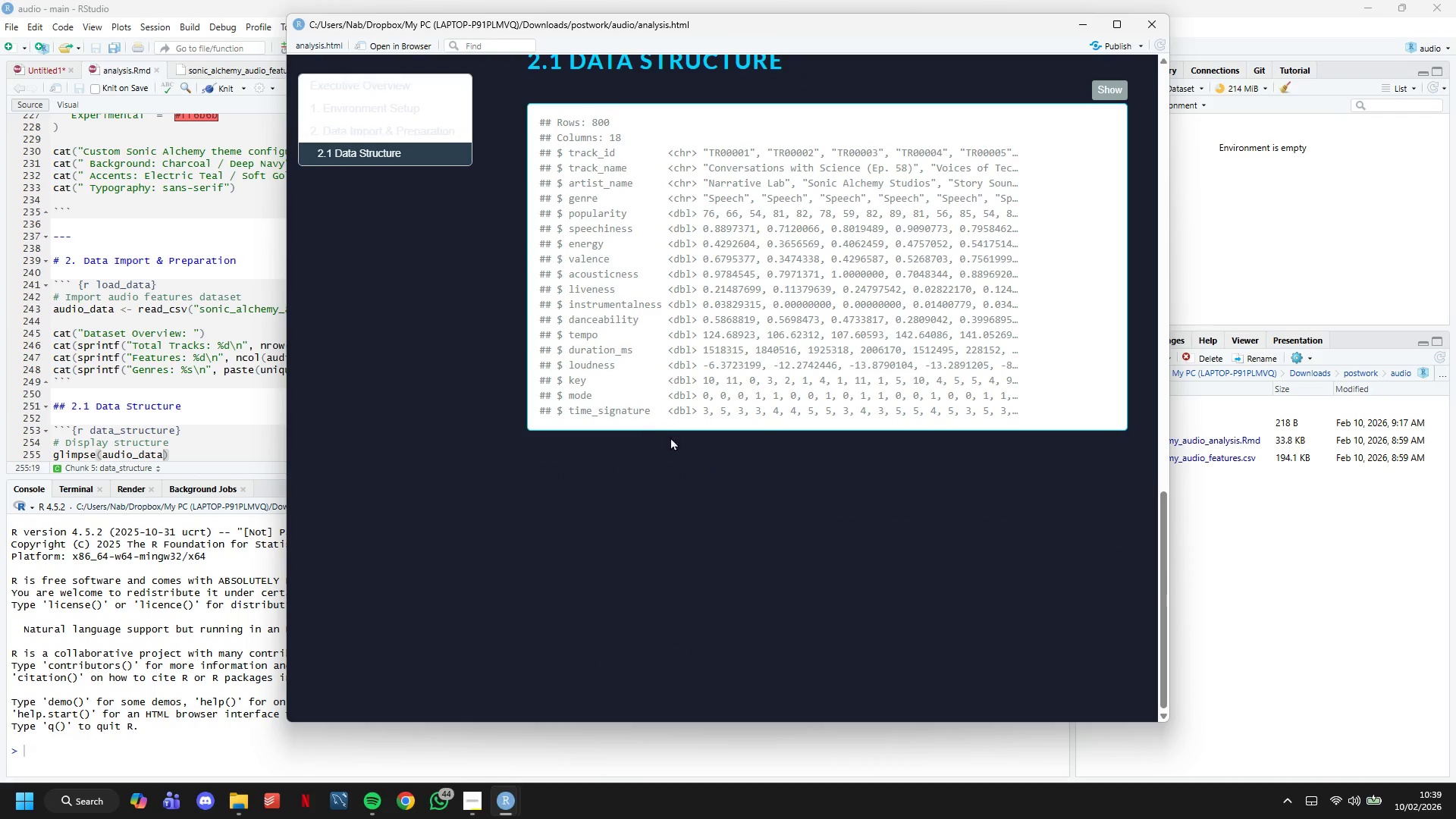 
scroll: coordinate [733, 454], scroll_direction: up, amount: 2.0
 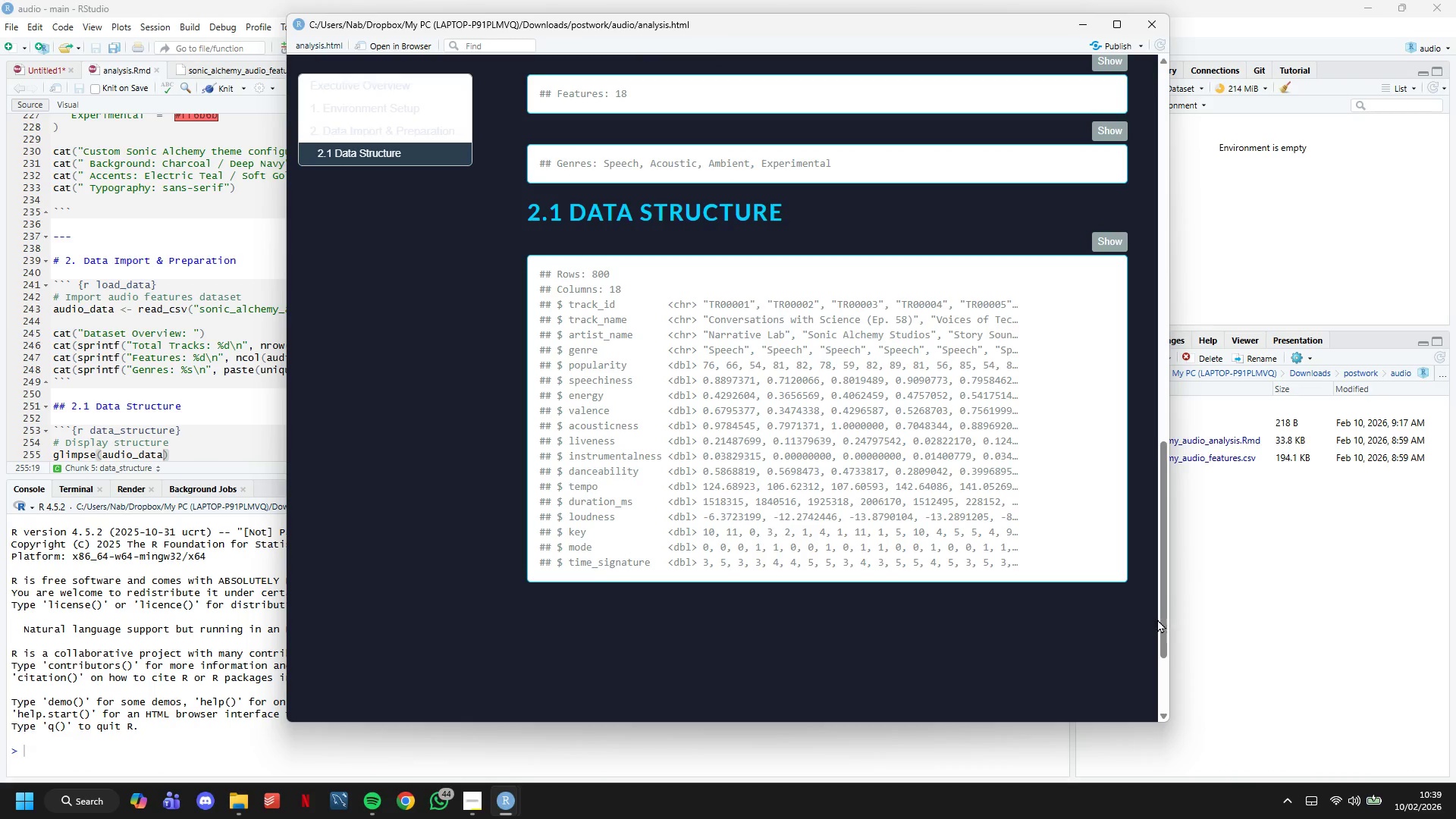 
left_click_drag(start_coordinate=[1163, 621], to_coordinate=[1159, 629])
 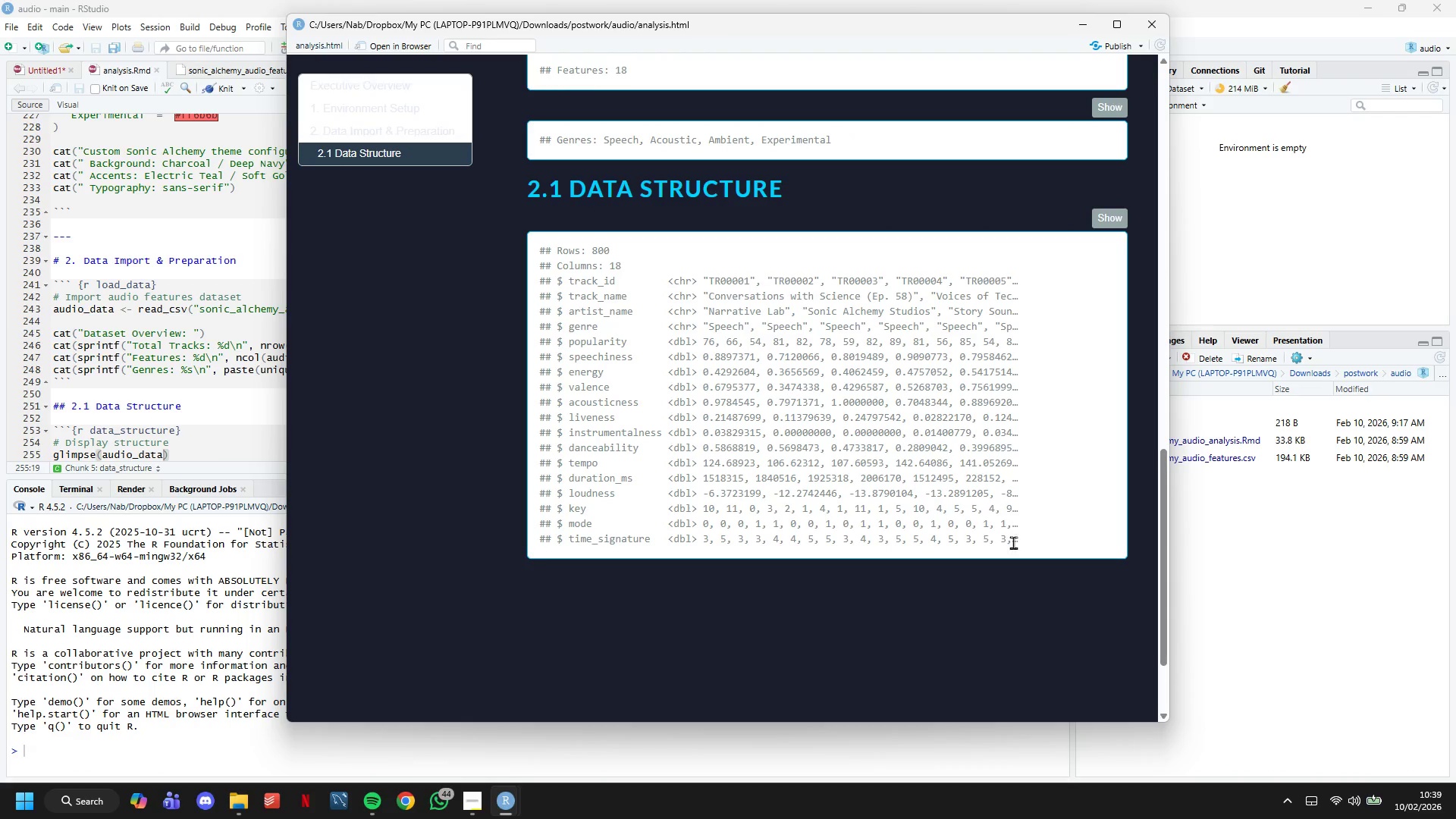 
left_click_drag(start_coordinate=[1021, 542], to_coordinate=[533, 246])
 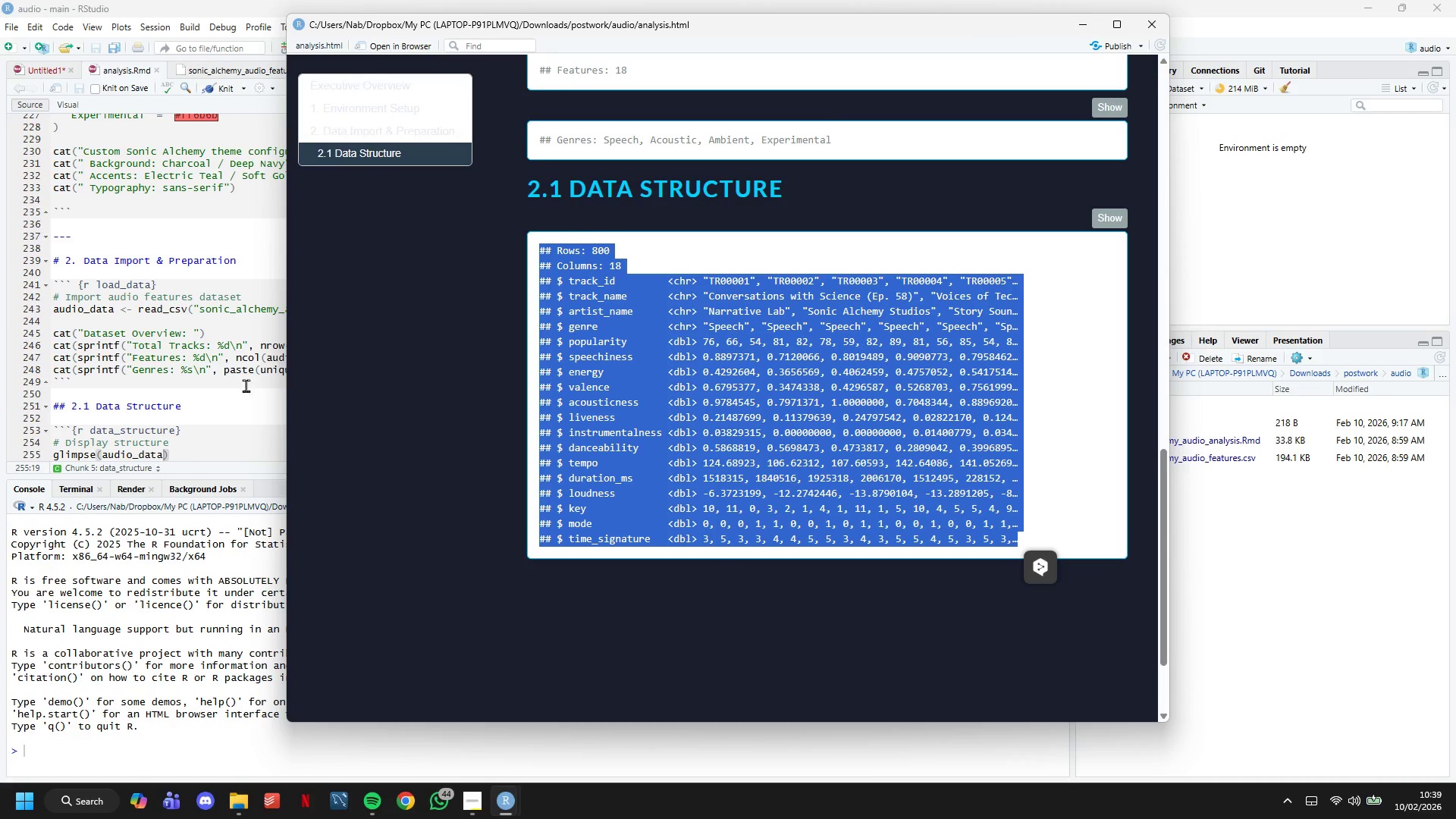 
left_click([236, 391])
 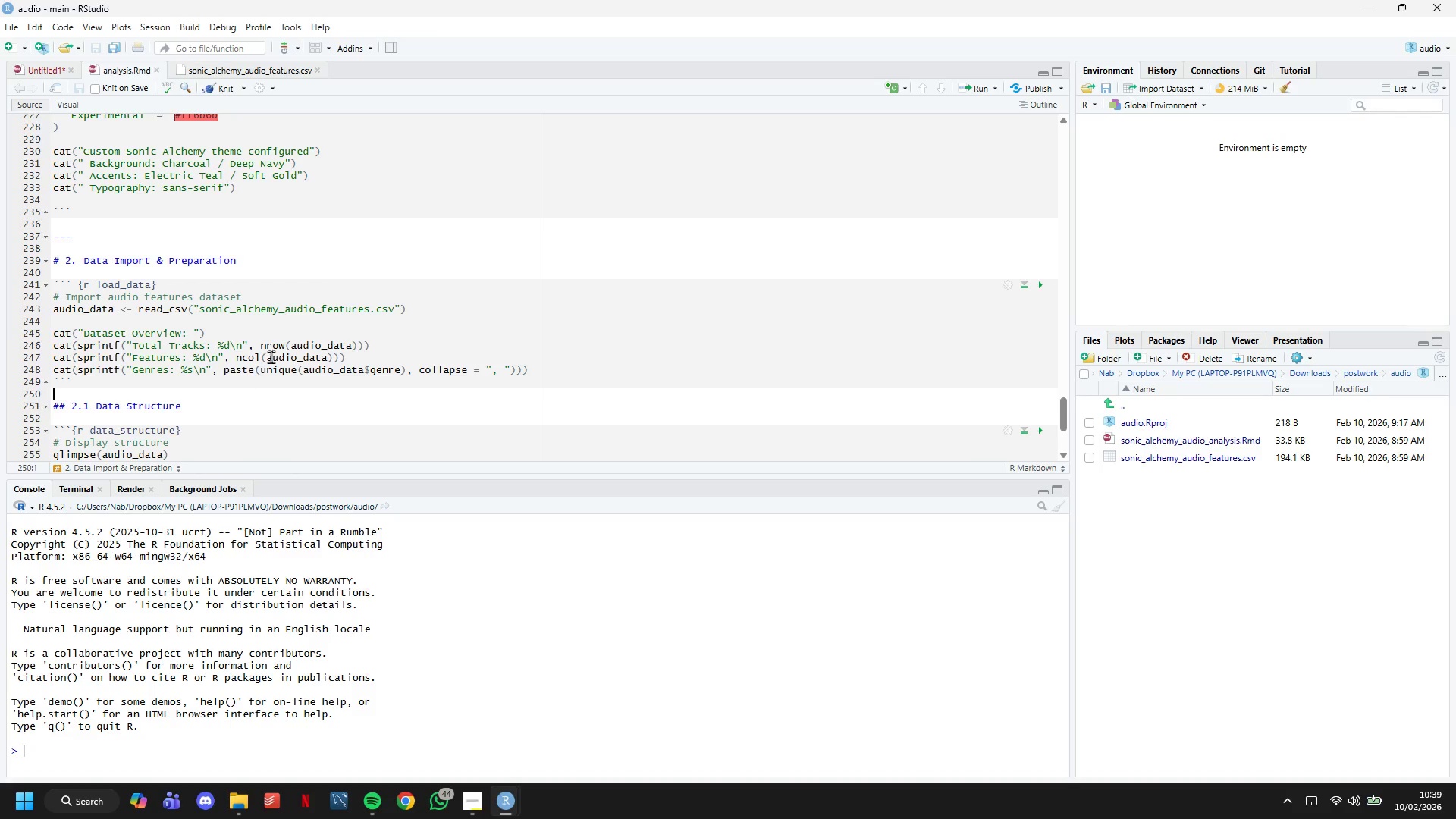 
scroll: coordinate [286, 337], scroll_direction: down, amount: 5.0
 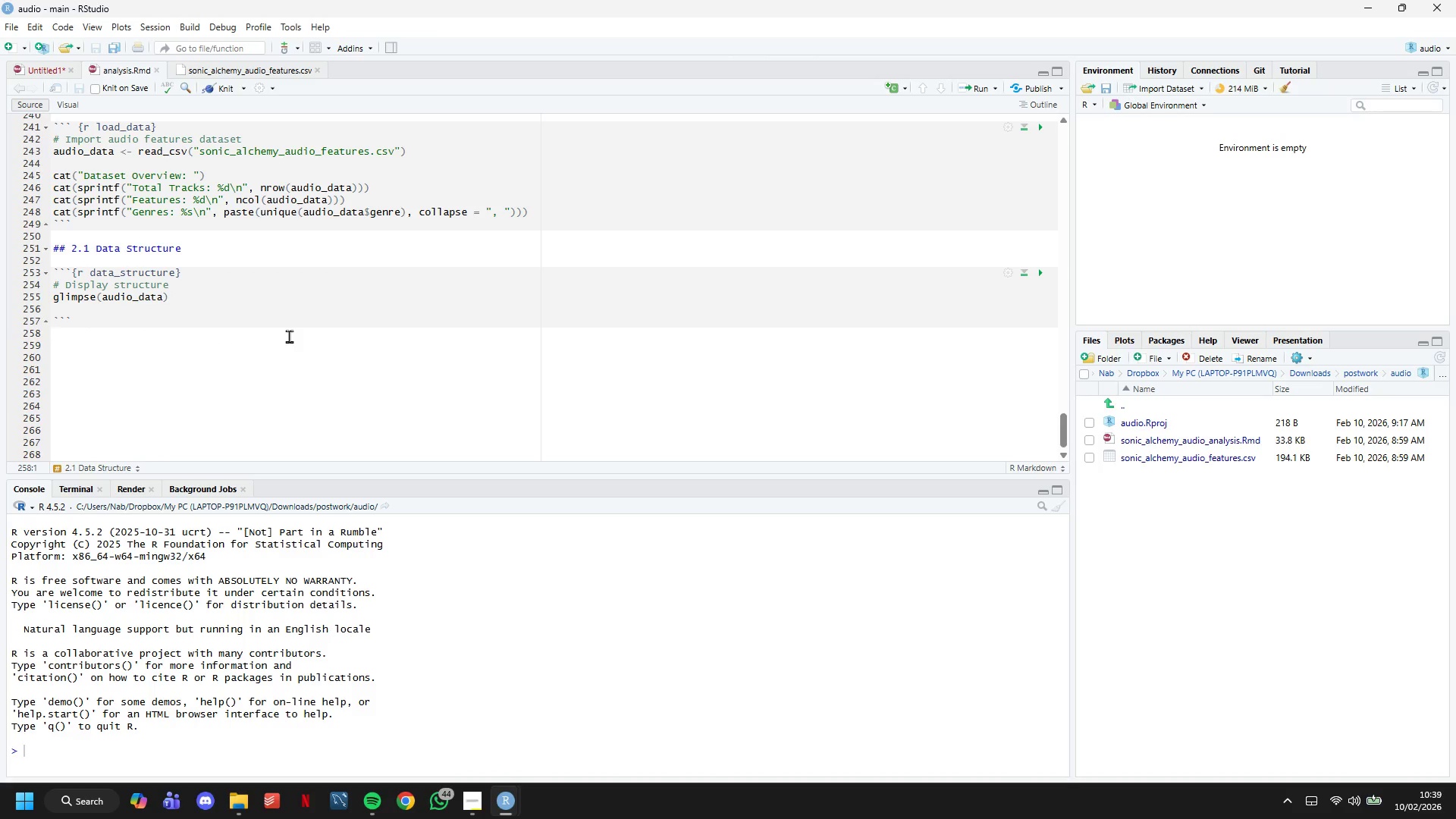 
key(ArrowUp)
 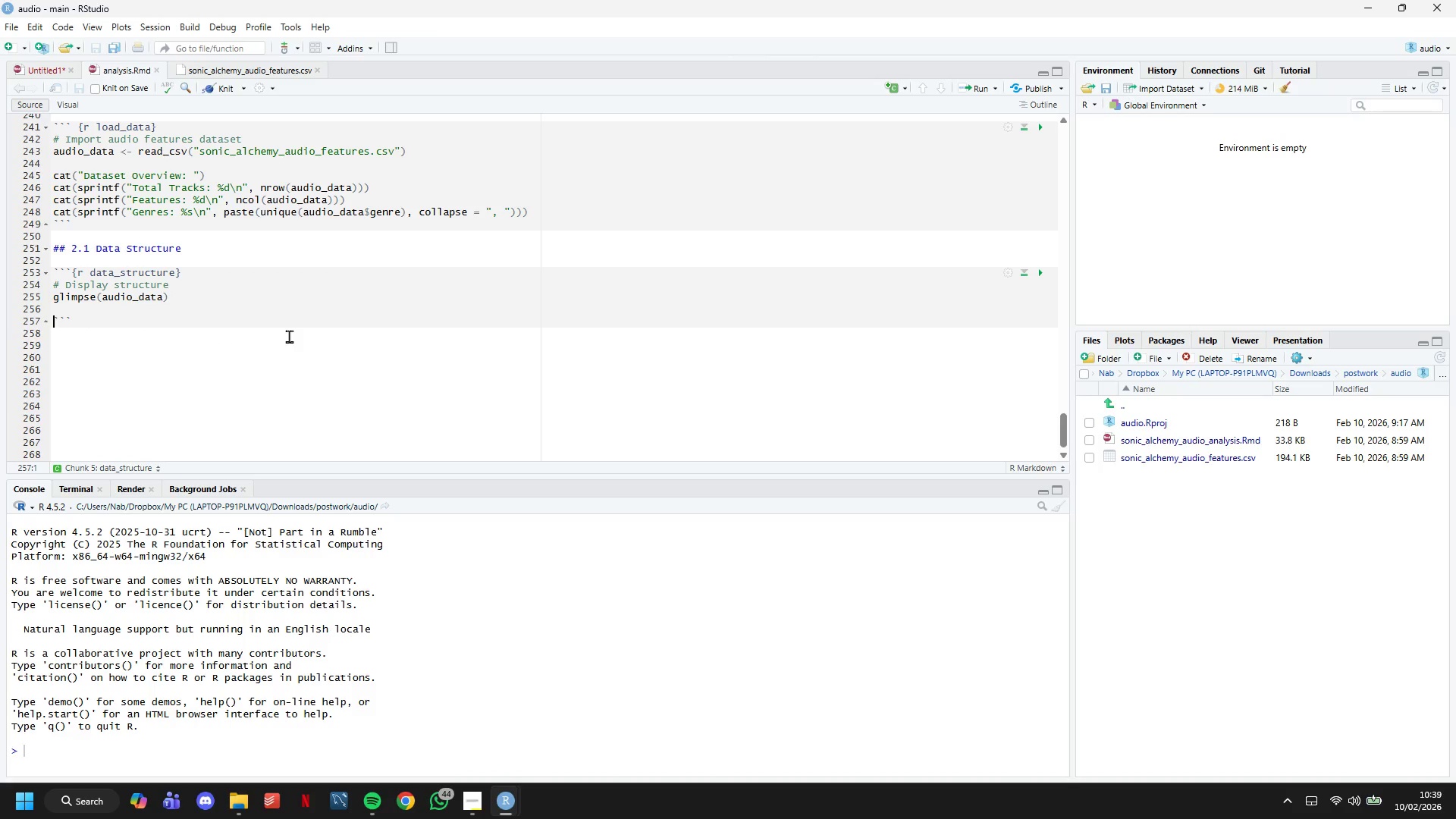 
key(Enter)
 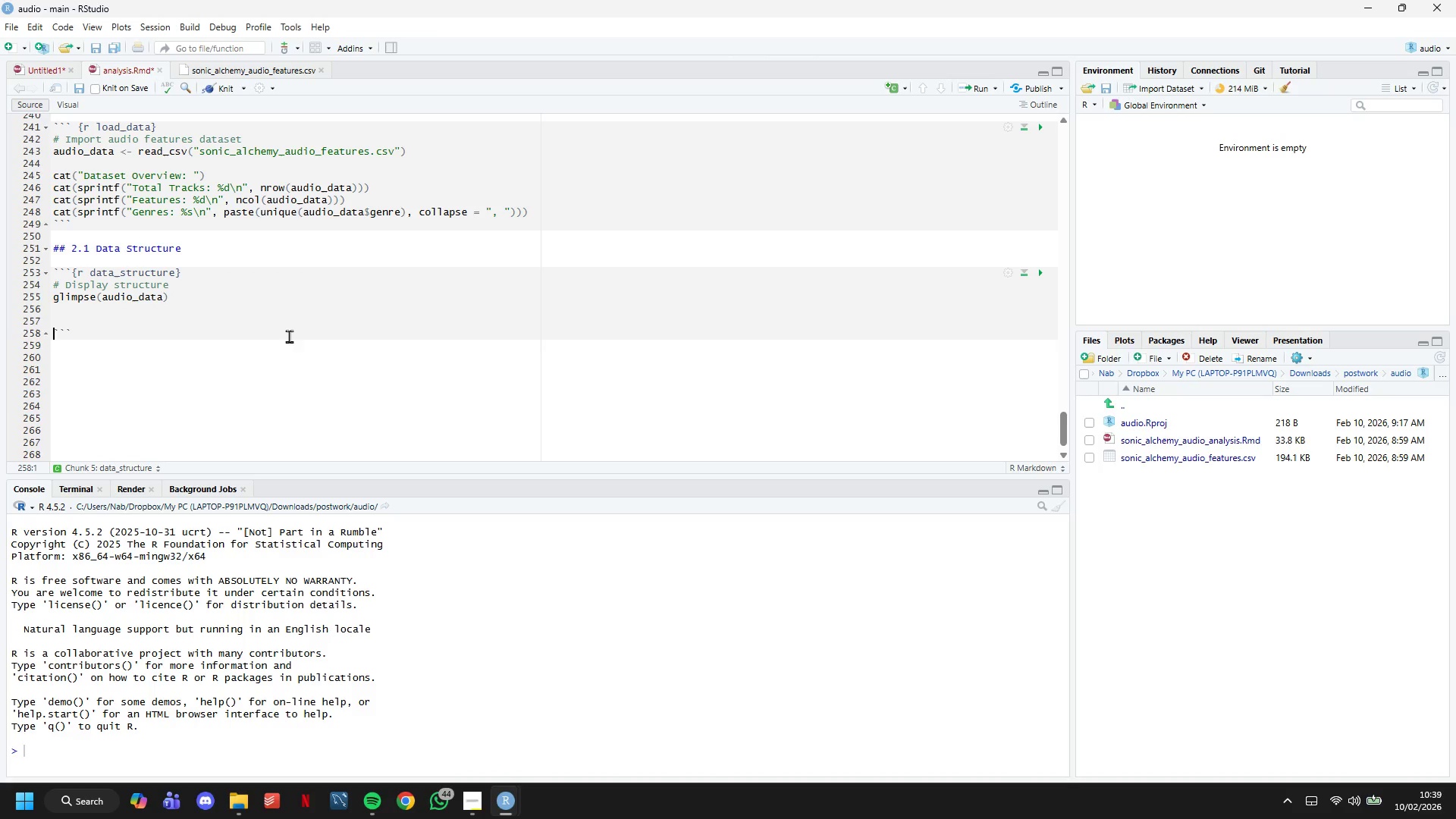 
key(Enter)
 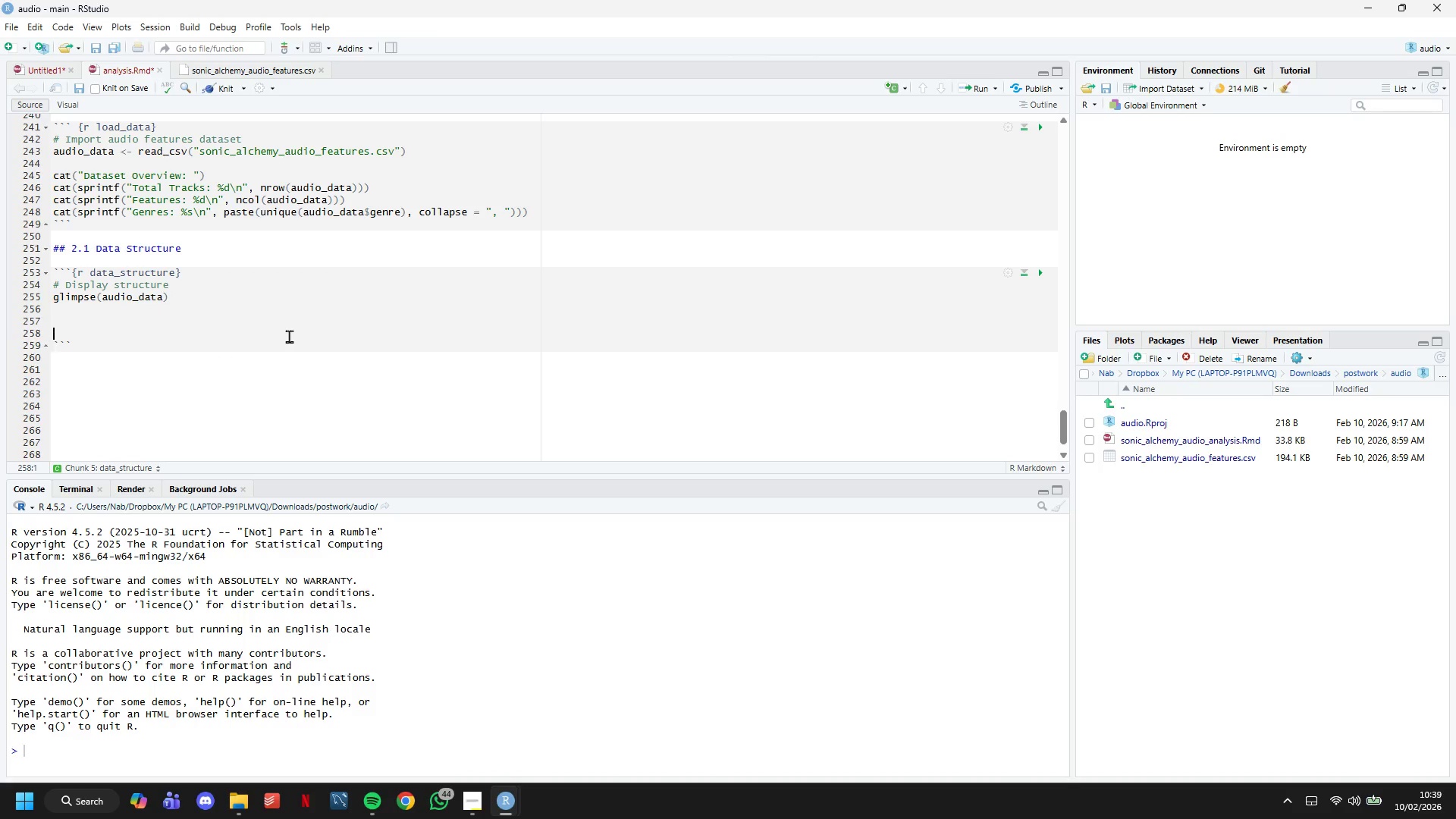 
key(ArrowUp)
 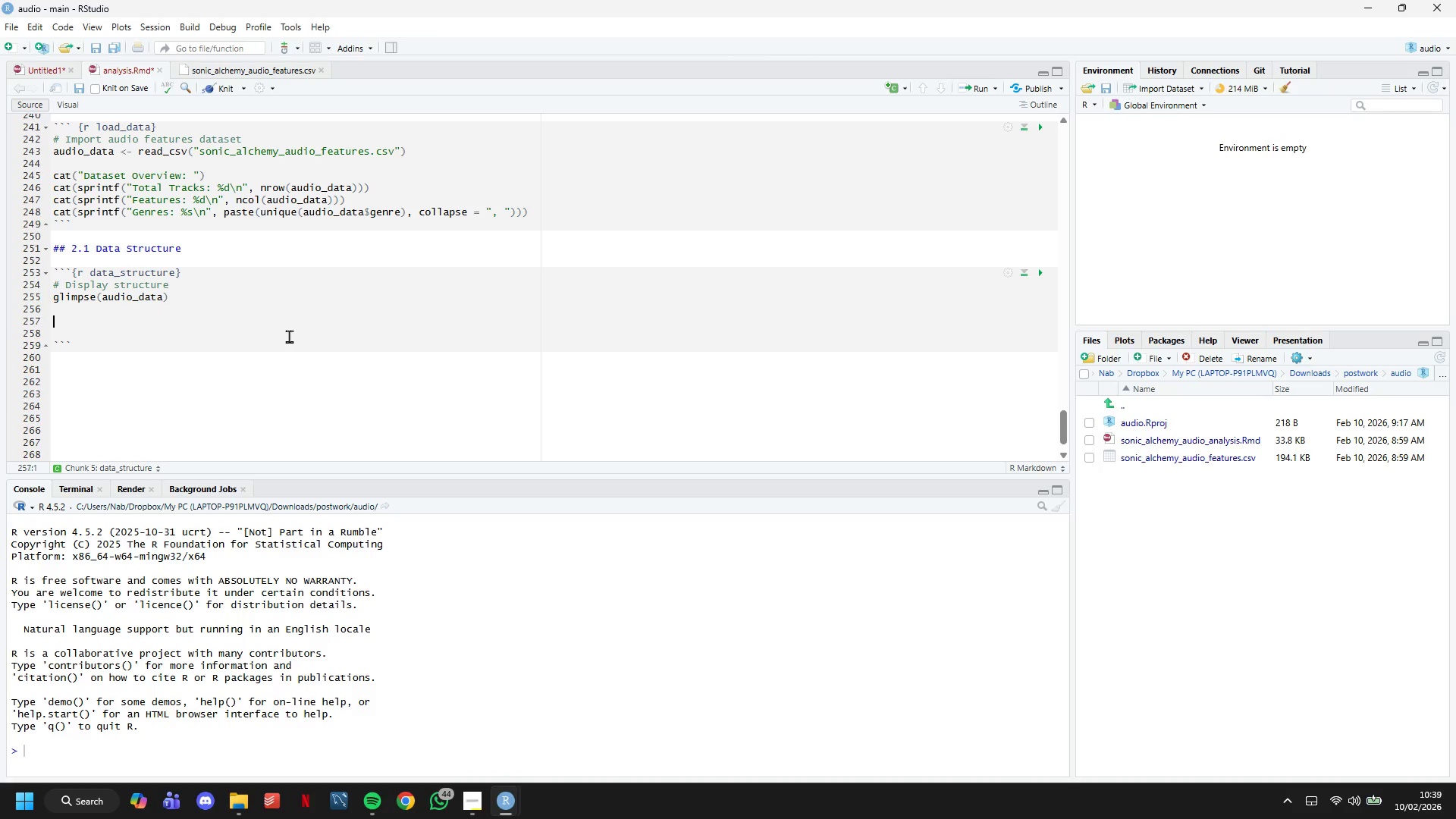 
key(ArrowUp)
 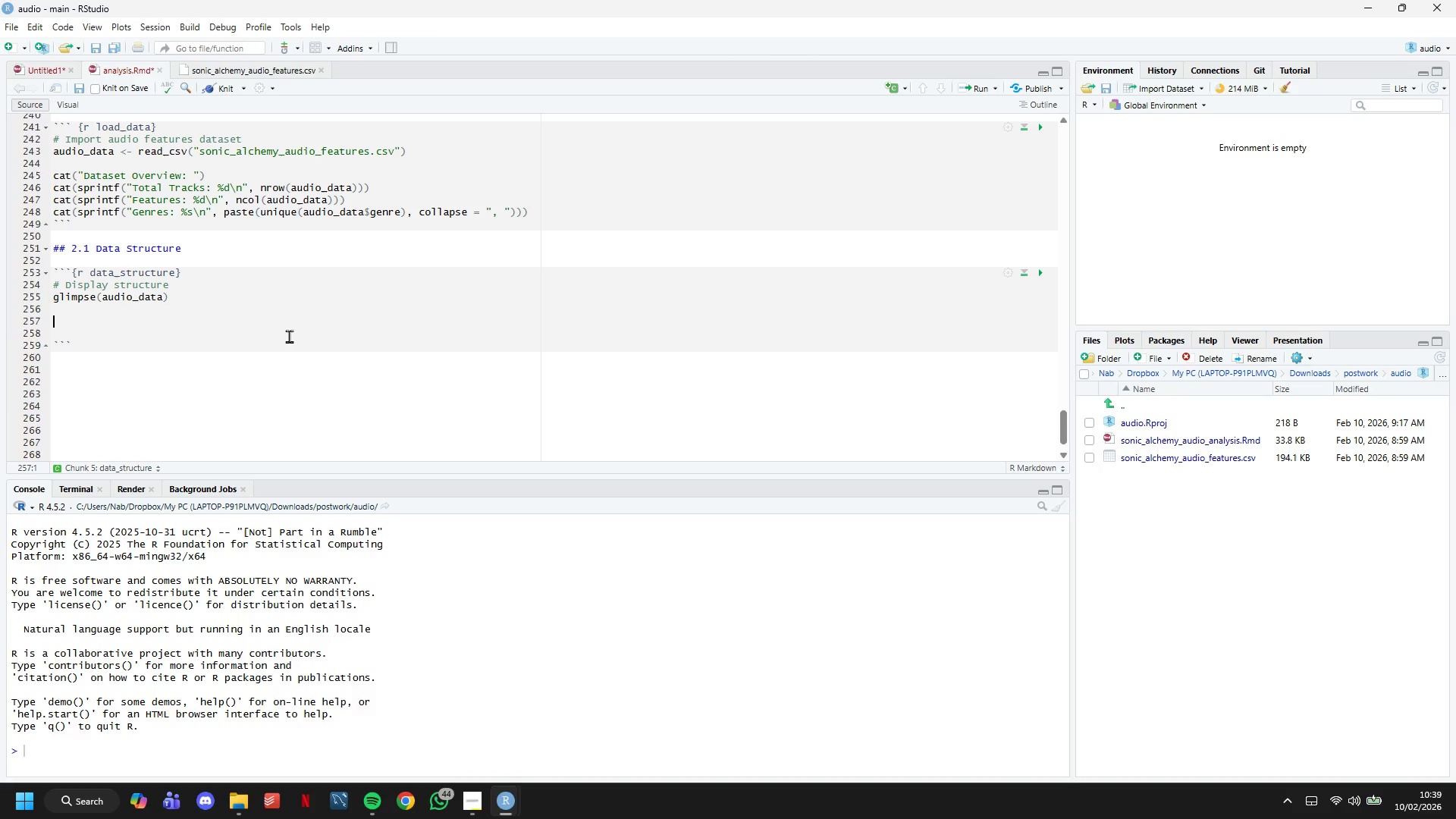 
type(# Sample tracks)
 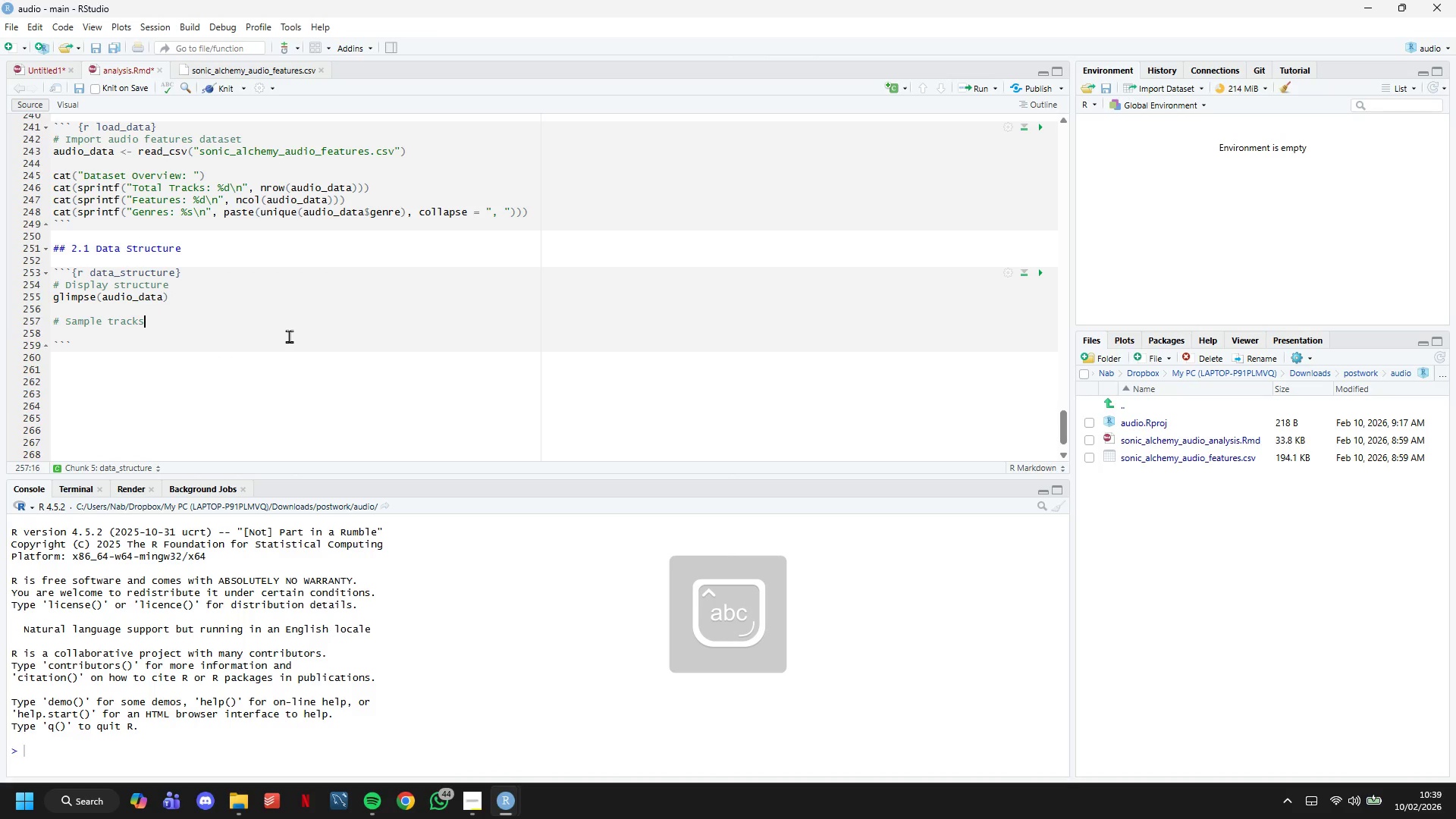 
key(Enter)
 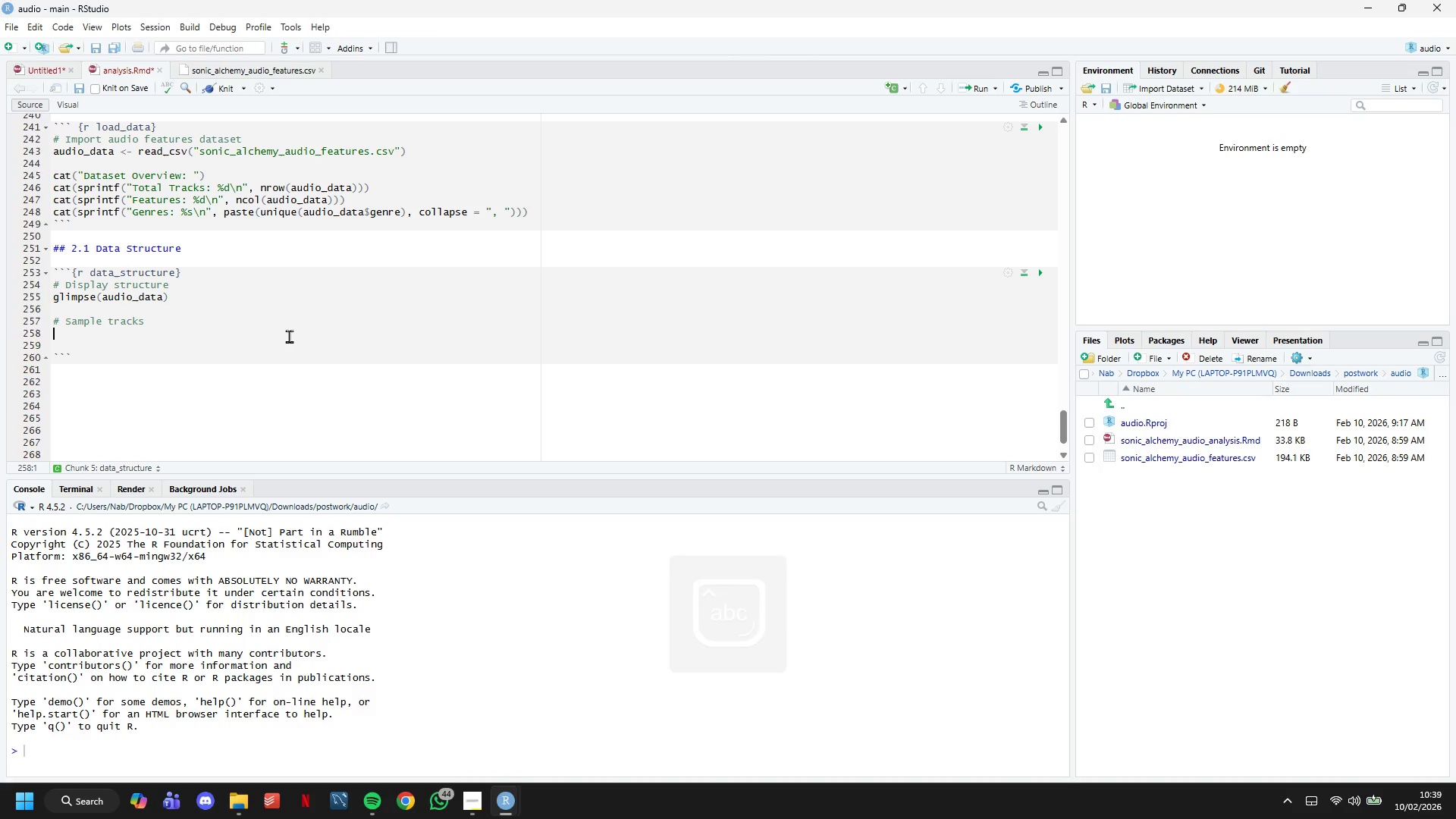 
type(audip)
key(Backspace)
type(o_data )
 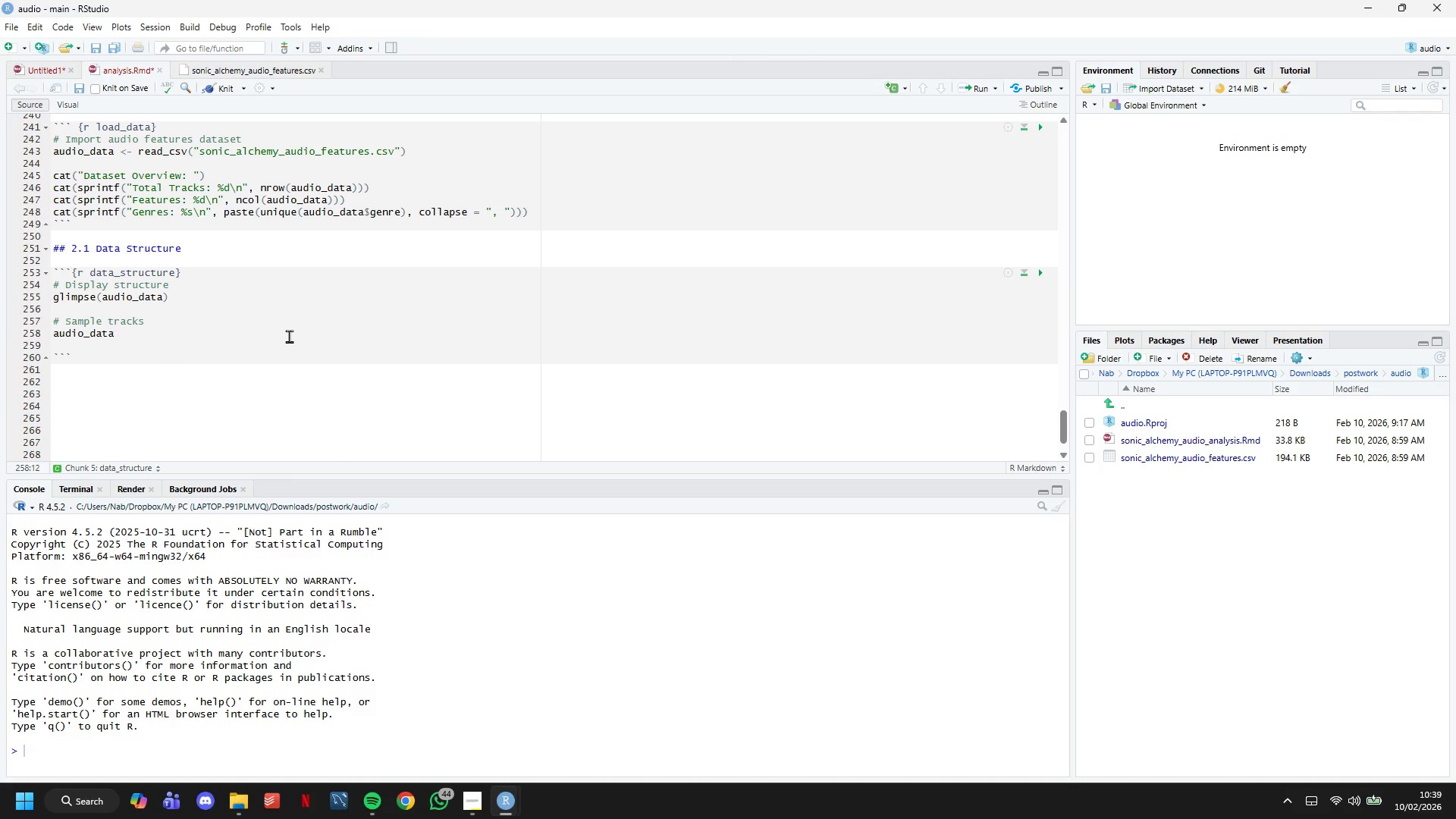 
wait(11.69)
 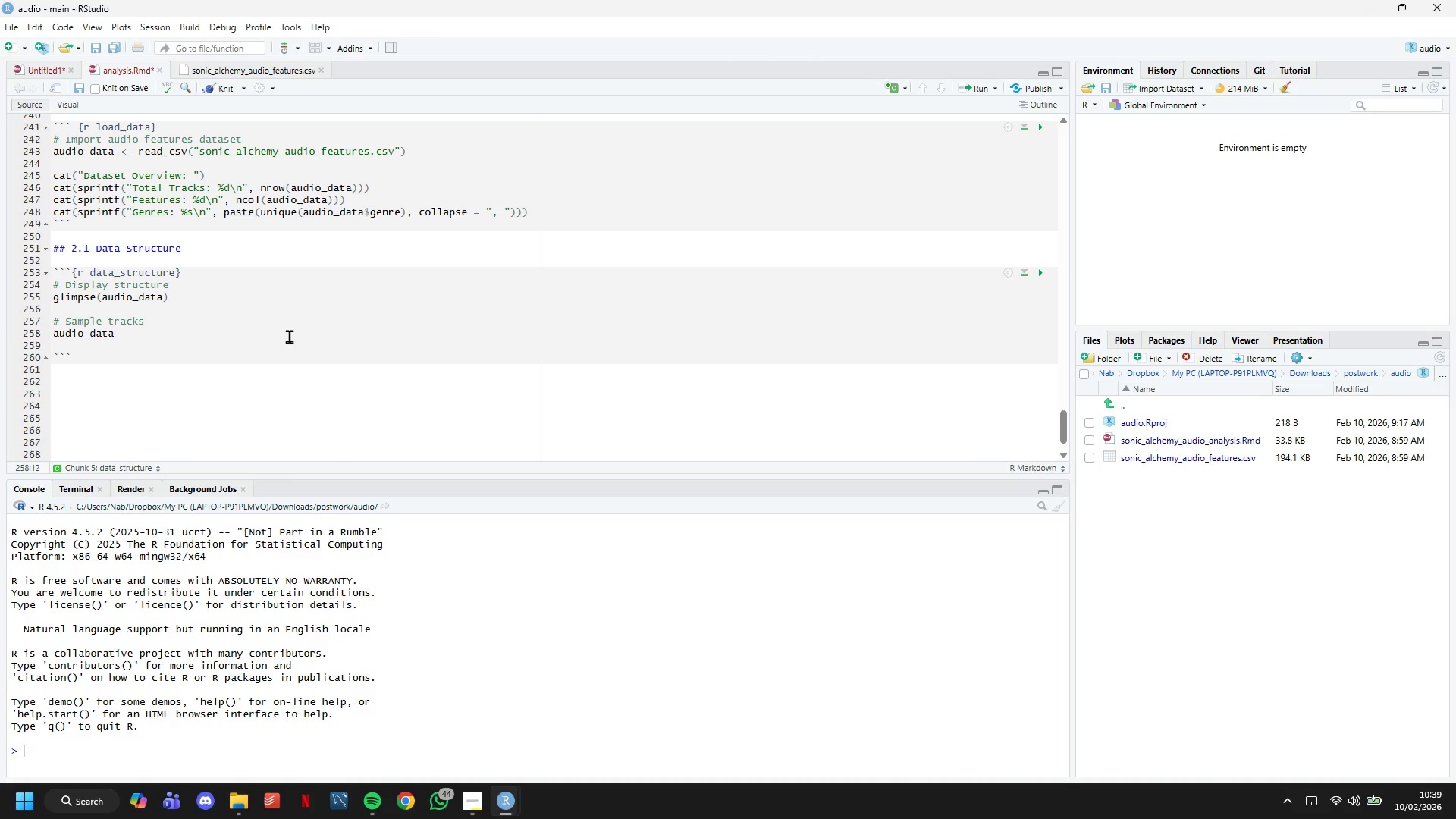 
key(Shift+5)
 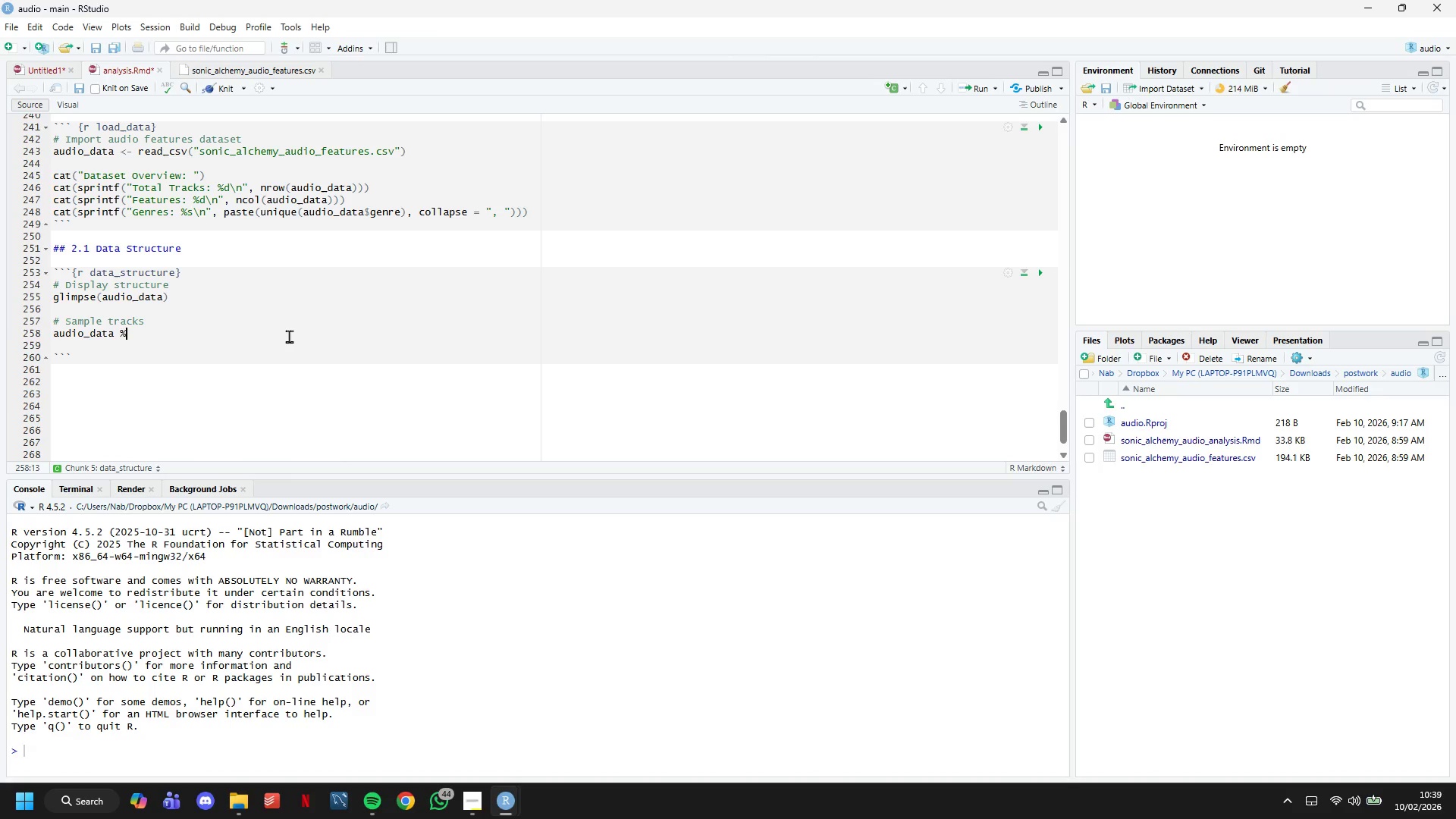 
key(Shift+Period)
 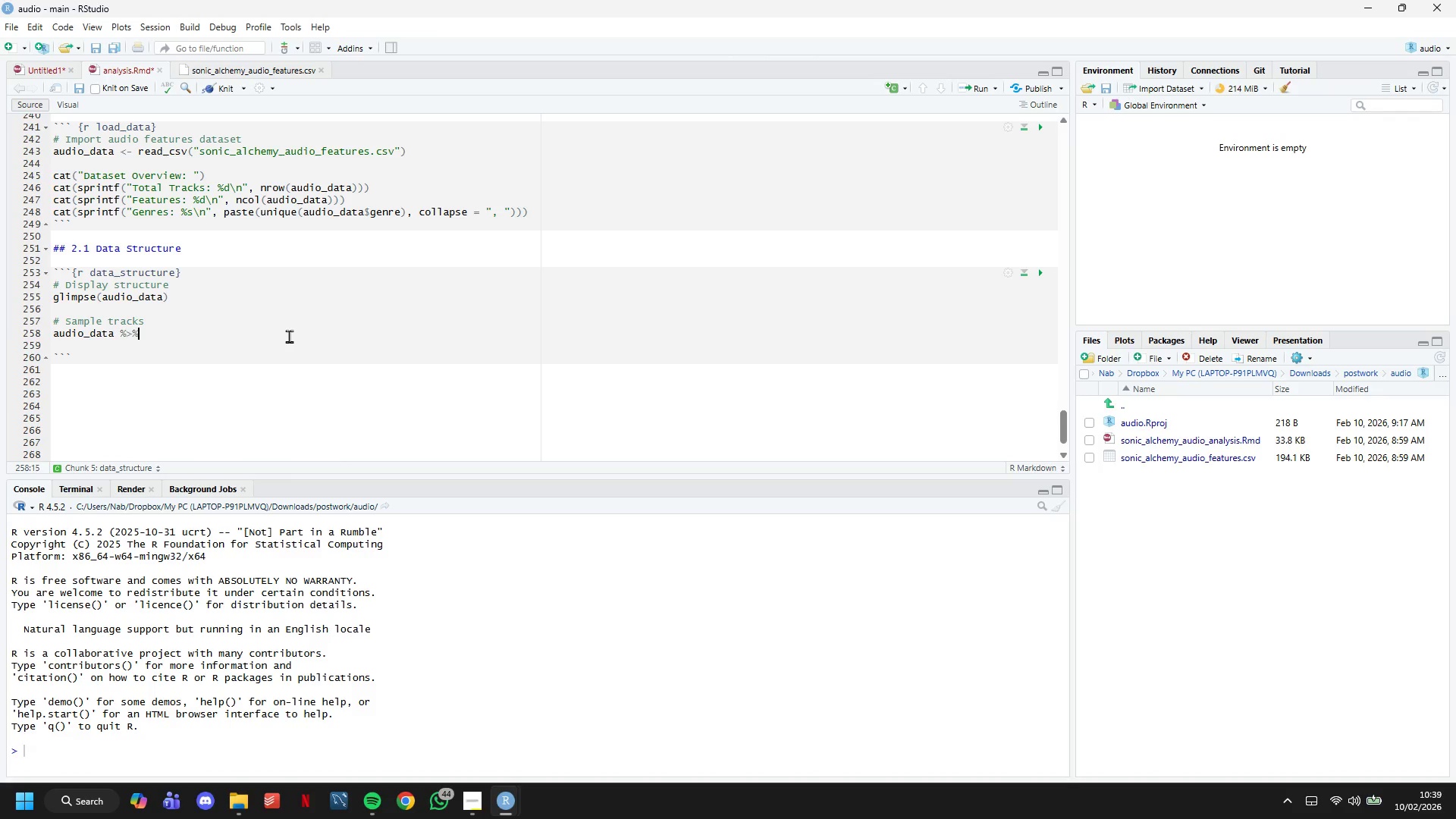 
key(Shift+5)
 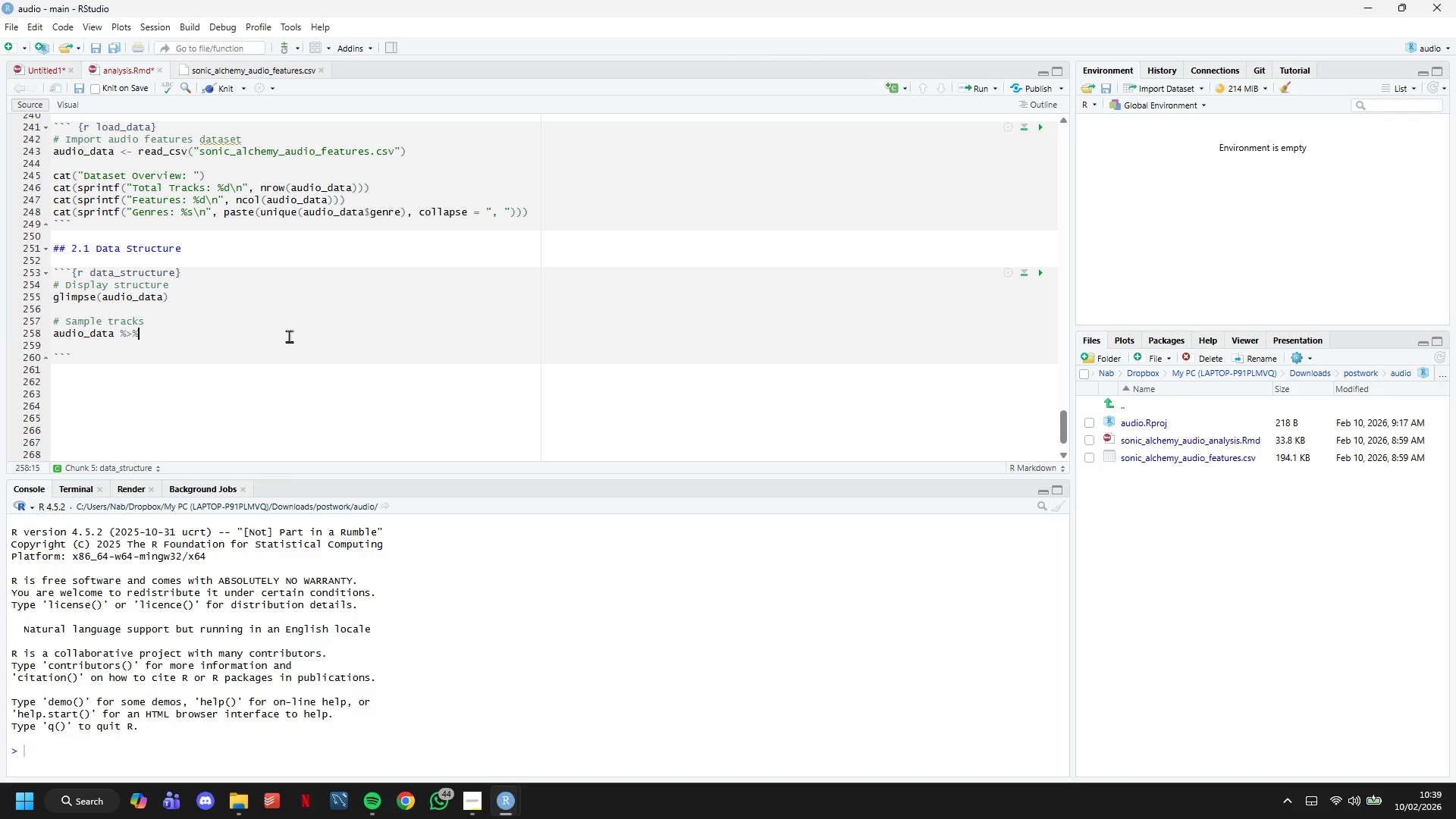 
key(Enter)
 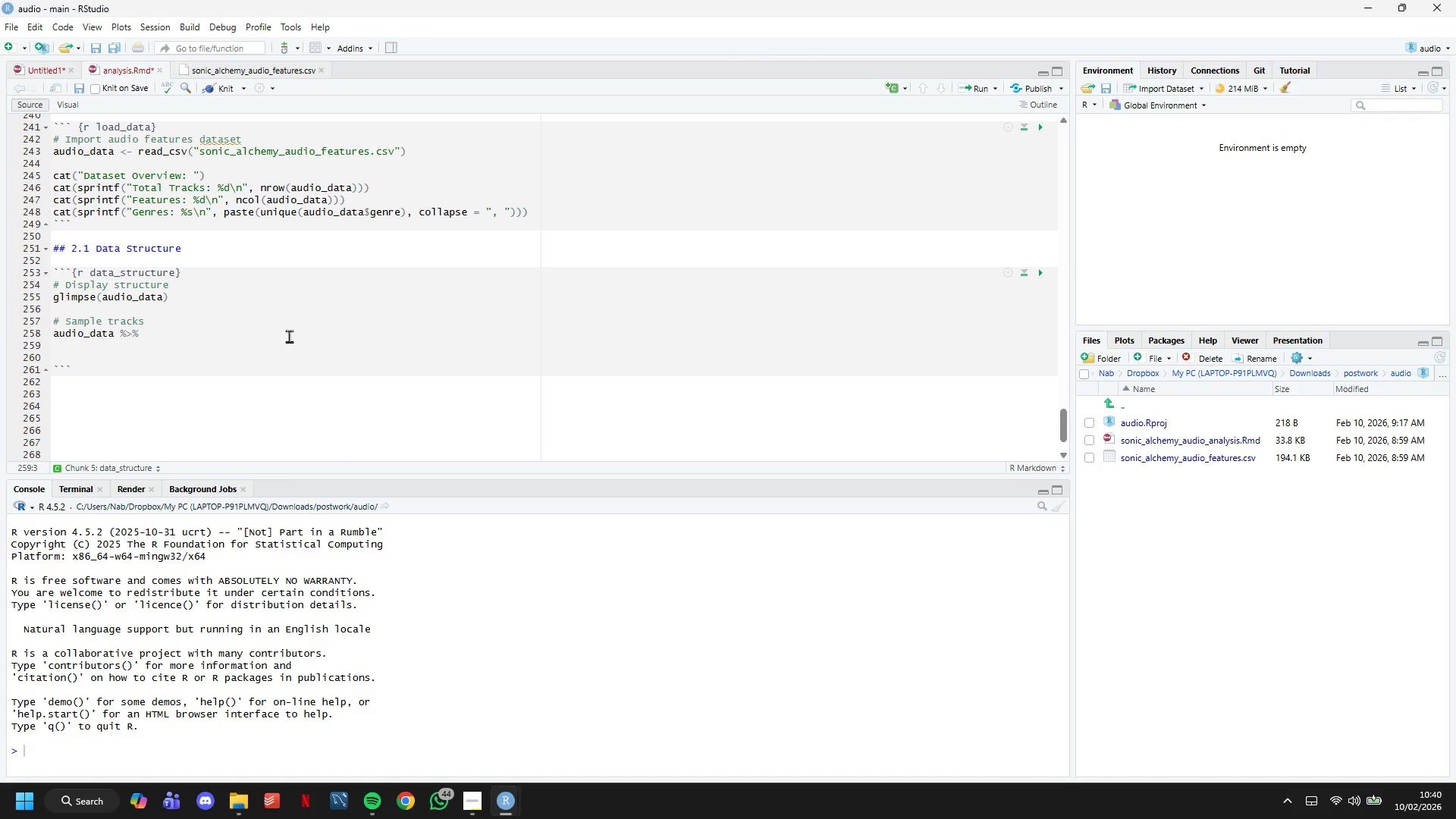 
type(select()
 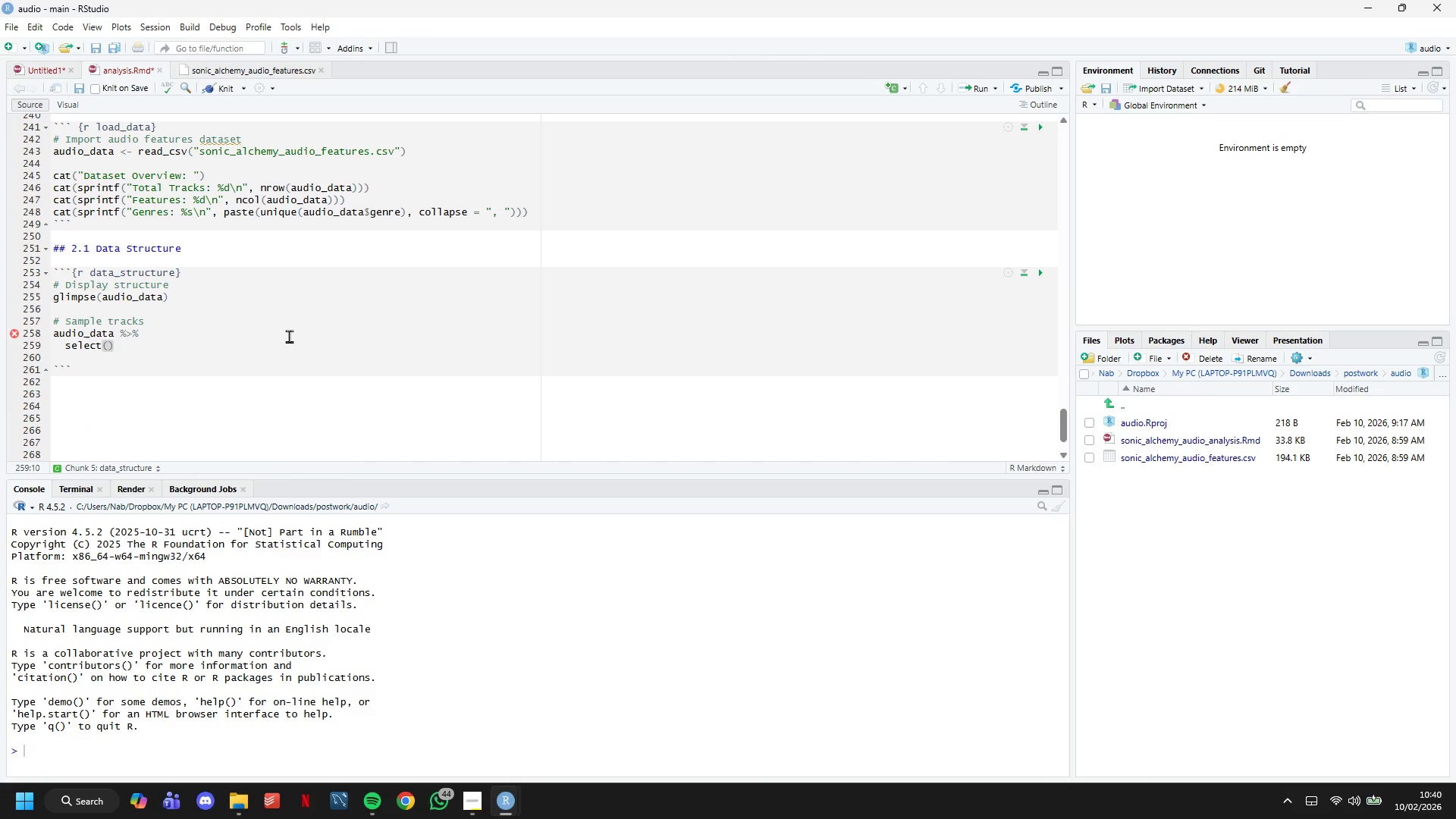 
wait(6.36)
 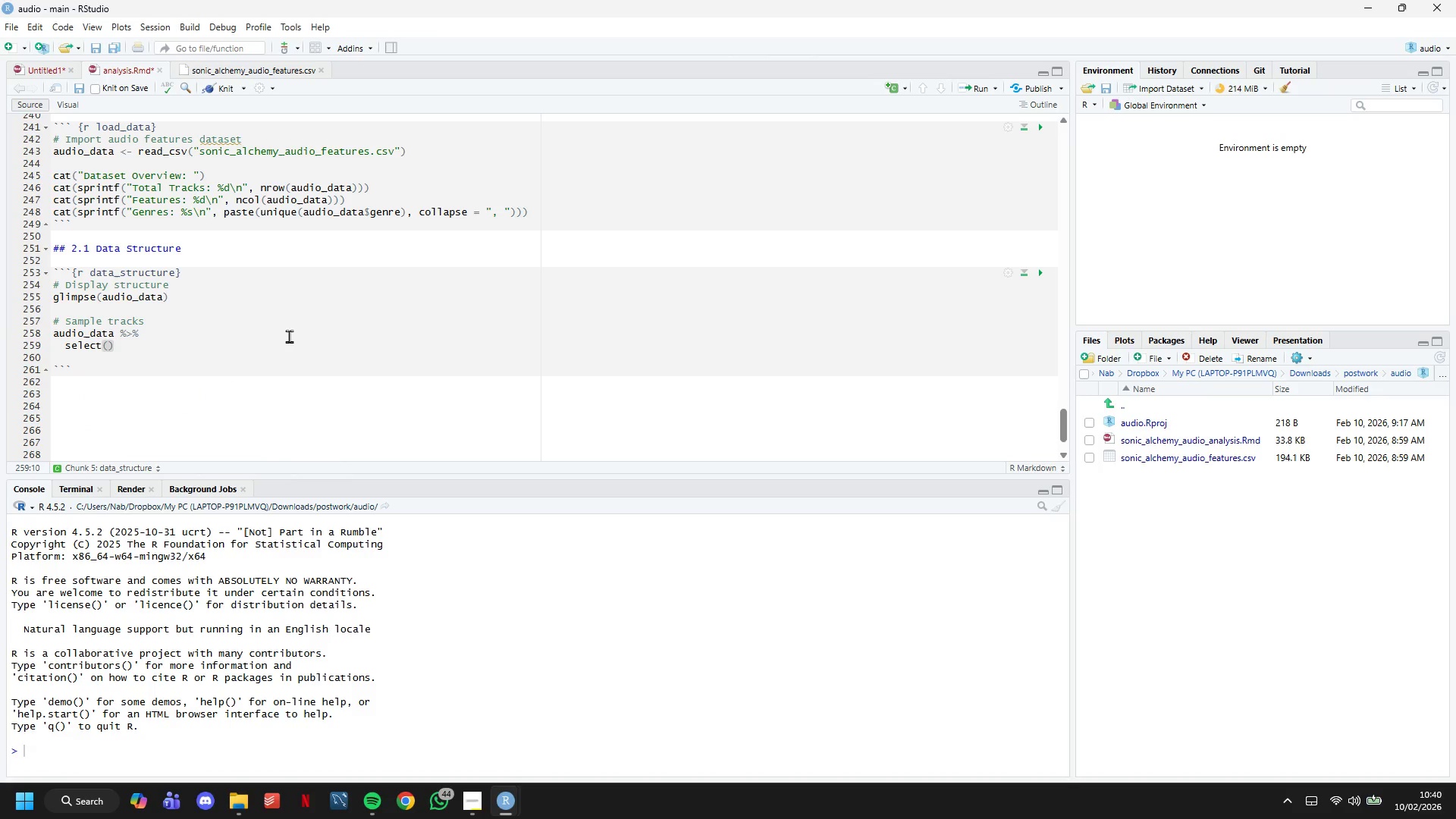 
type(track_name)
 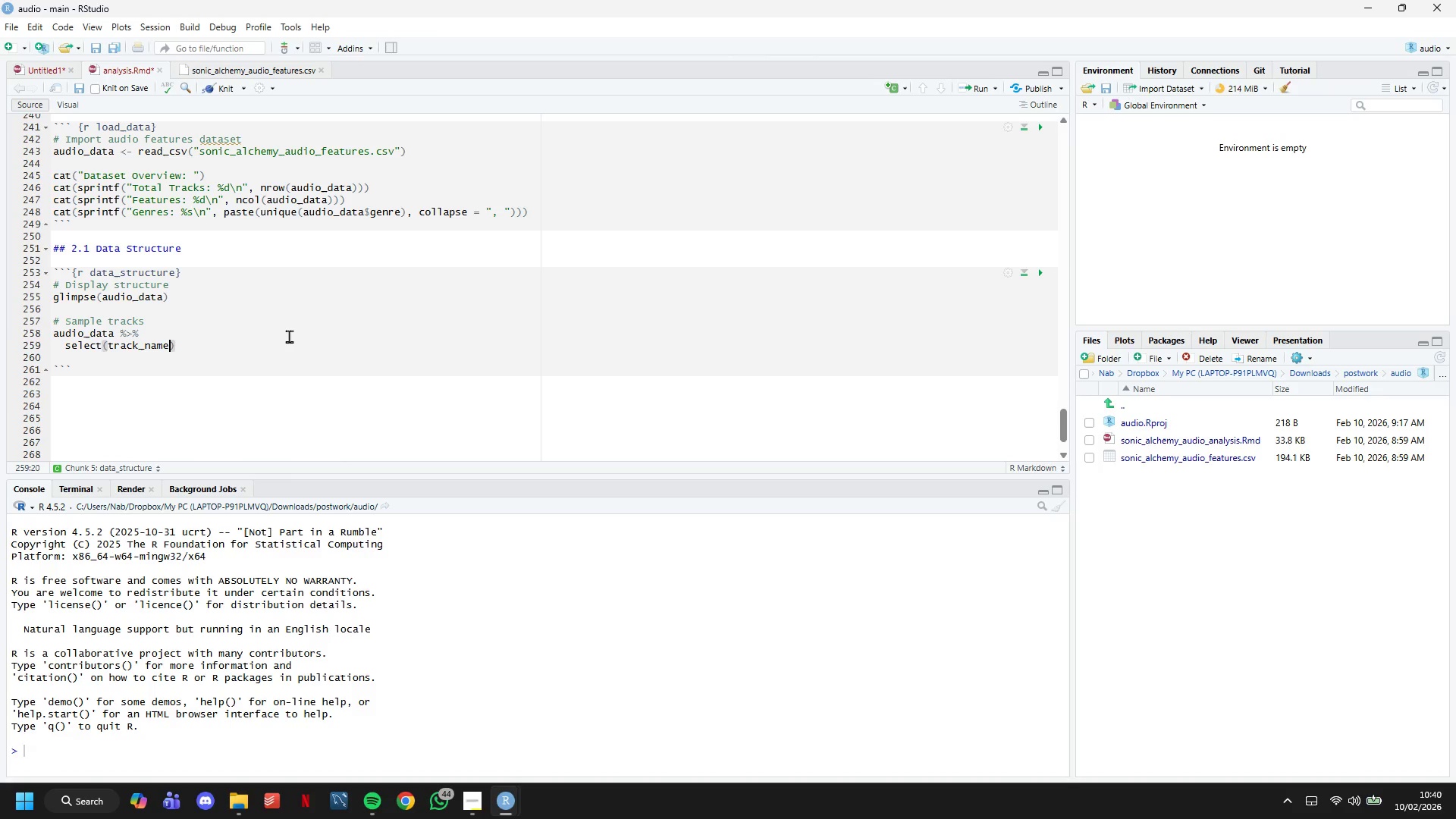 
type(, genre, speechiness, energy, tetempo, )
key(Backspace)
key(Backspace)
key(Backspace)
key(Backspace)
key(Backspace)
key(Backspace)
key(Backspace)
type(mpo, )
 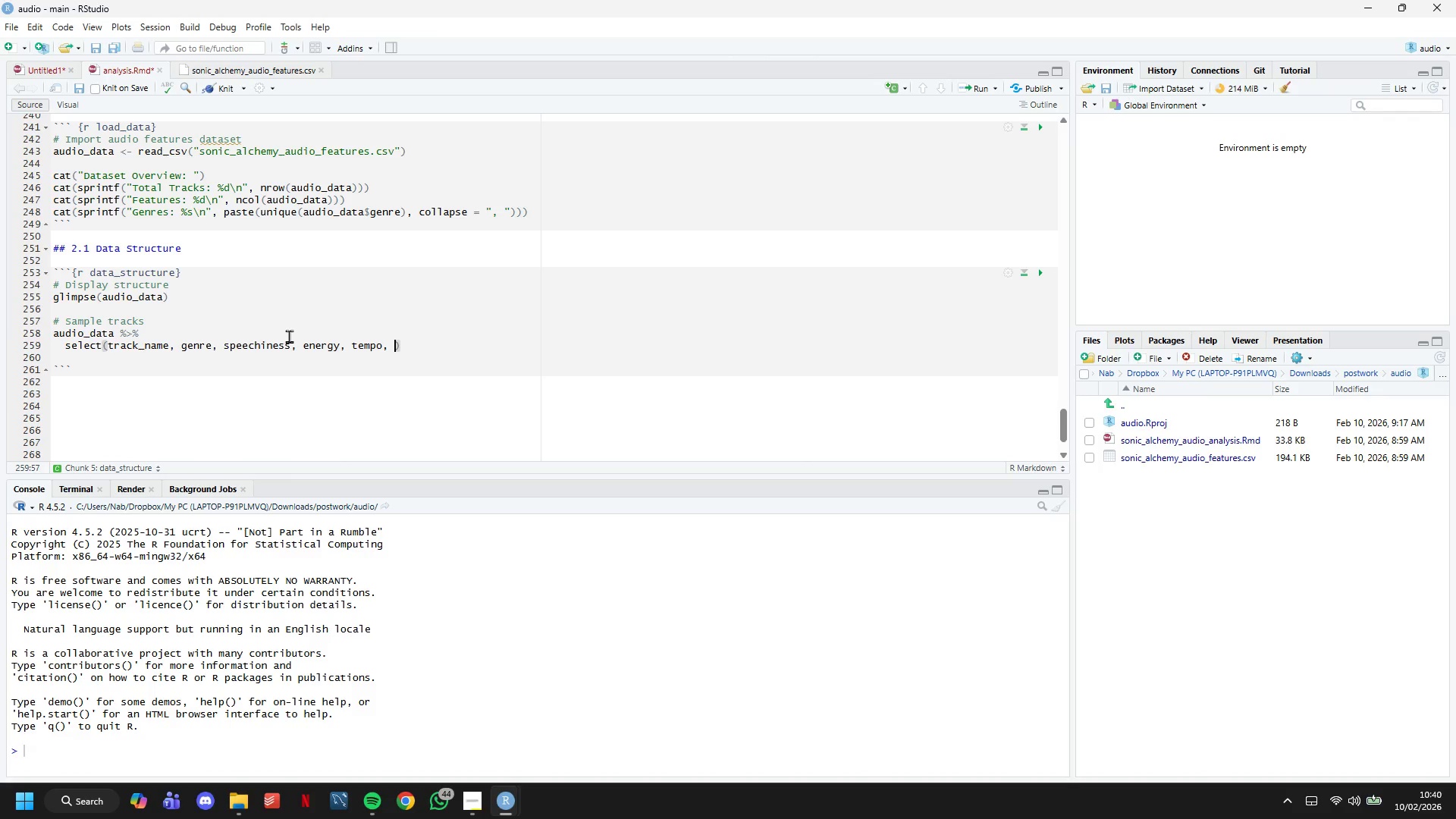 
type(acousticness)
 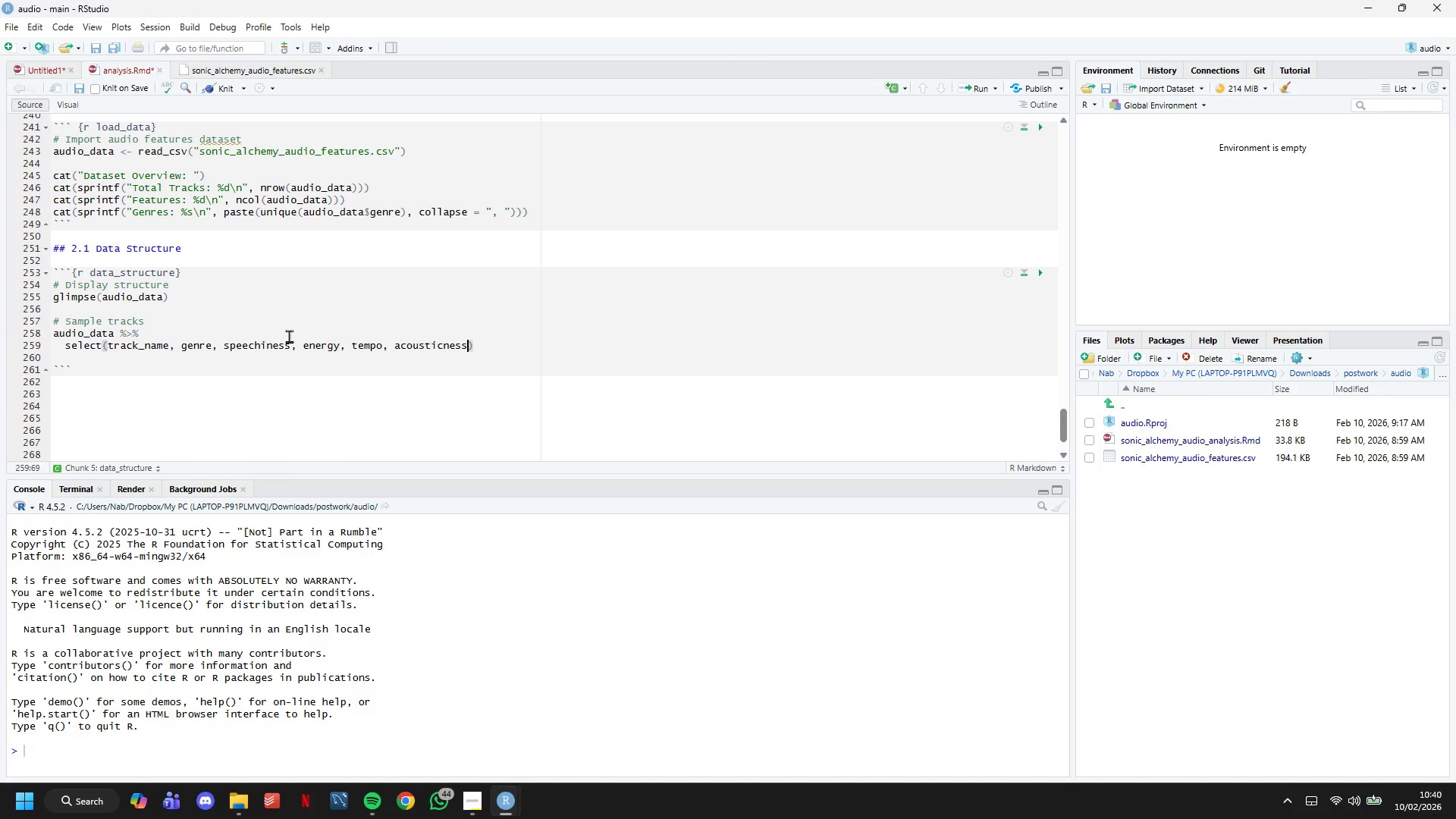 
key(ArrowRight)
 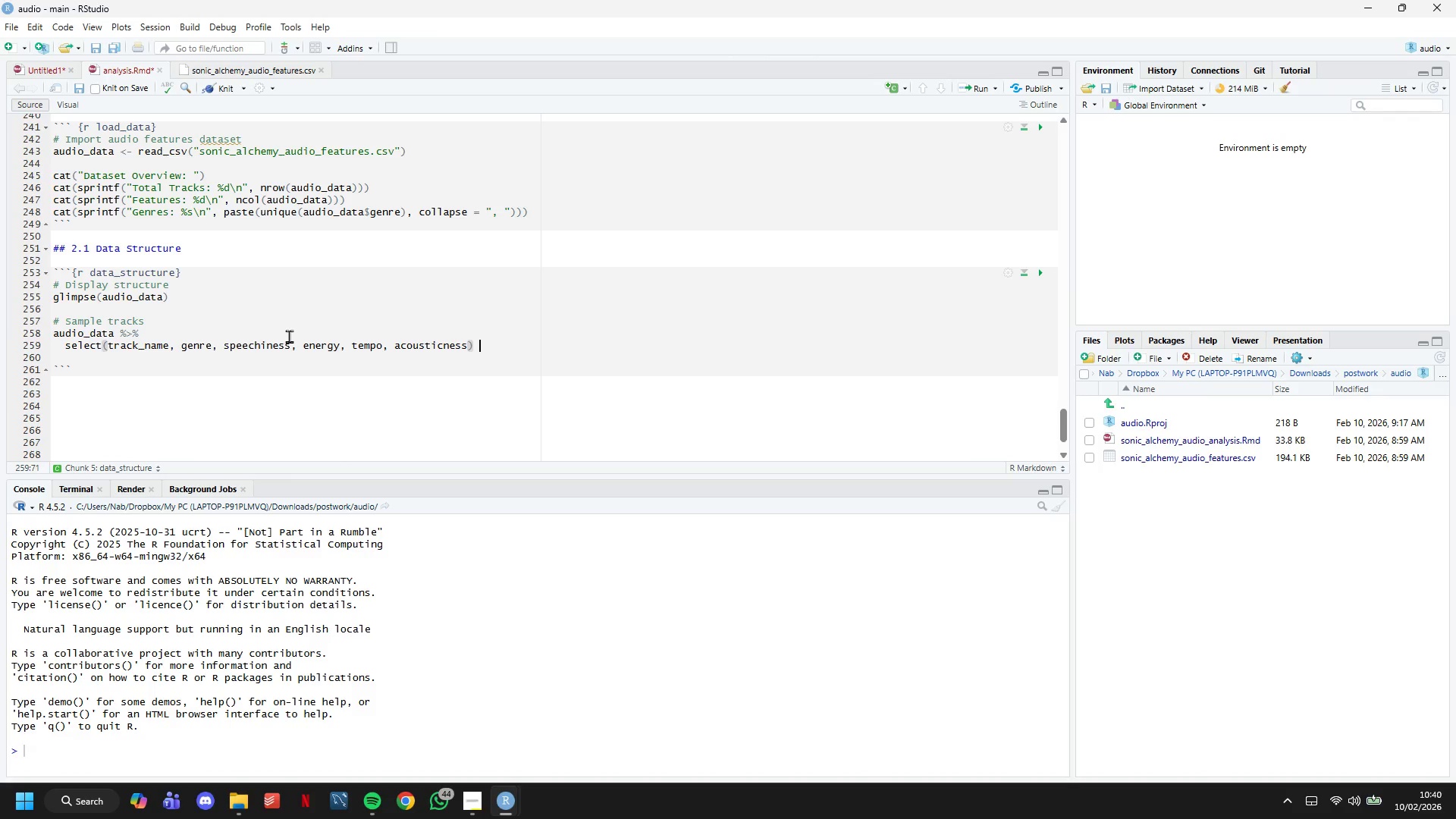 
key(Space)
 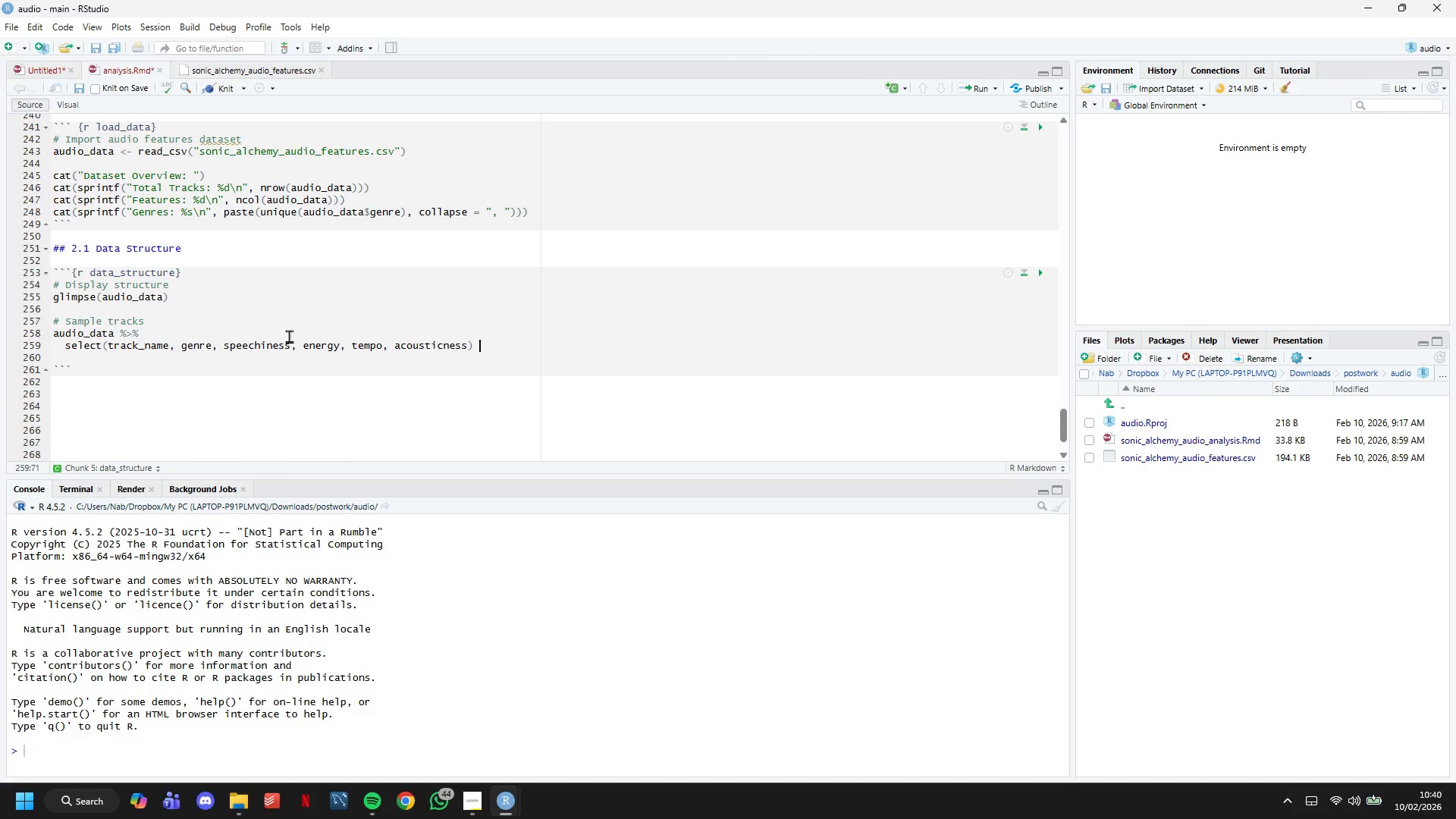 
key(Shift+5)
 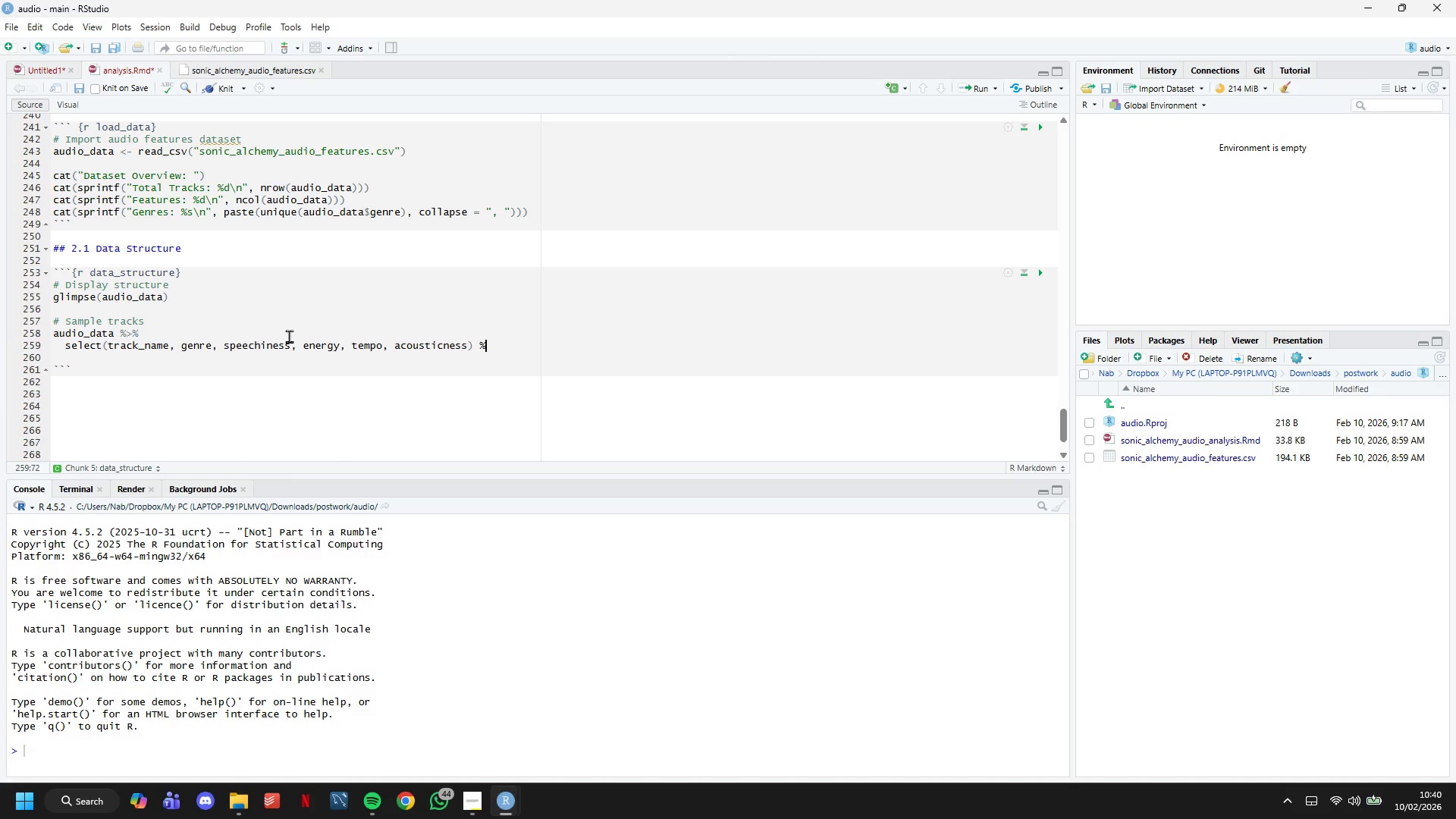 
key(Shift+Period)
 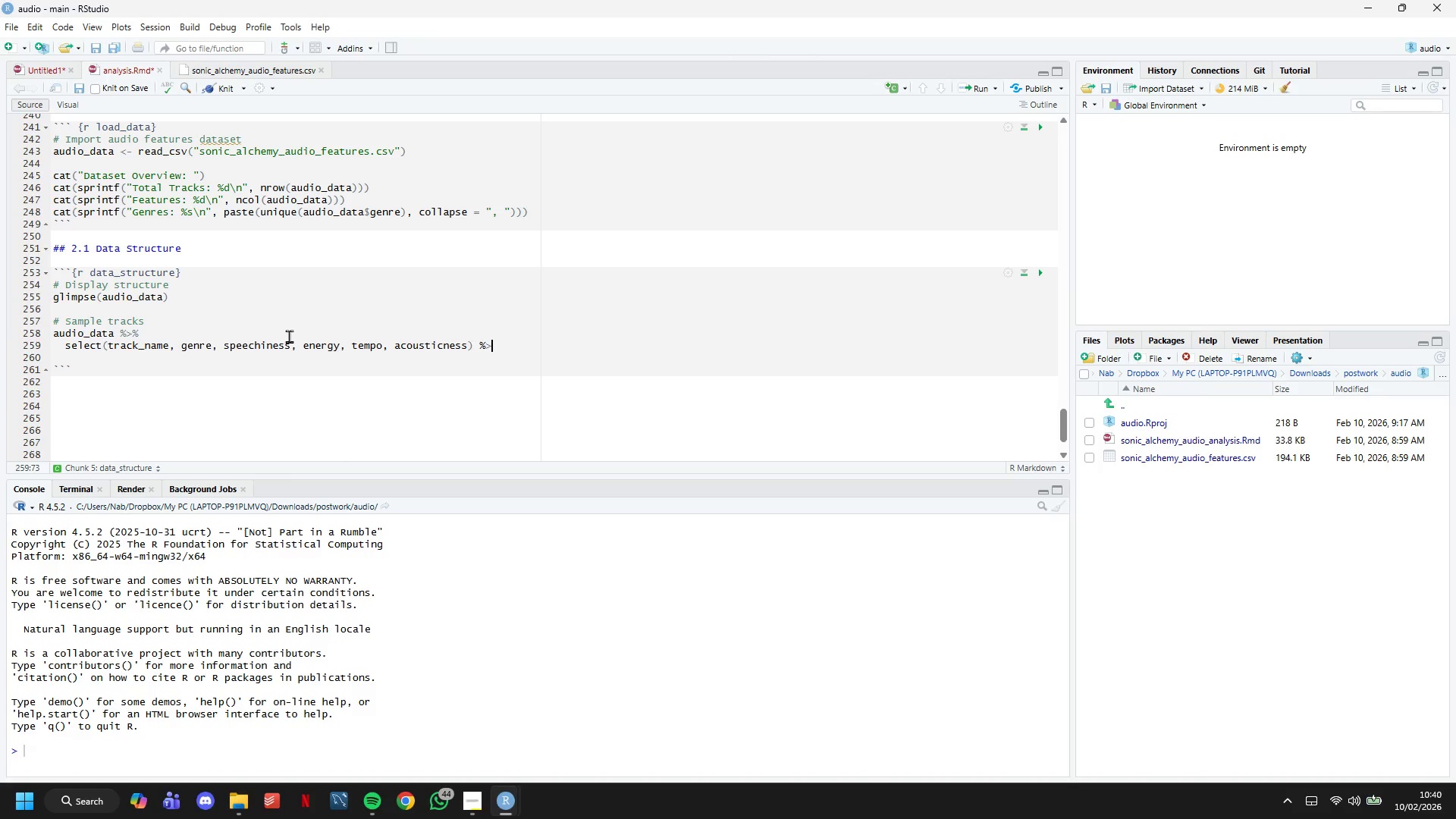 
key(Shift+5)
 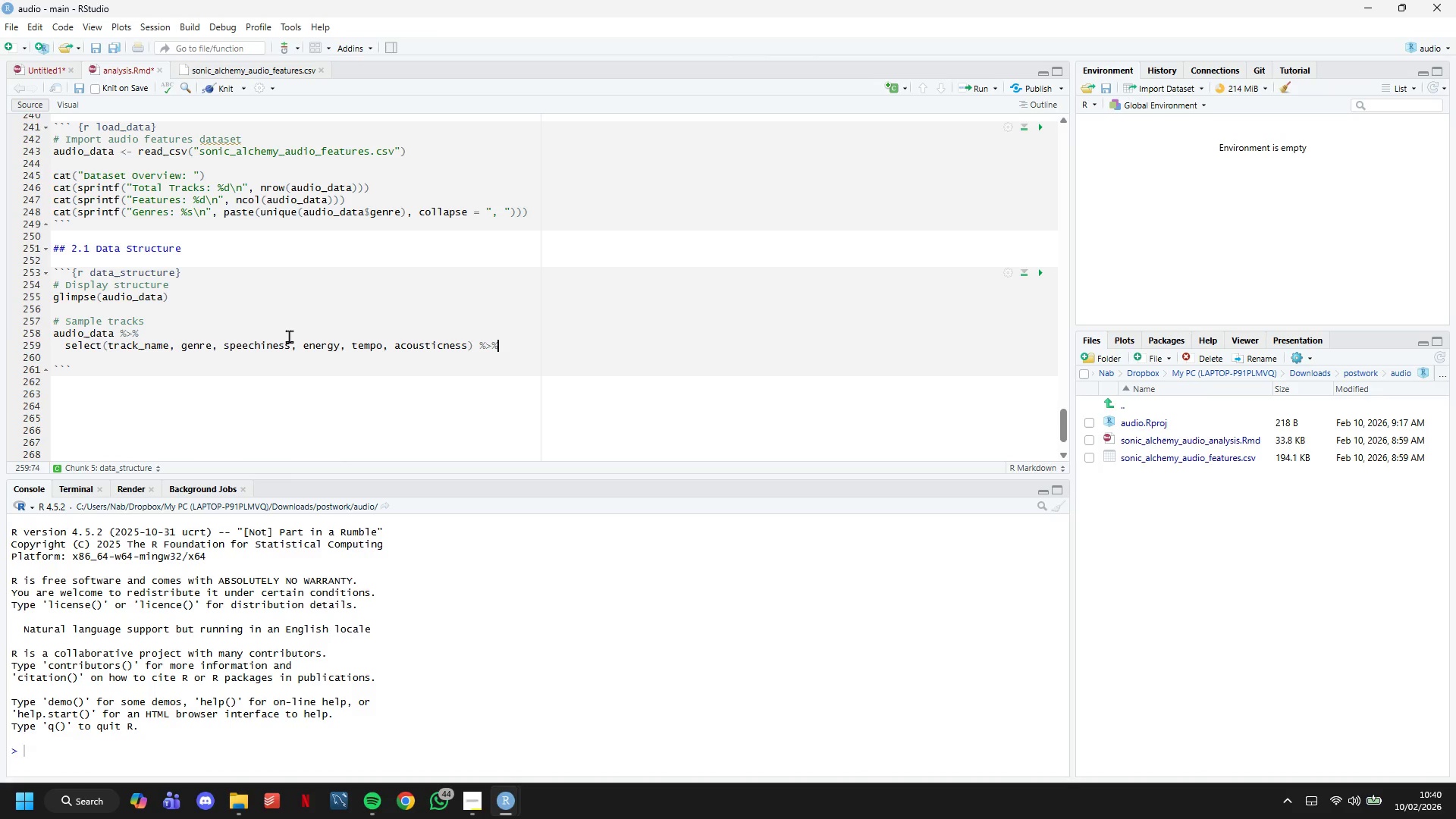 
key(Enter)
 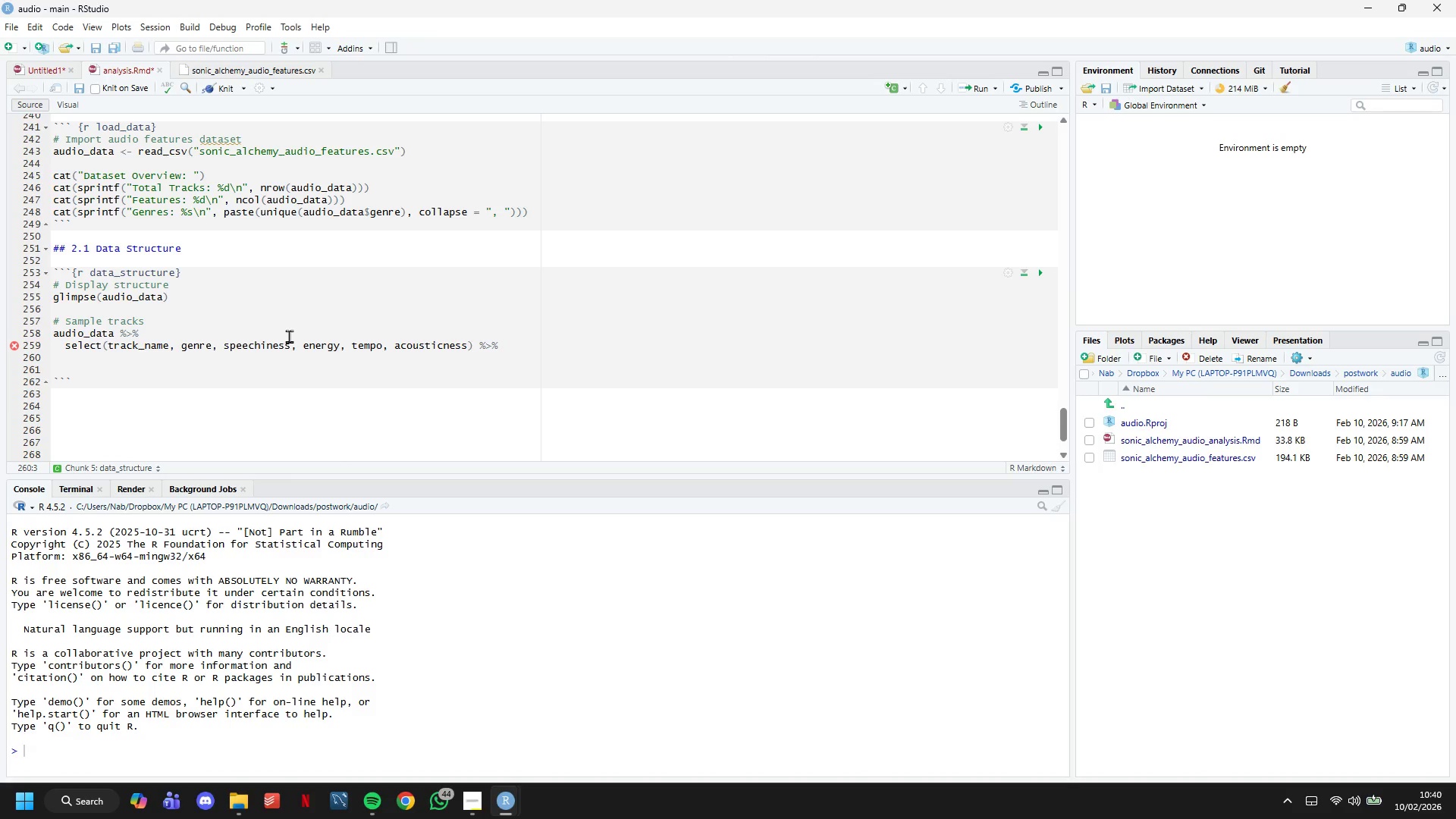 
type(head(10)
 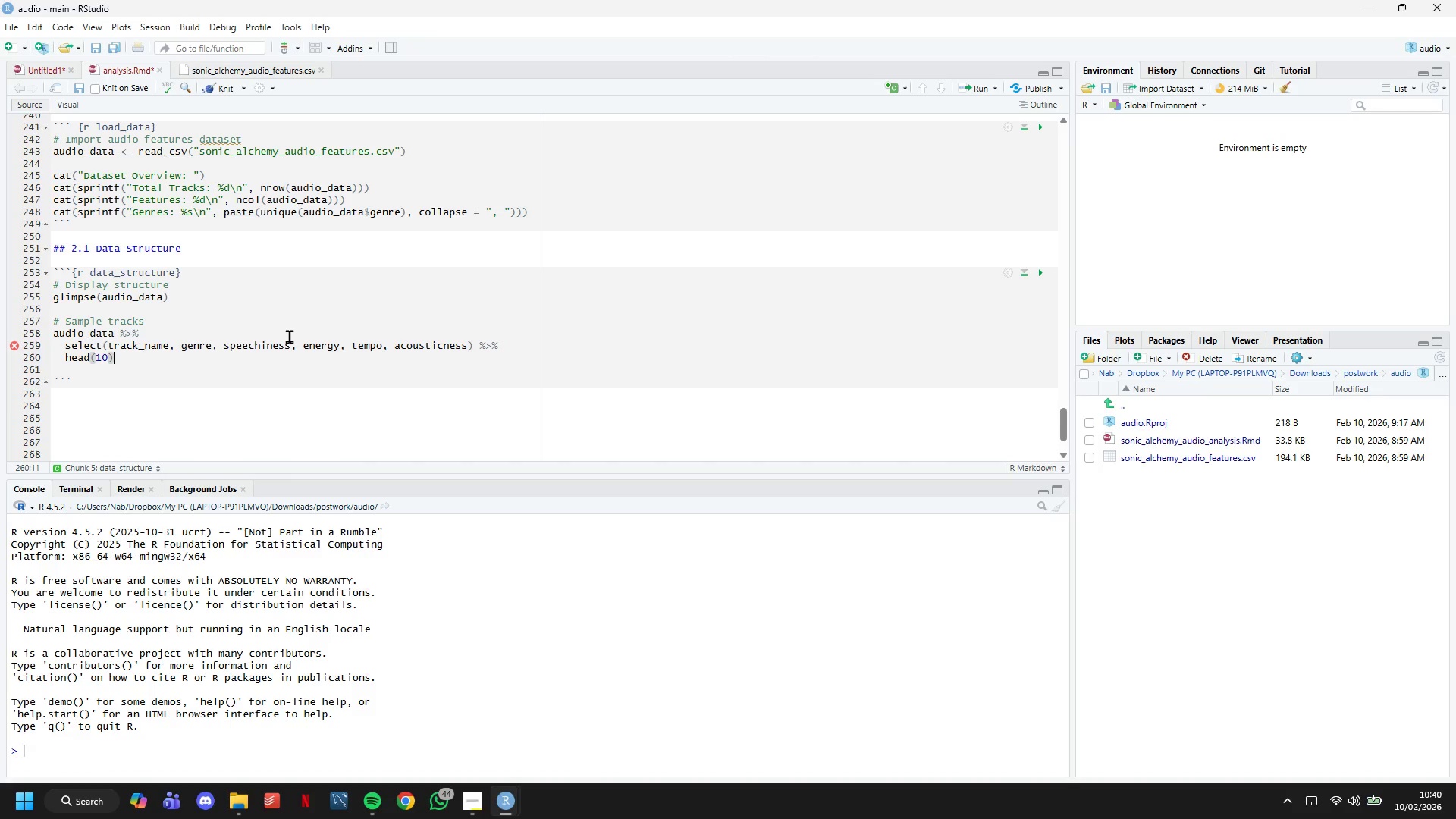 
 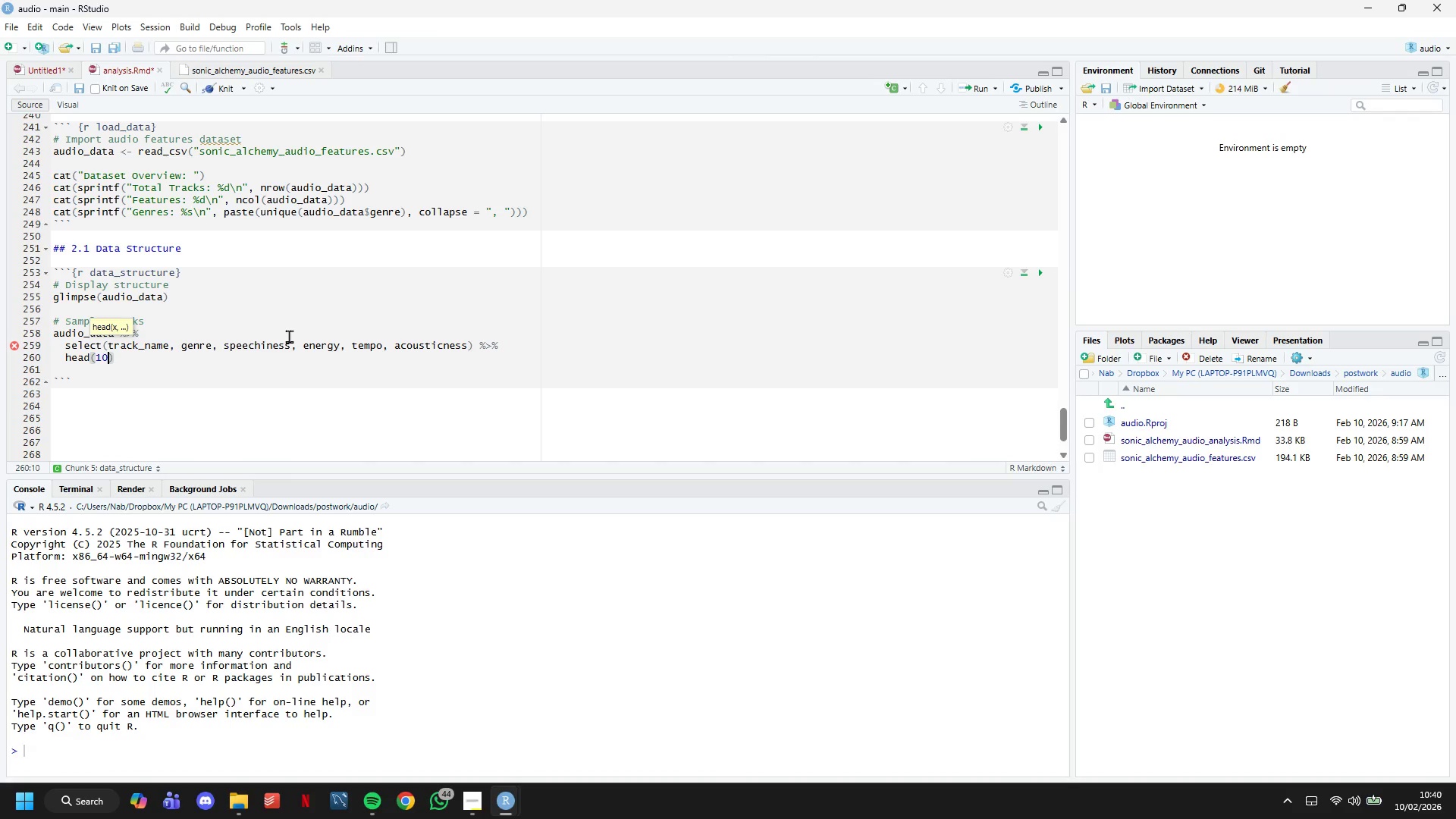 
key(ArrowRight)
 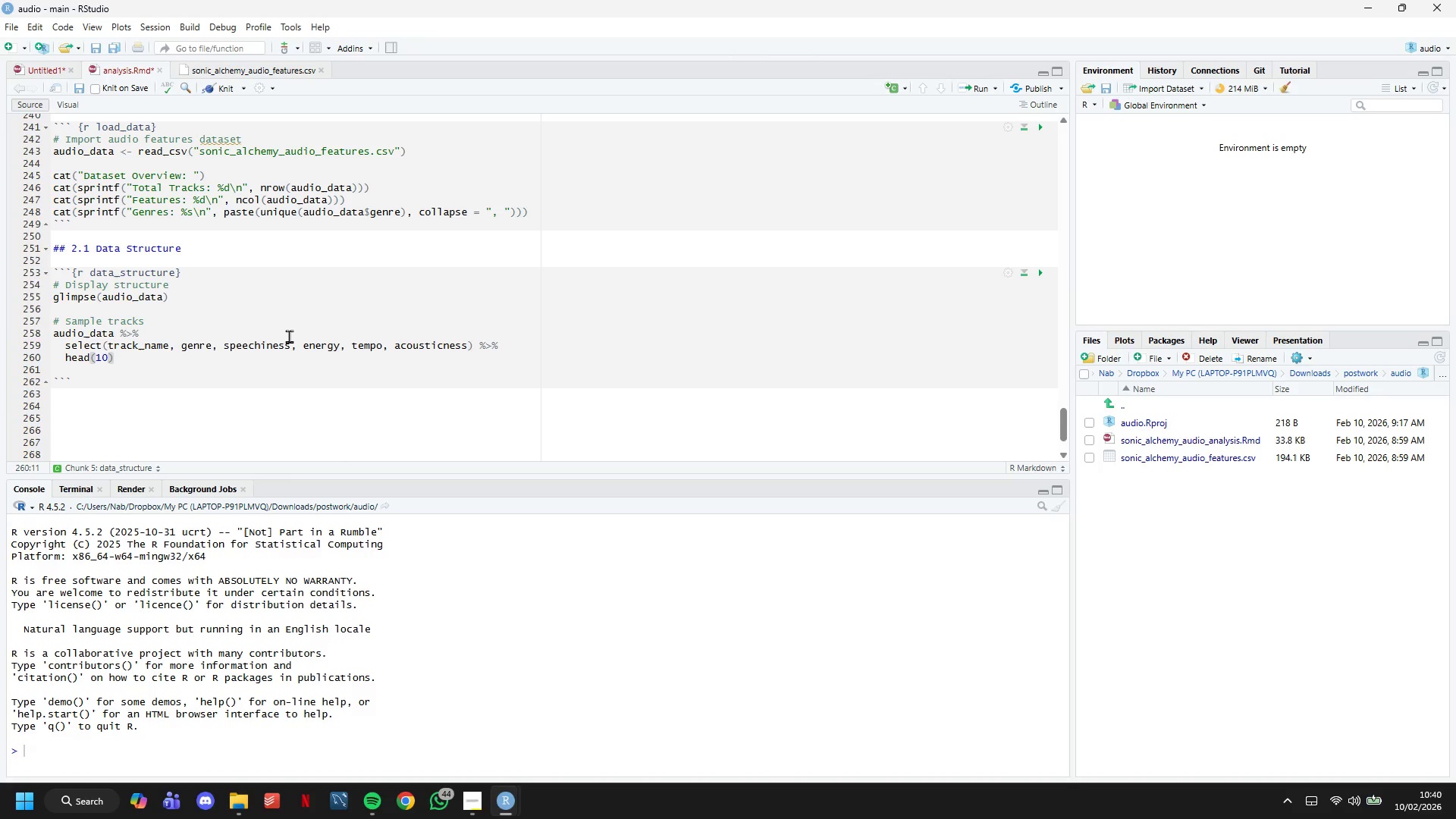 
wait(5.01)
 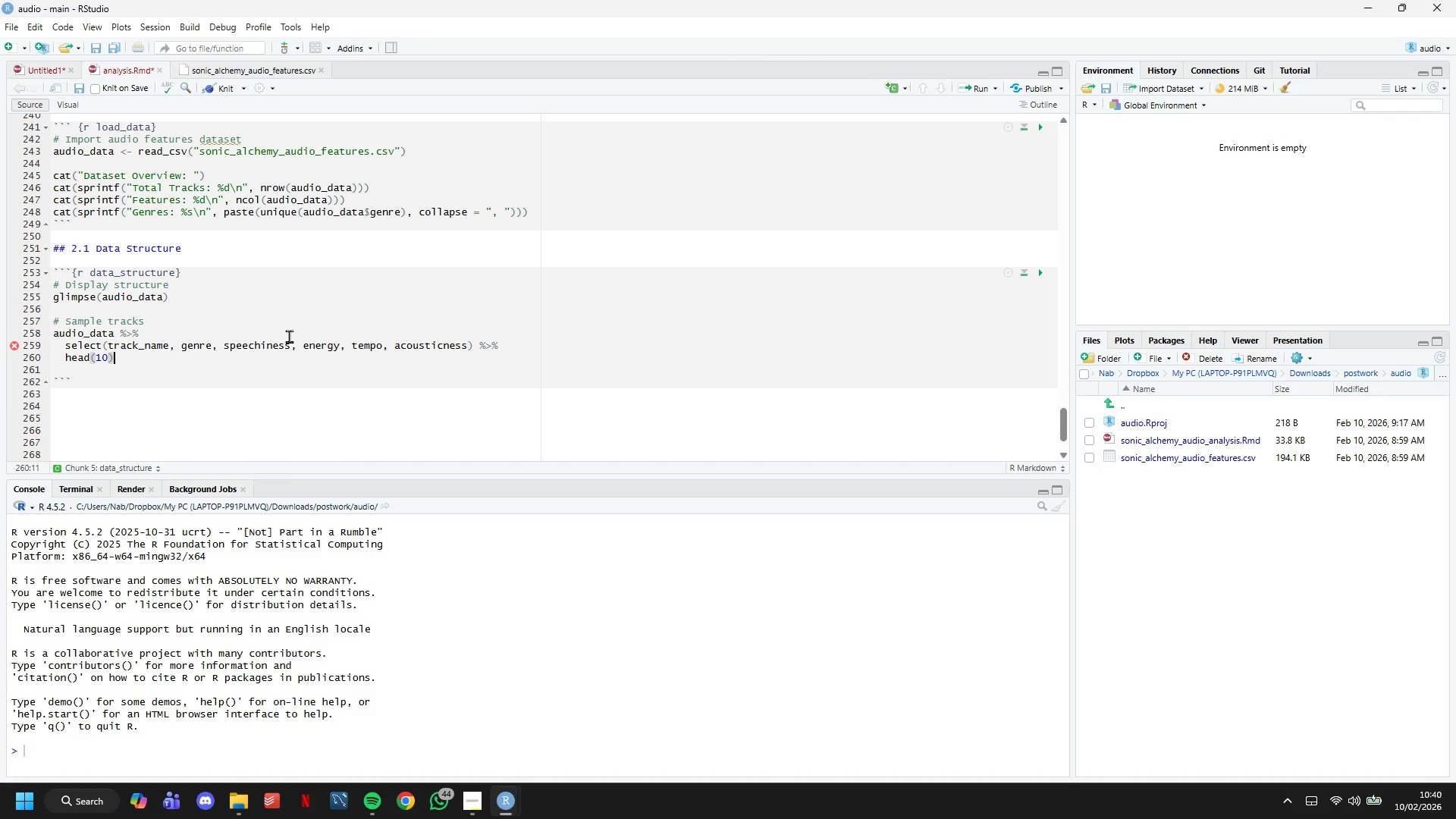 
left_click([221, 93])
 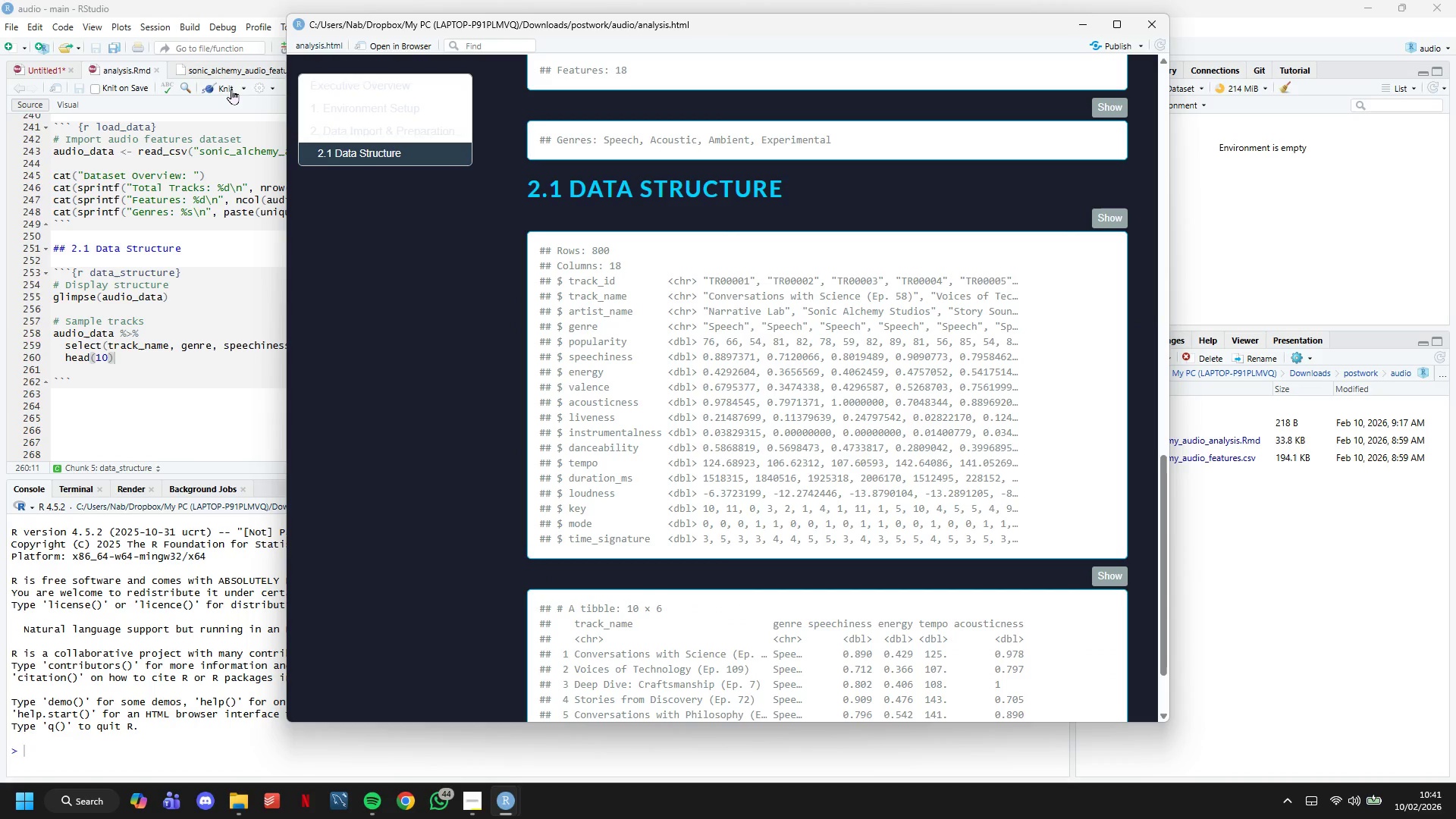 
wait(18.3)
 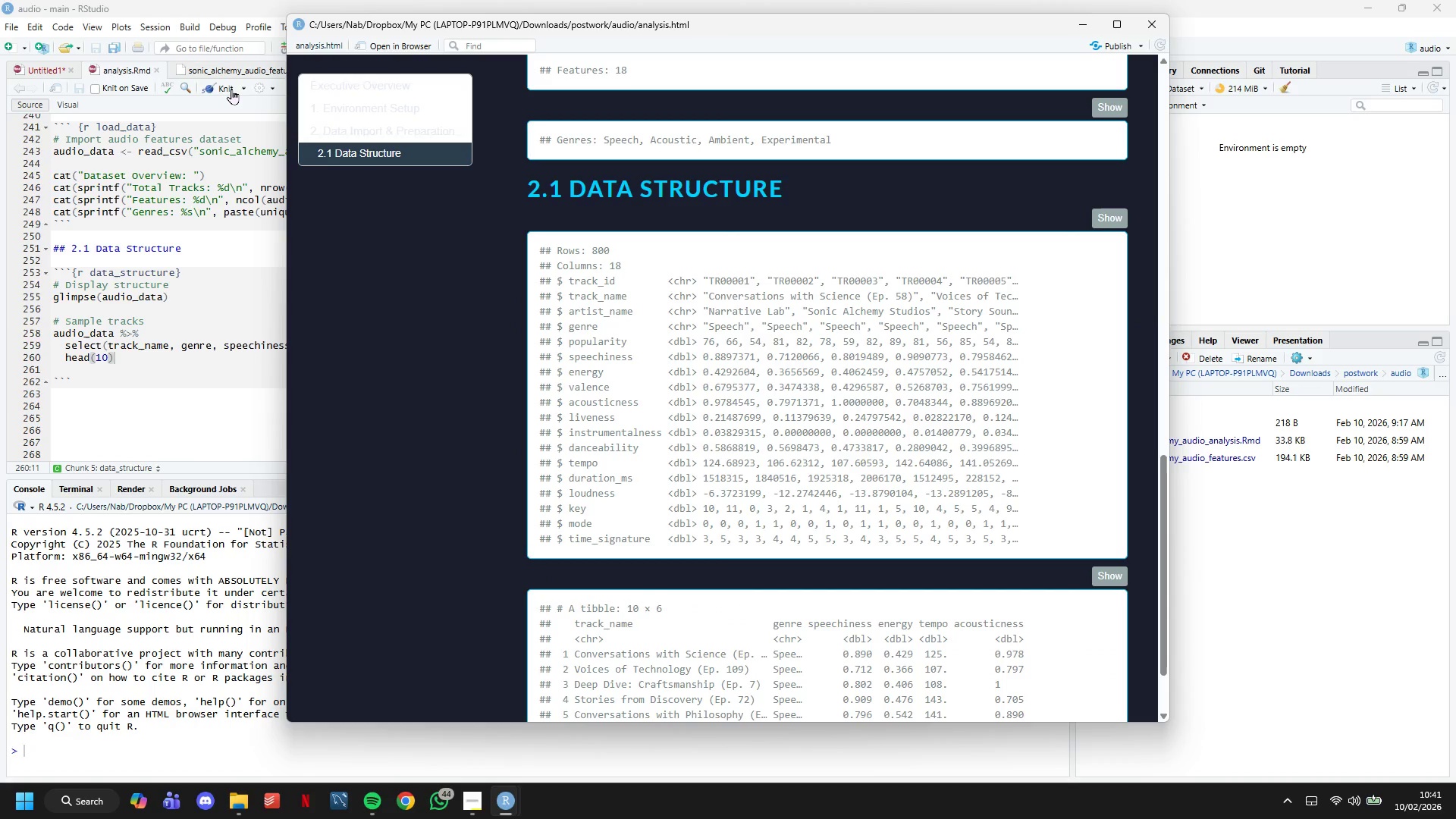 
double_click([193, 364])
 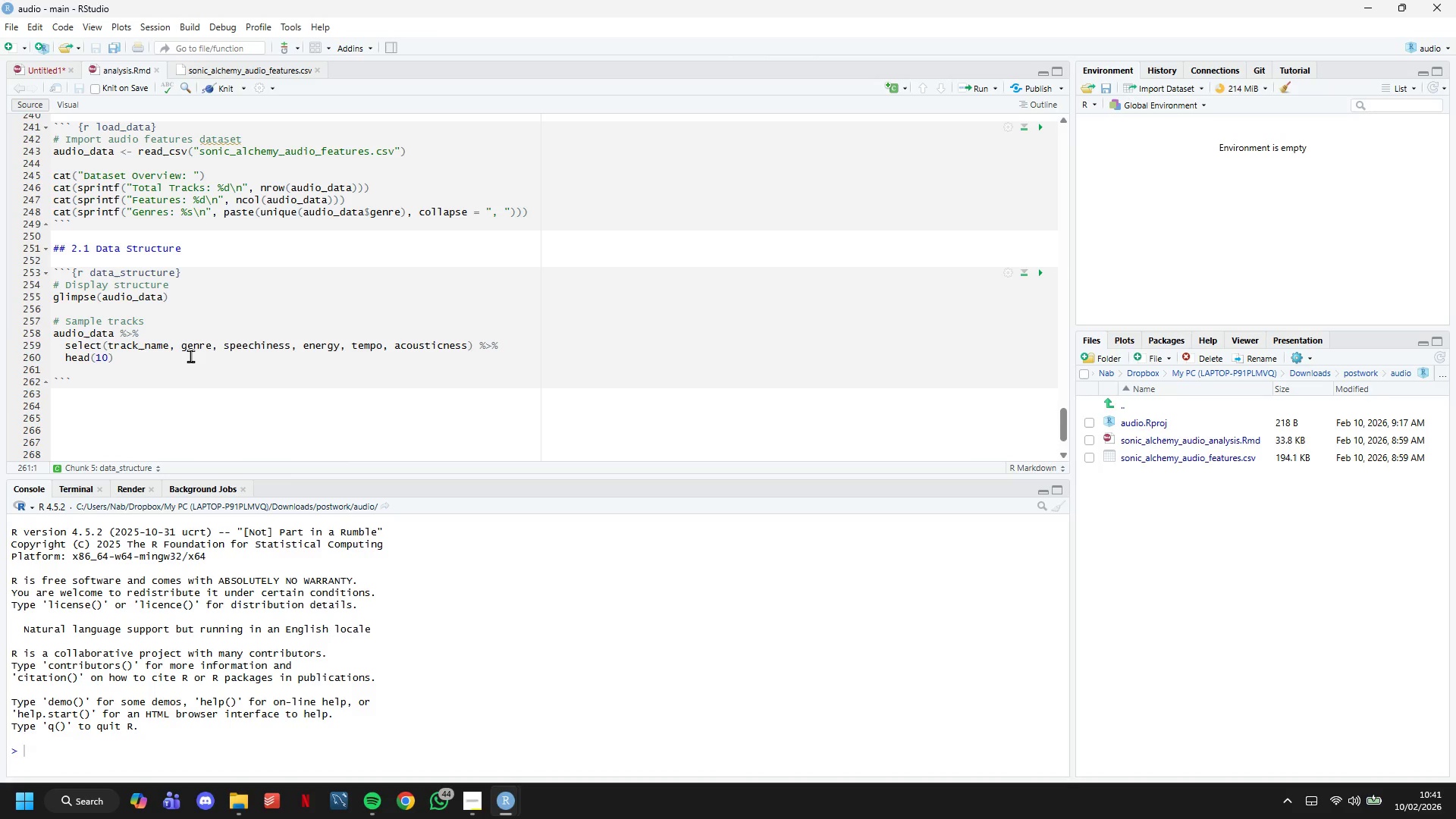 
left_click([190, 356])
 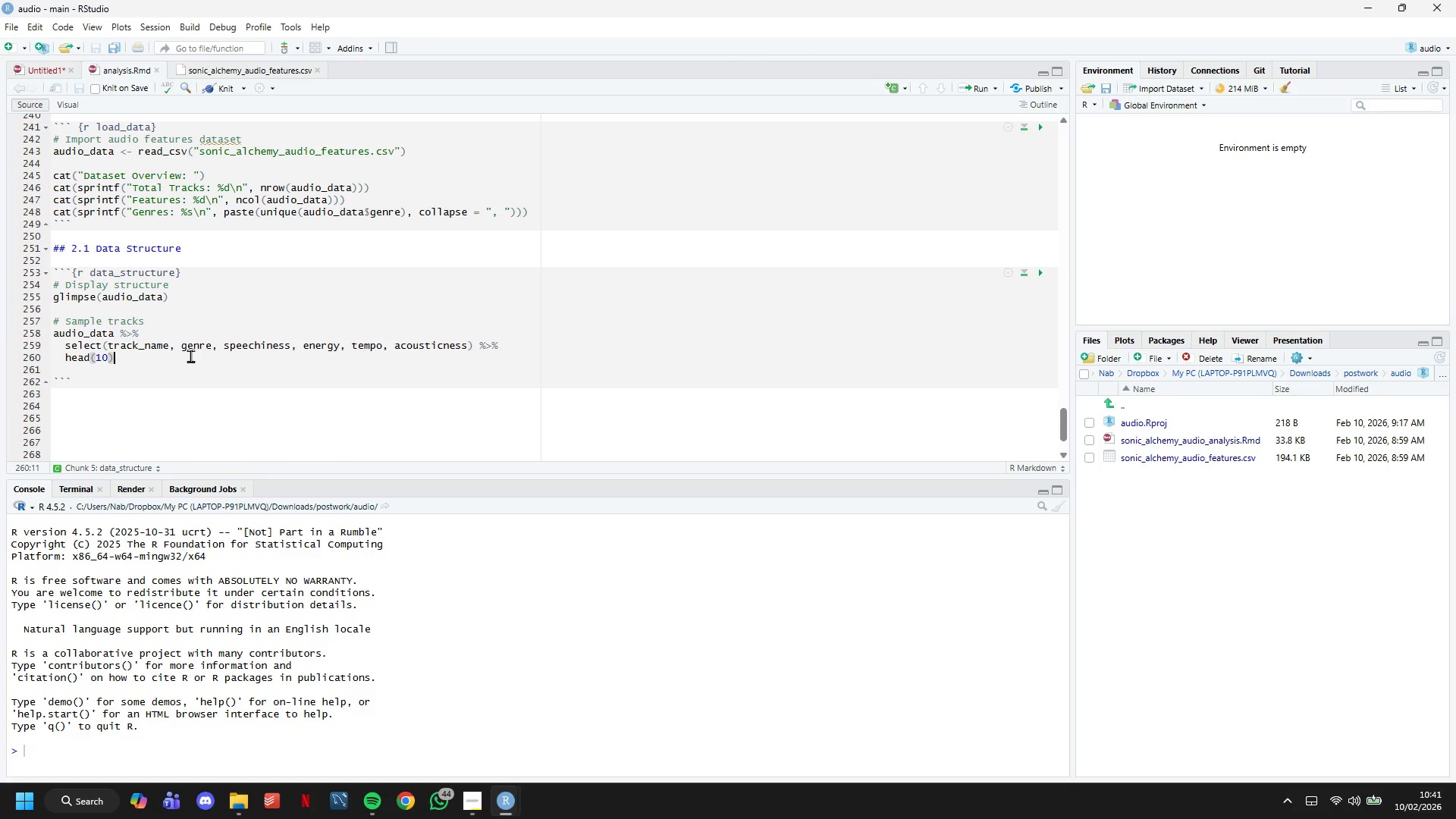 
key(Space)
 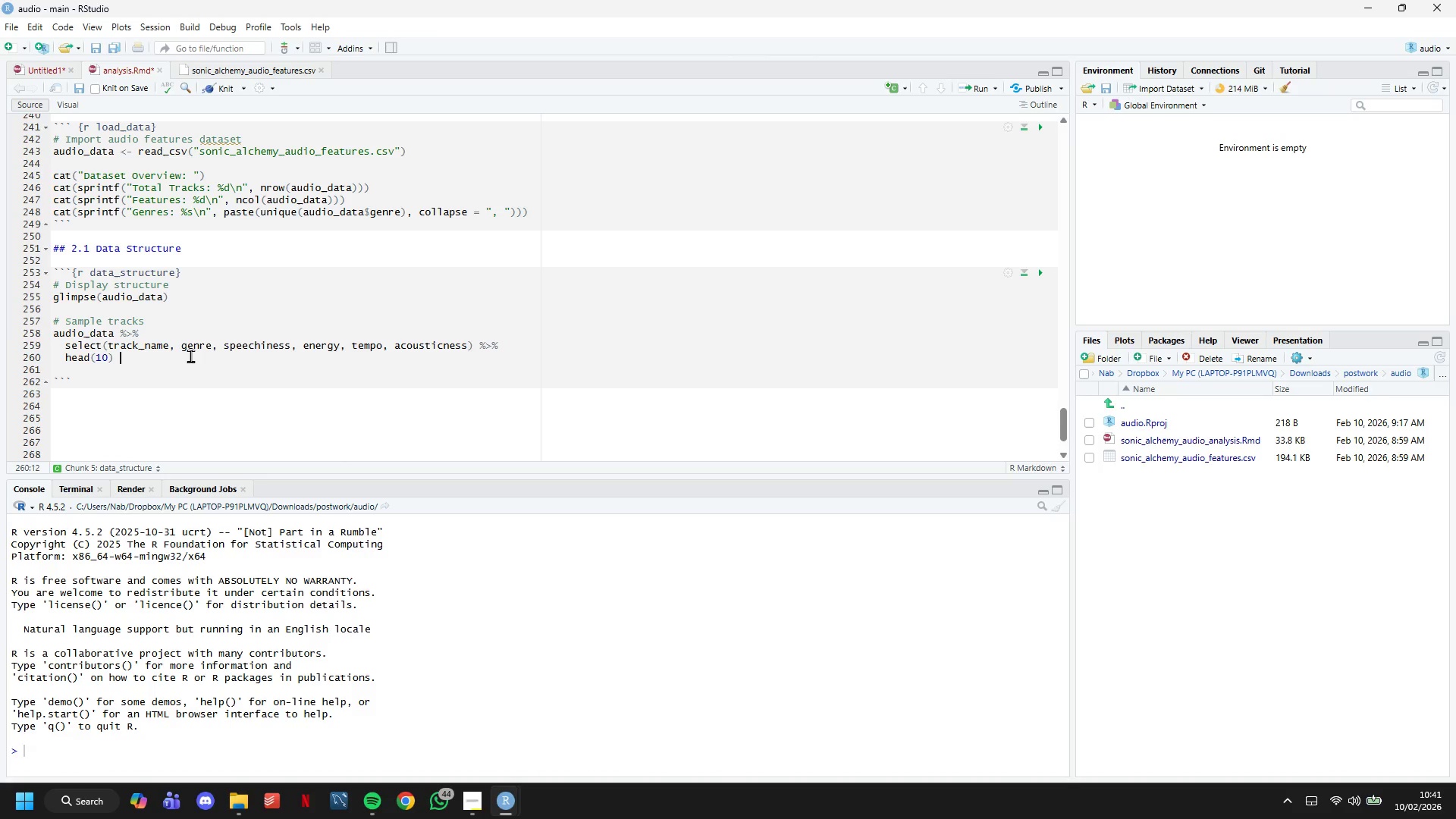 
key(Shift+5)
 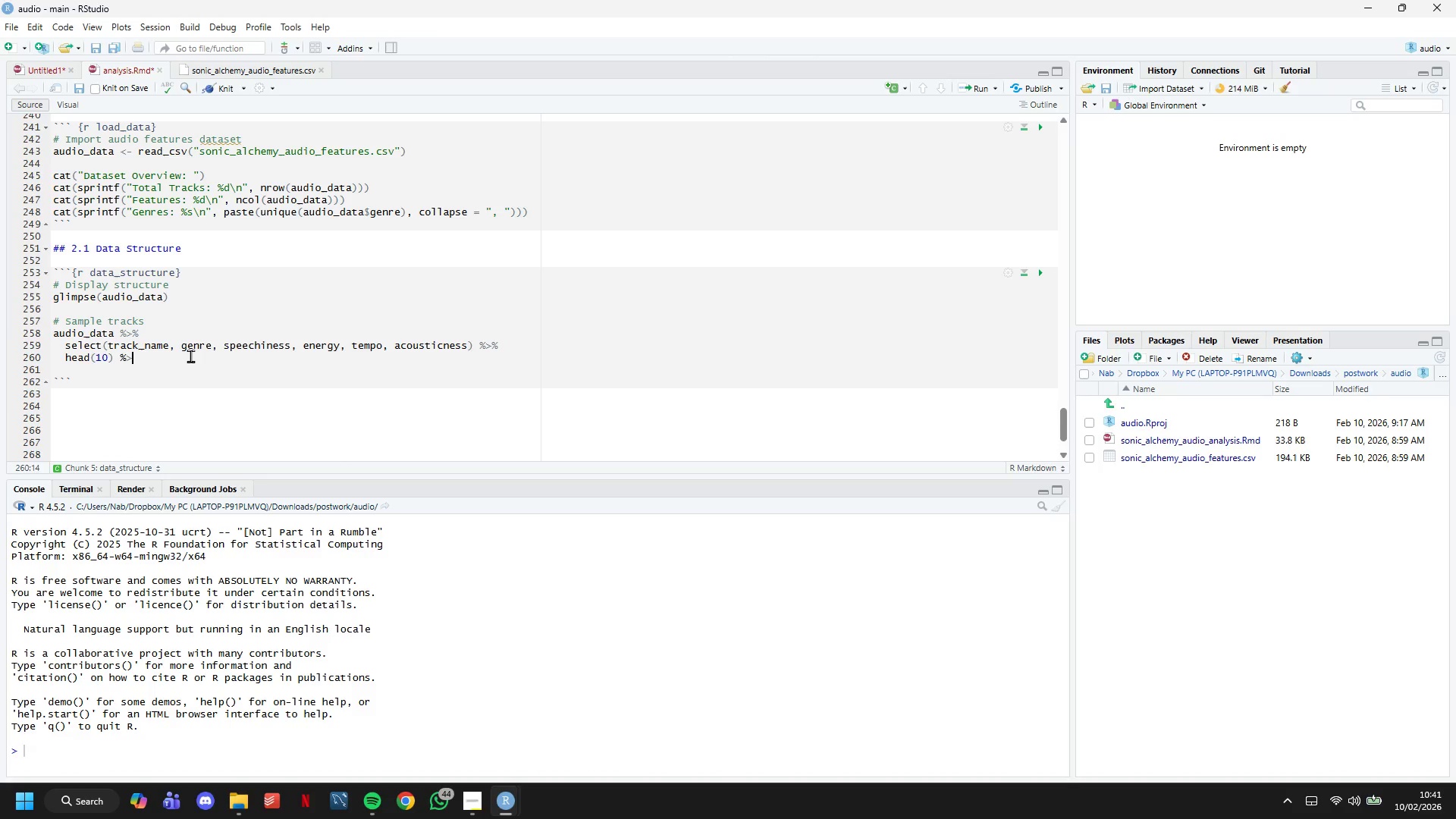 
key(Shift+Period)
 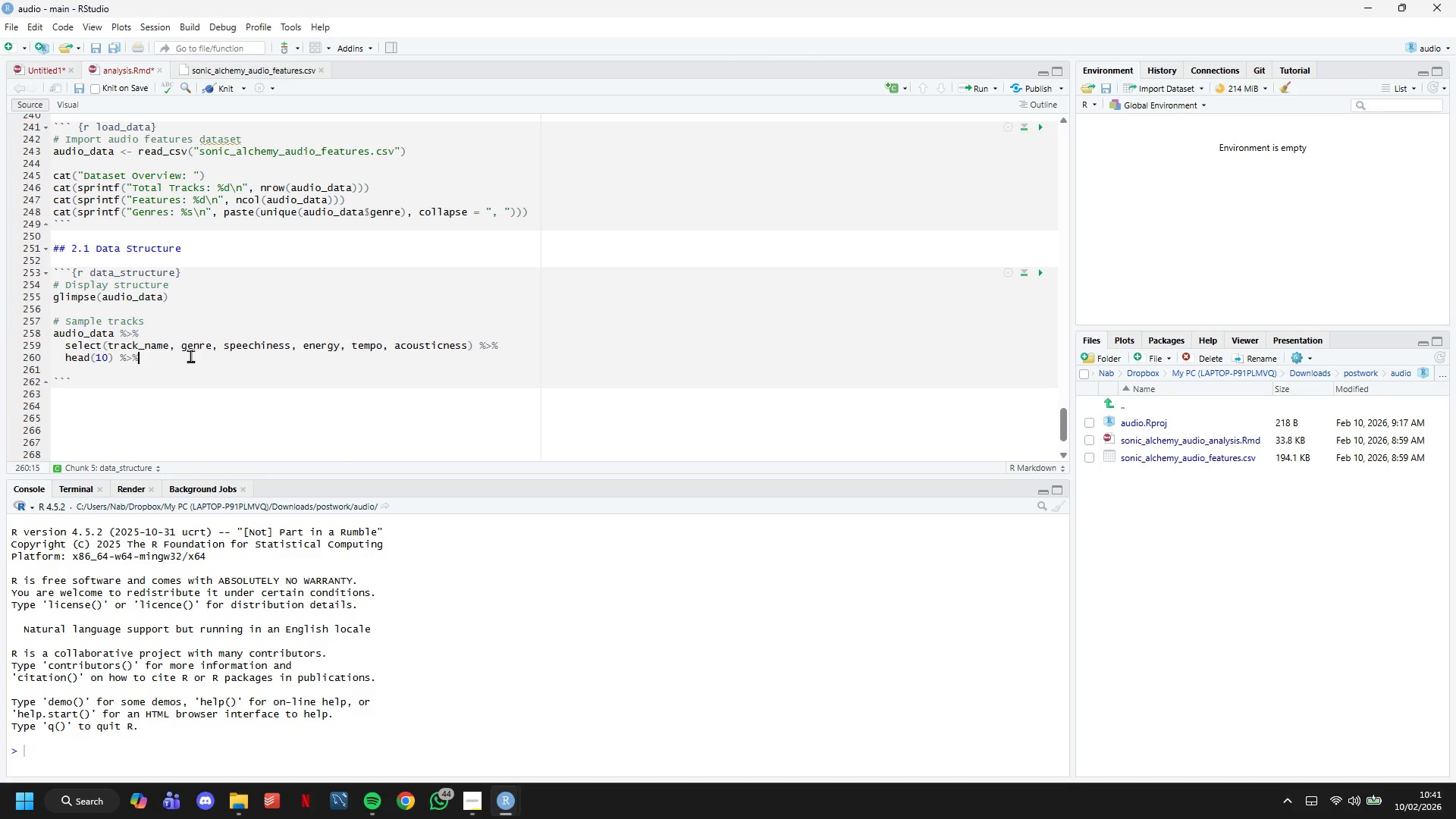 
key(Shift+5)
 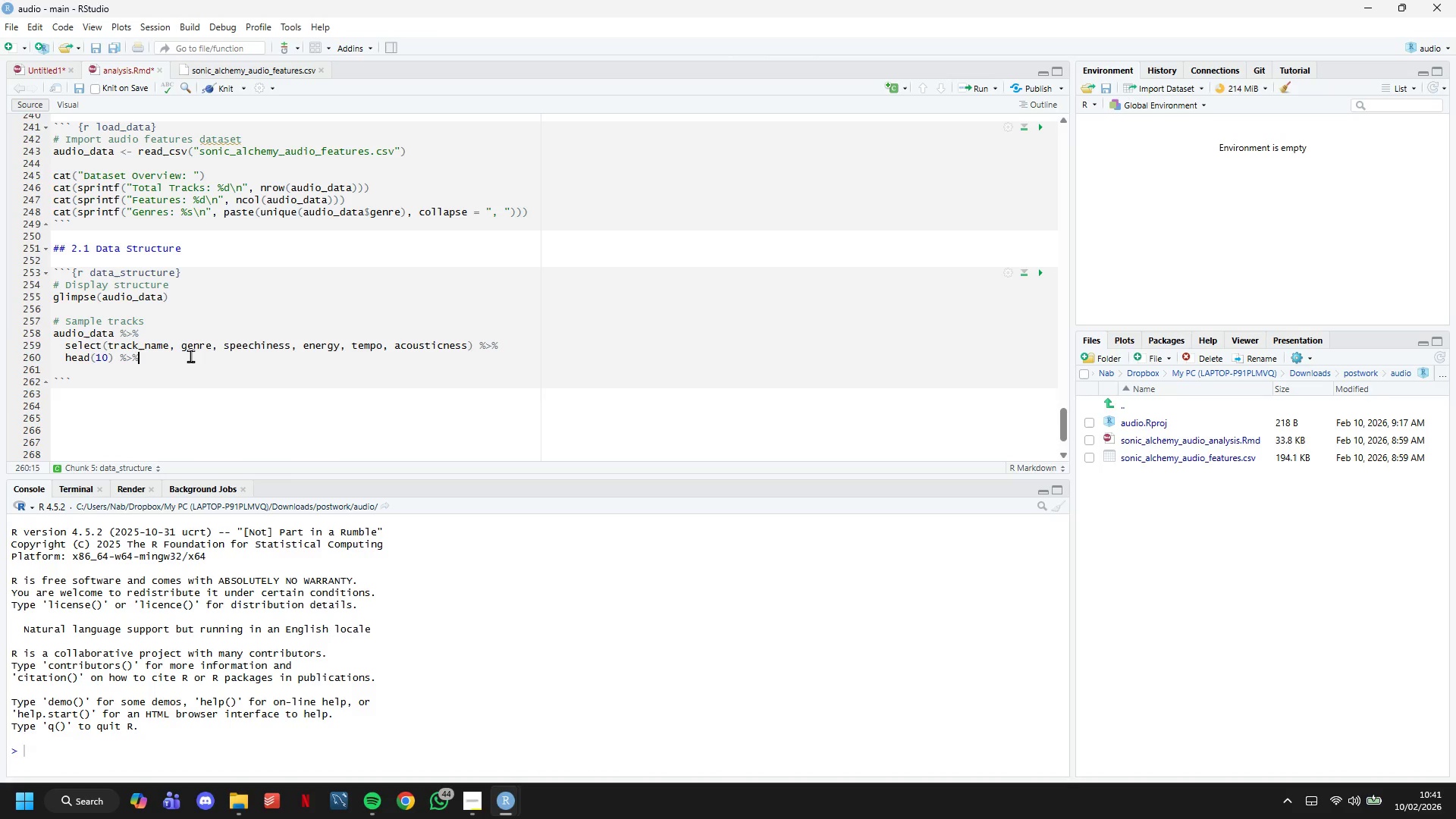 
key(Enter)
 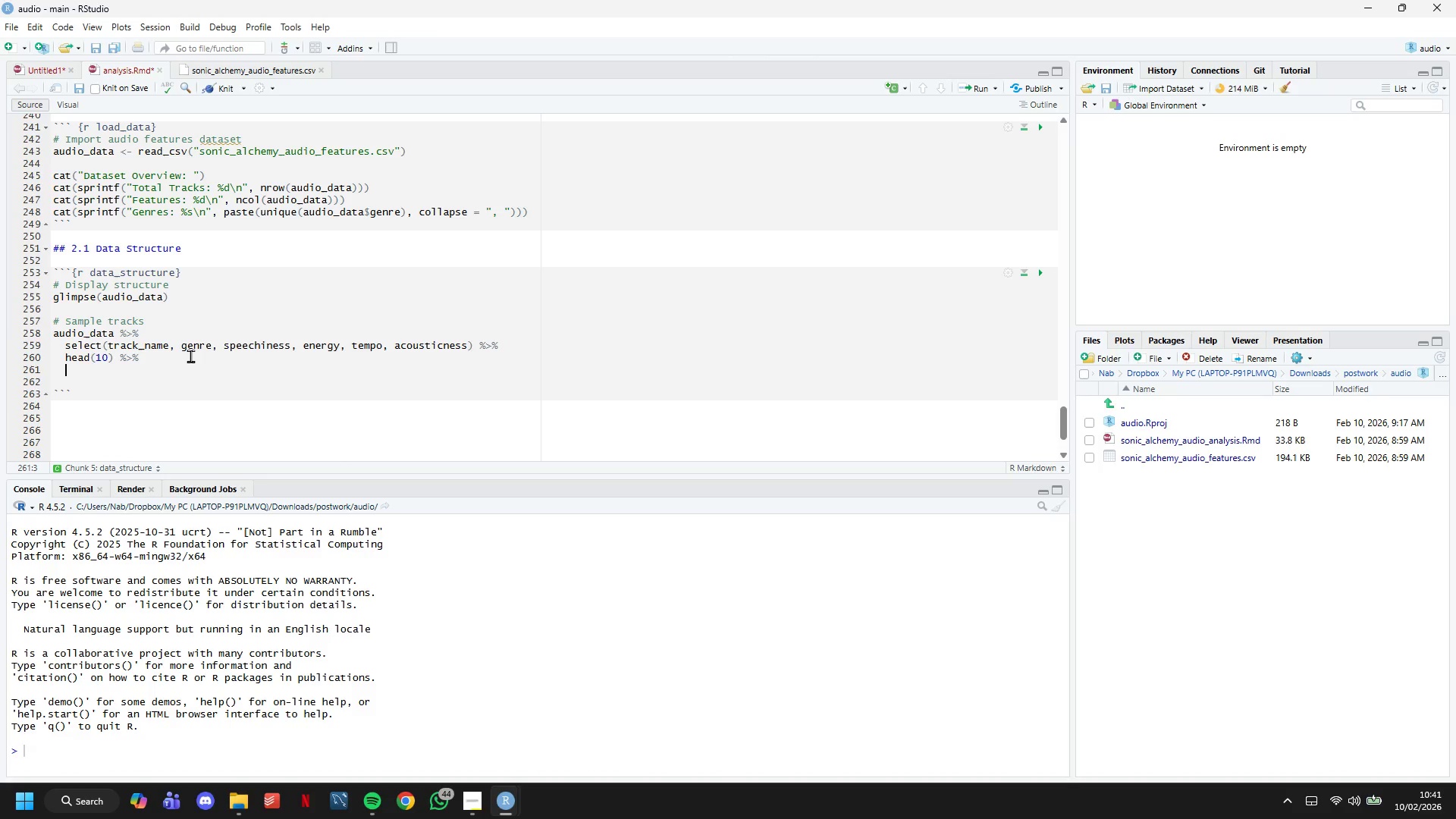 
type(kable()
 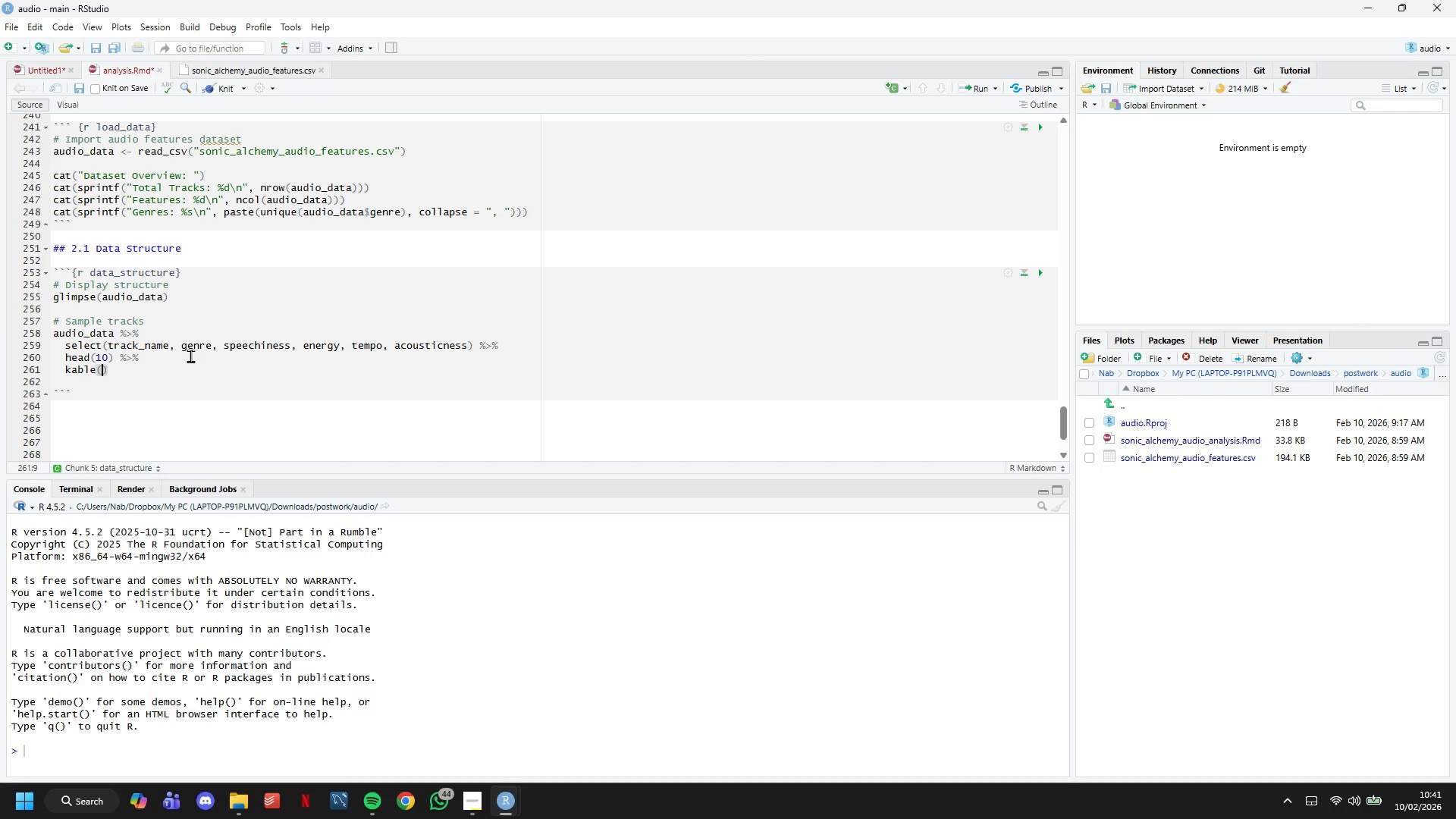 
key(Enter)
 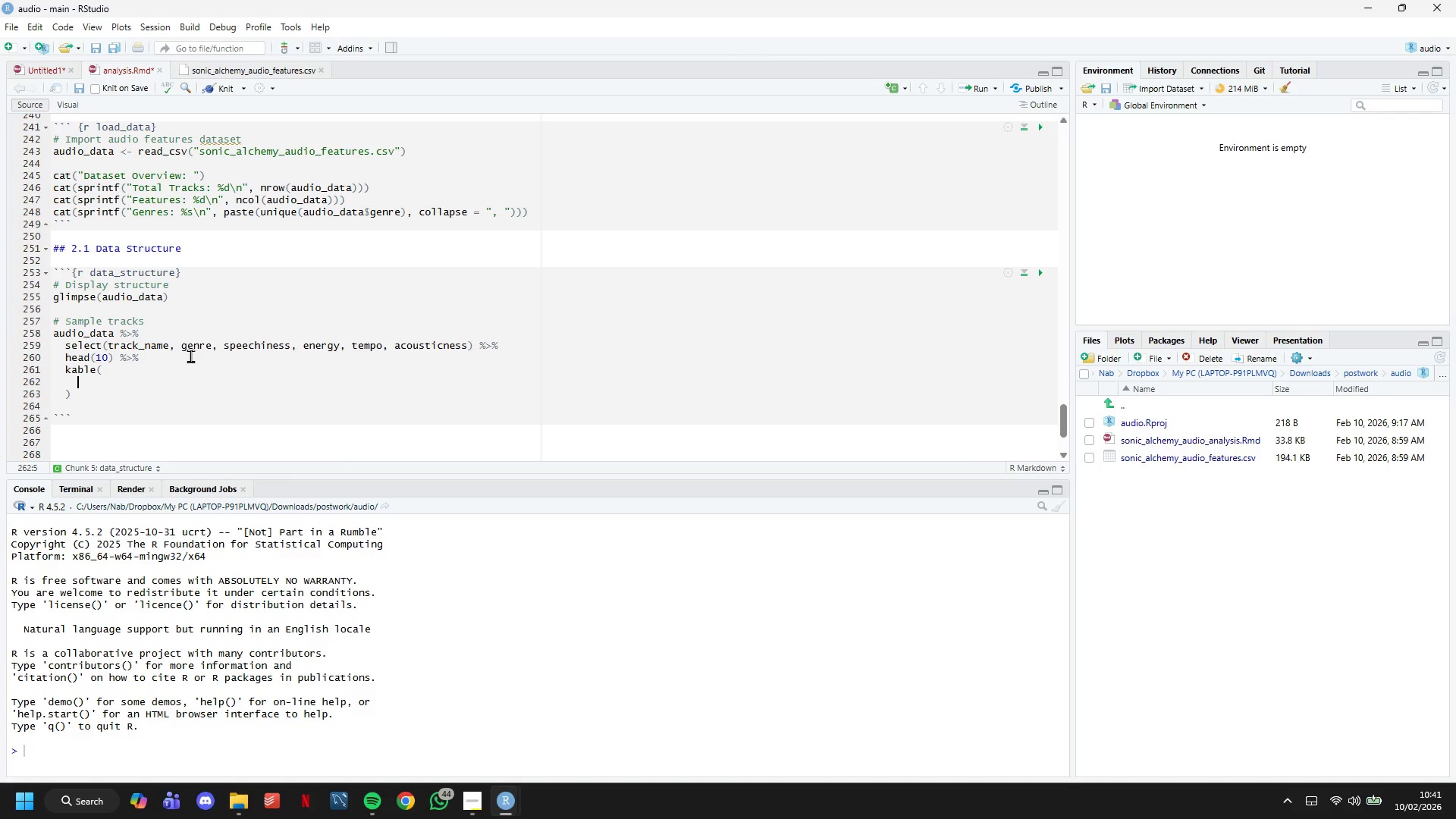 
type(caption="Sampe Audio Features)
 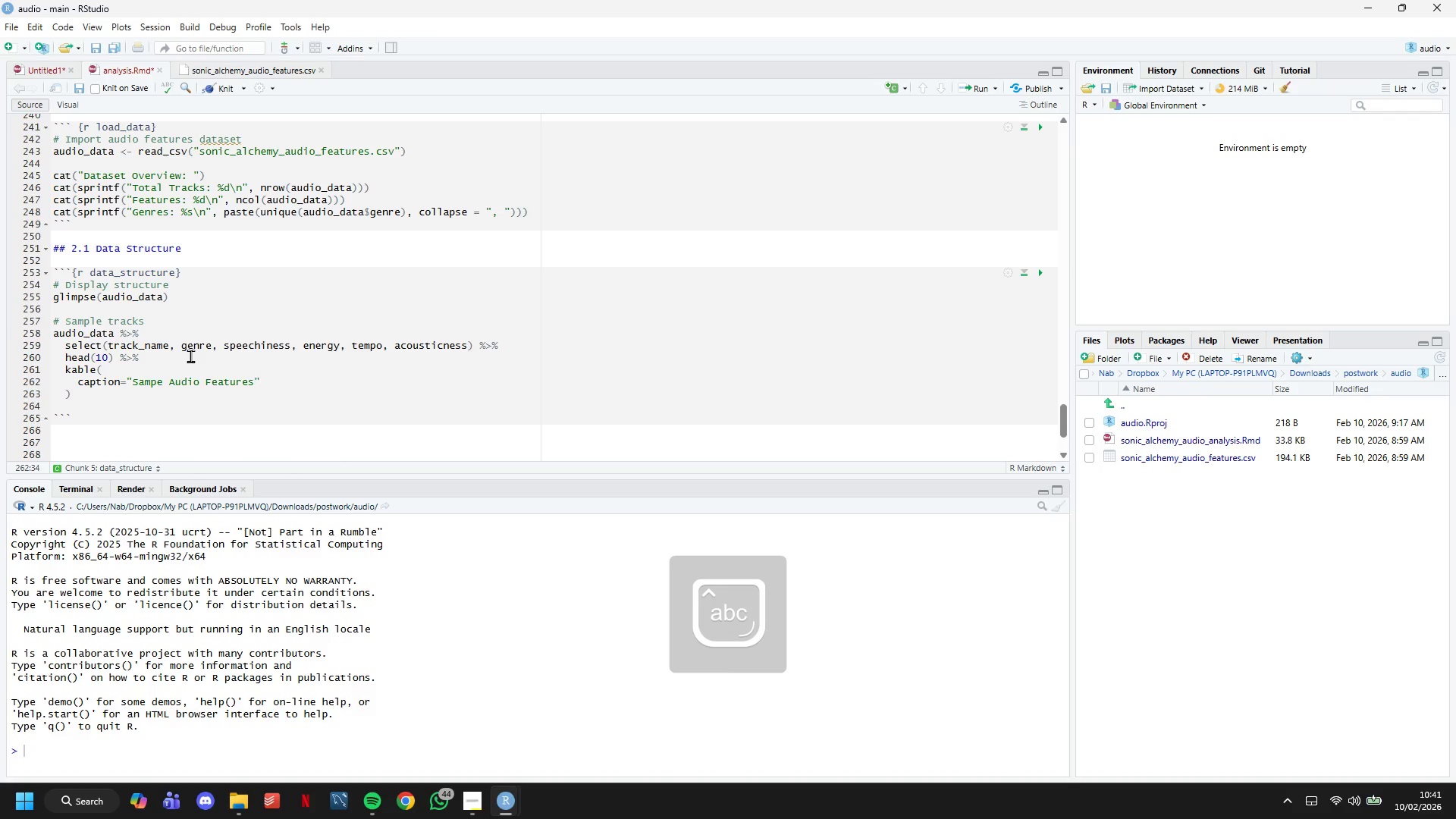 
key(ArrowRight)
 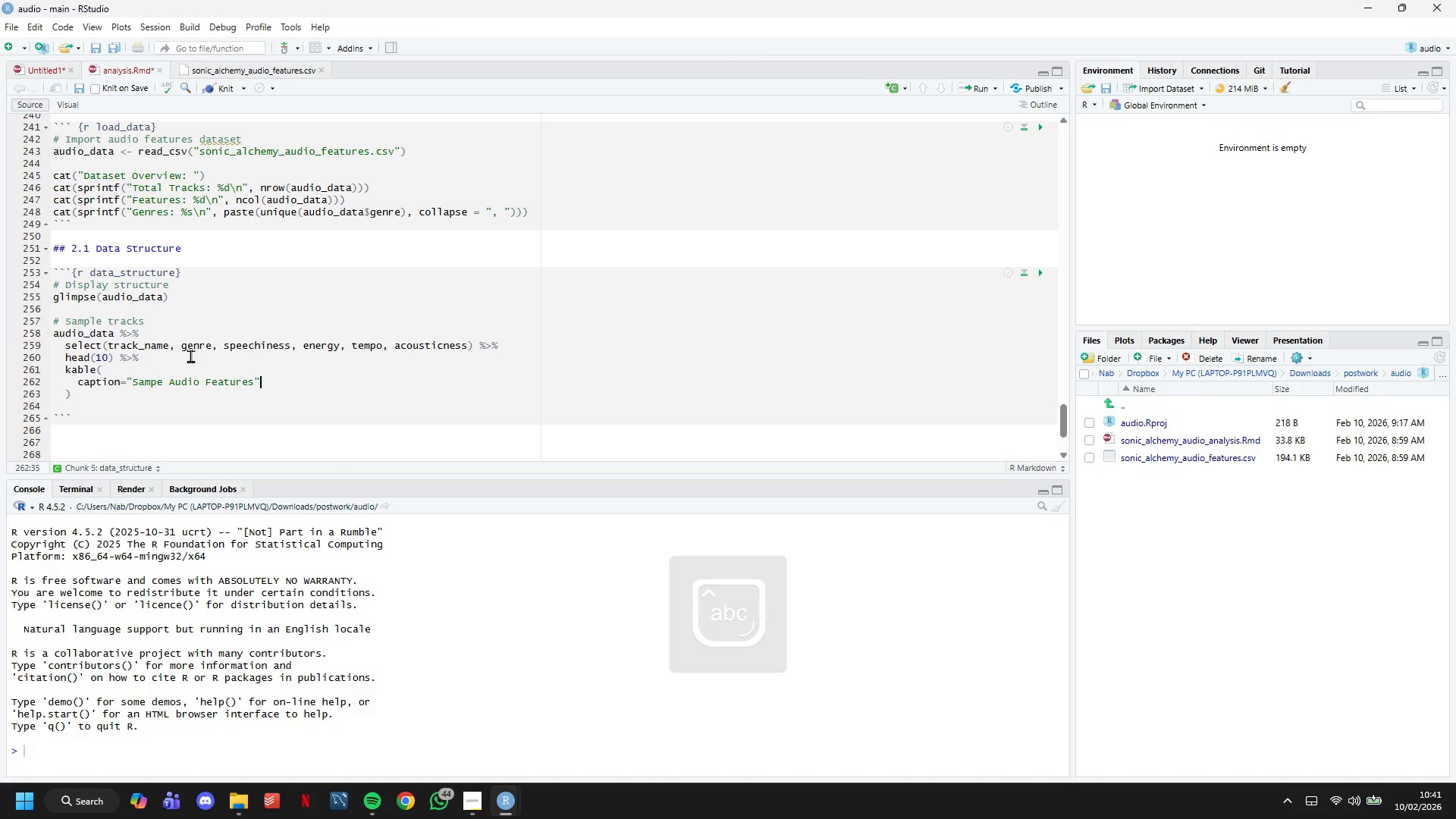 
key(Comma)
 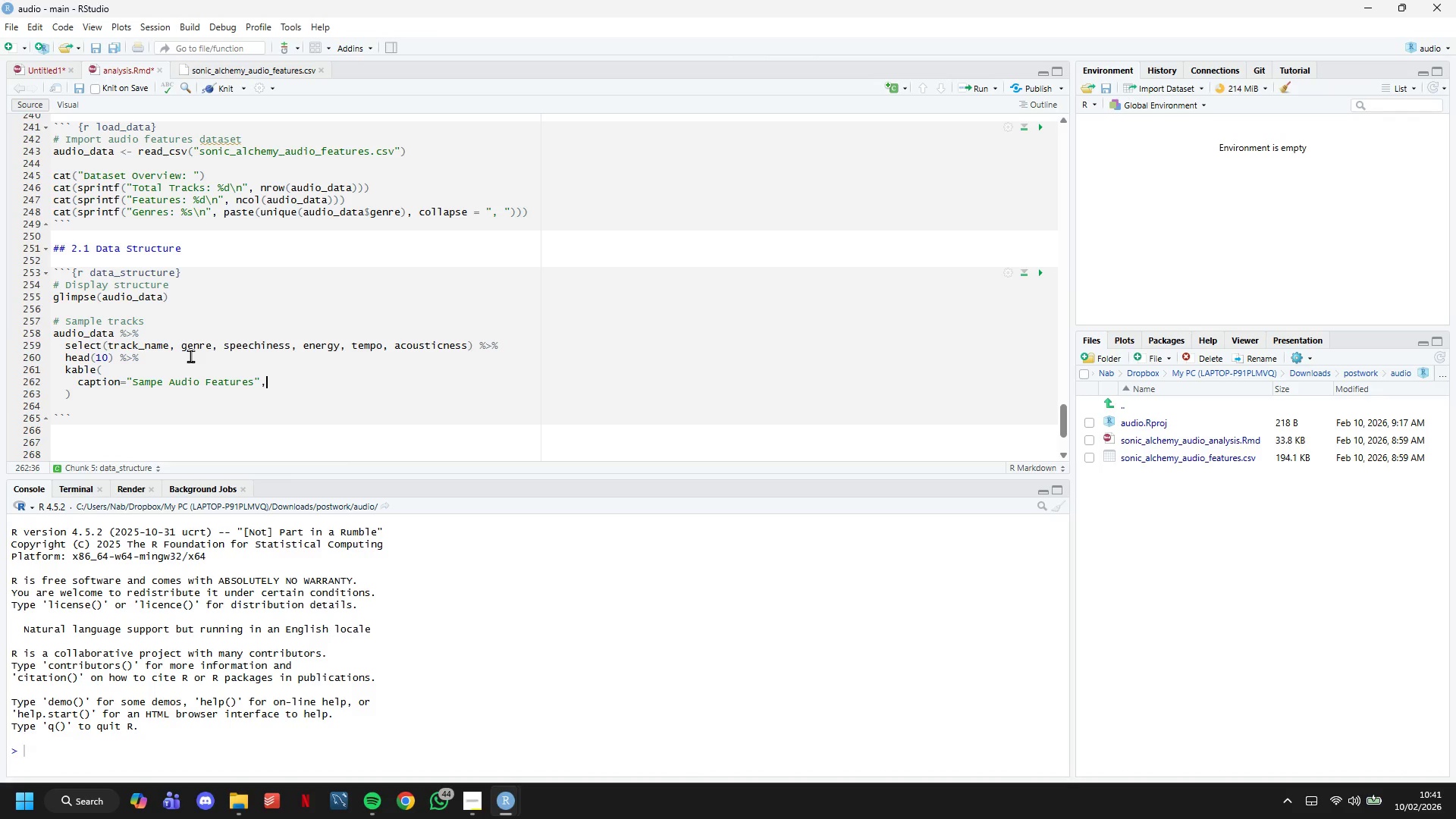 
key(Enter)
 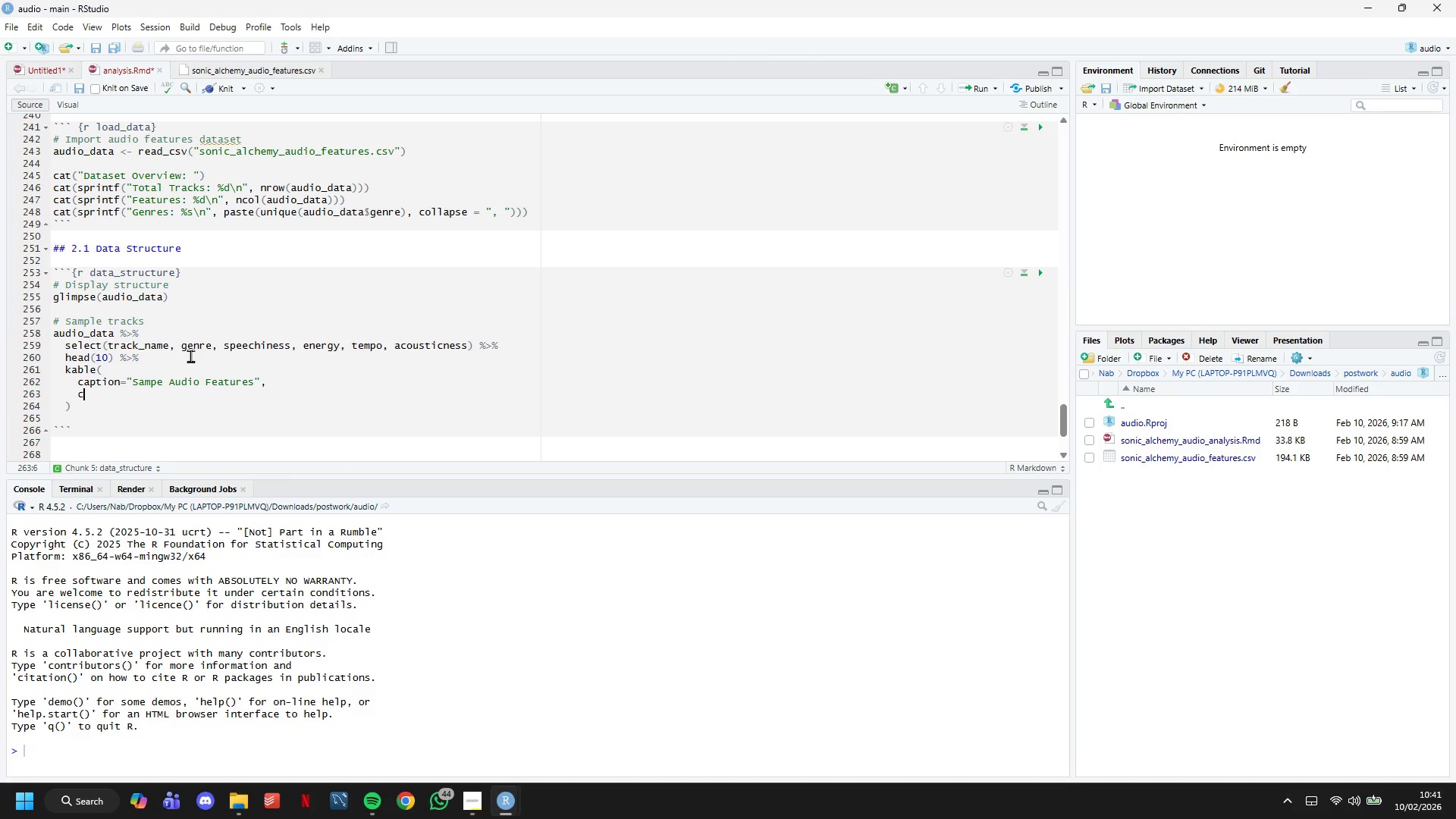 
type(col.names = c()
 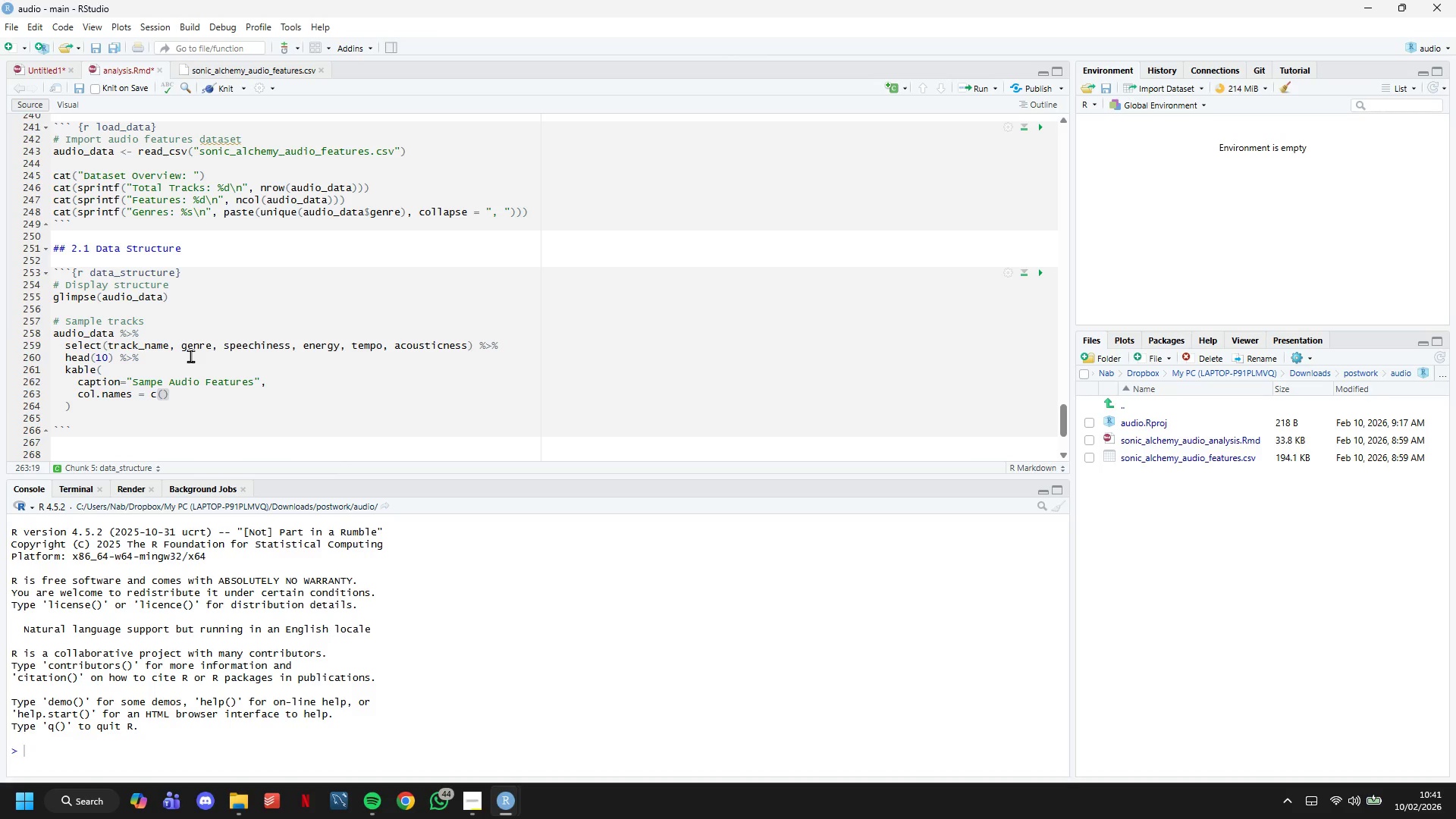 
wait(5.66)
 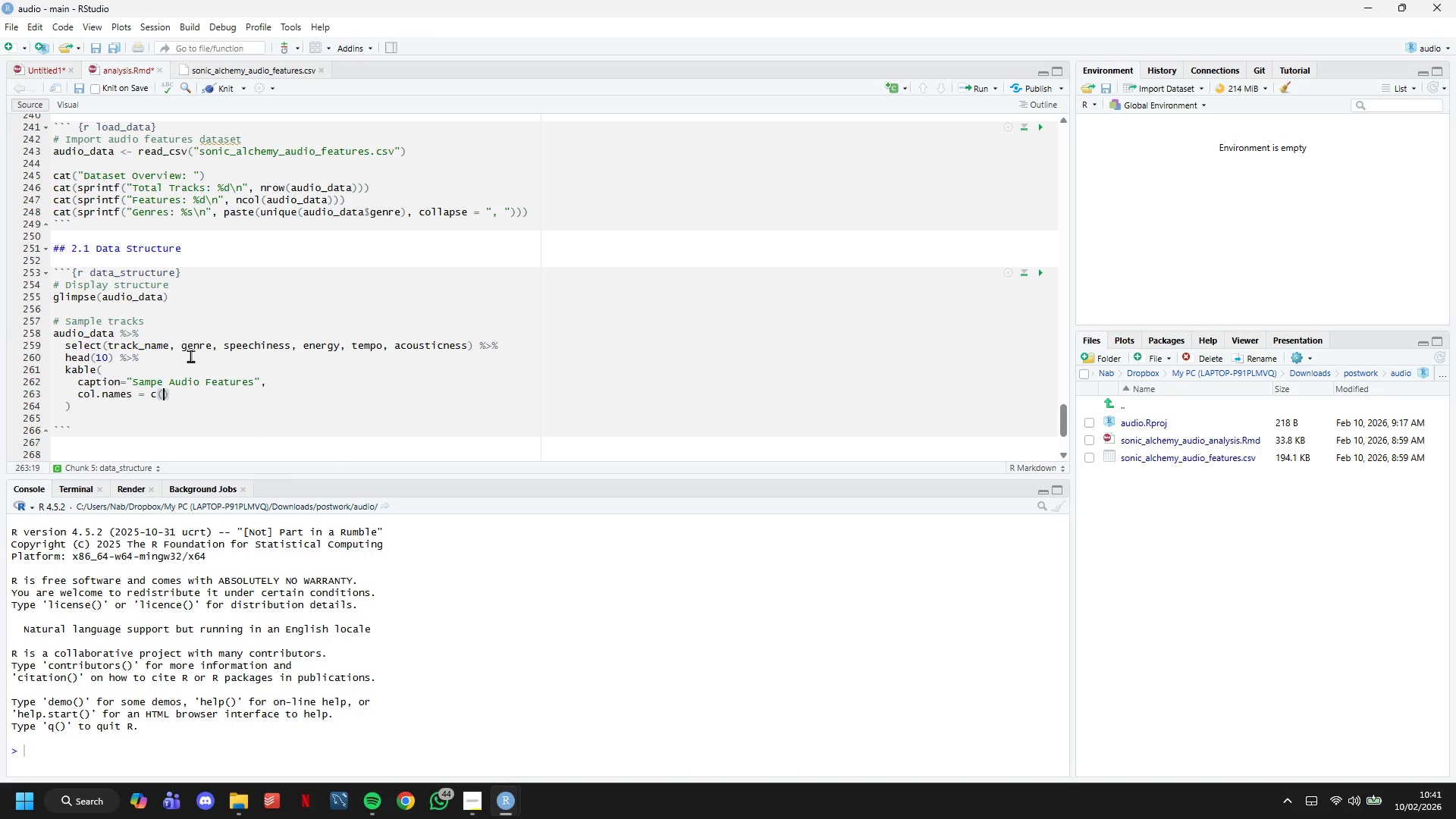 
type("Track)
 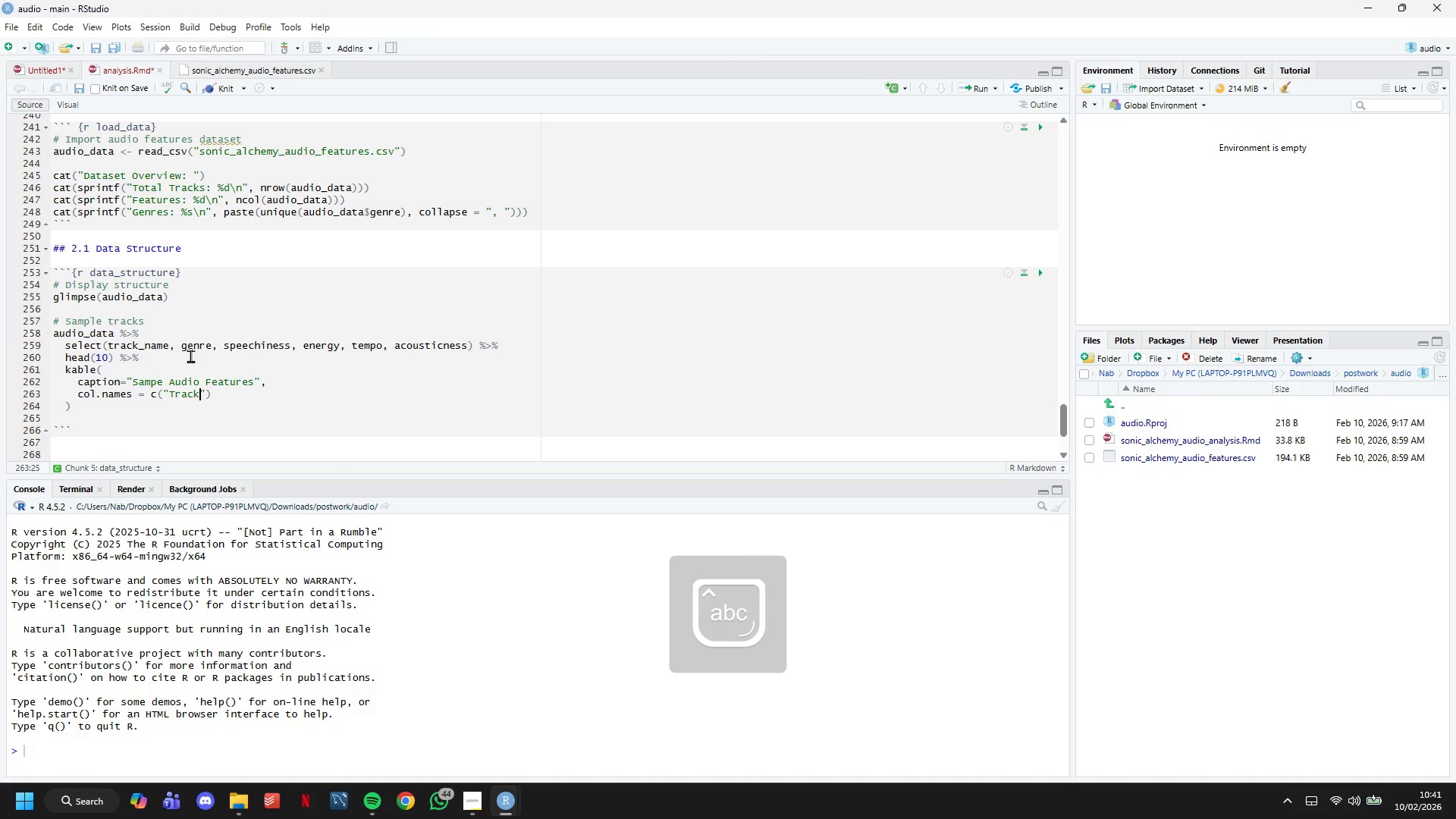 
key(ArrowRight)
 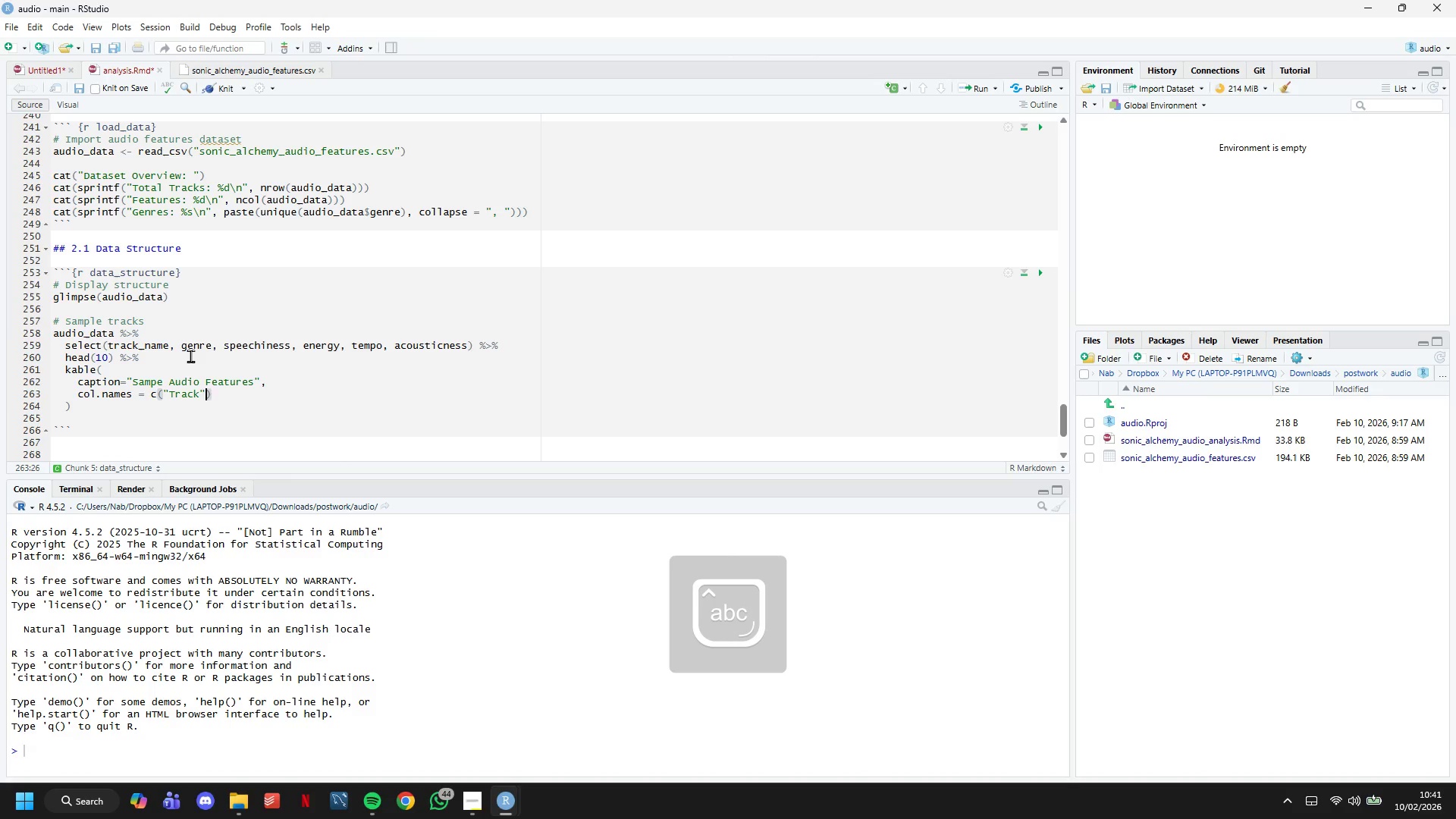 
type(, "Gere)
key(Backspace)
key(Backspace)
type(nre)
 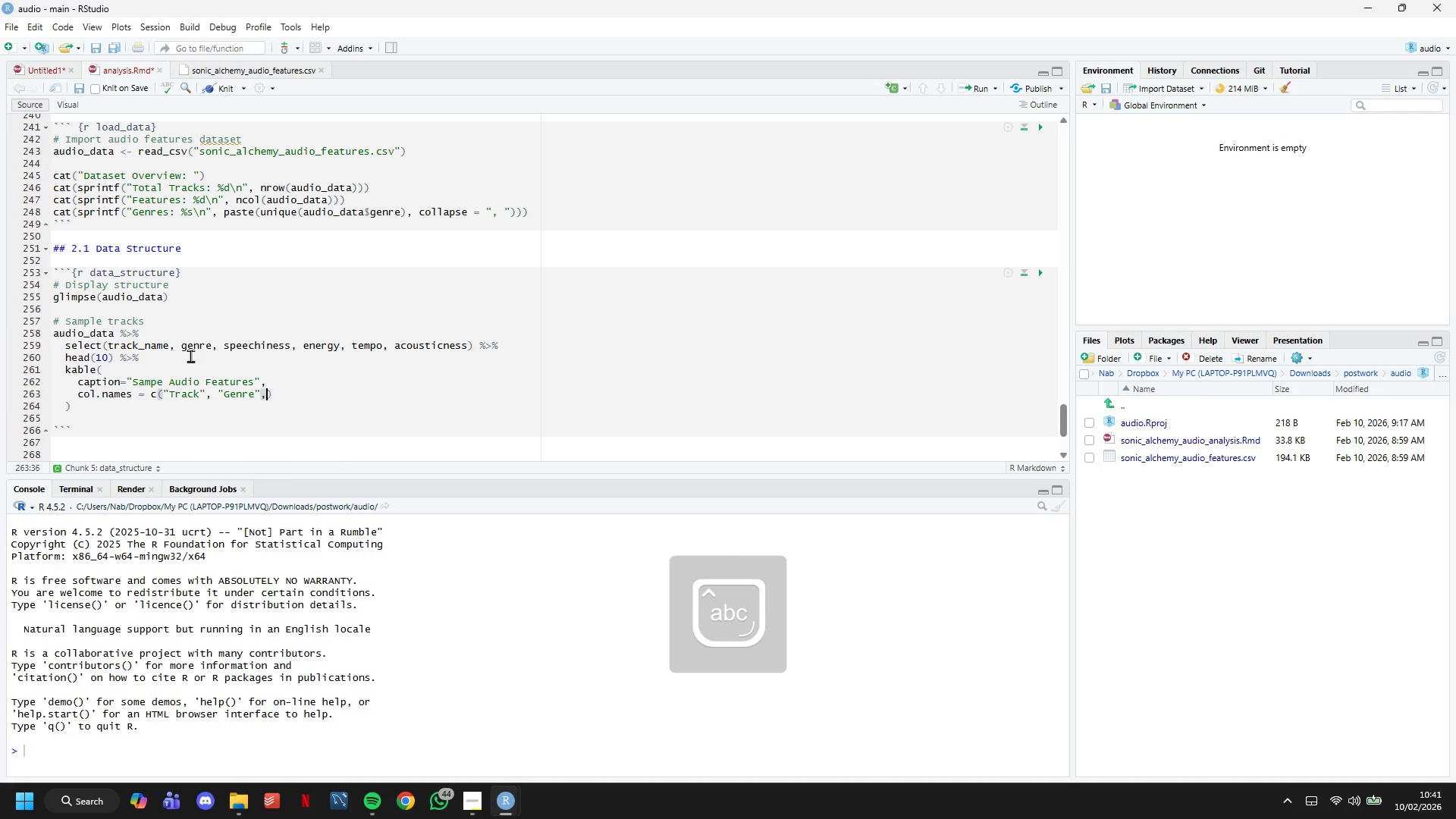 
 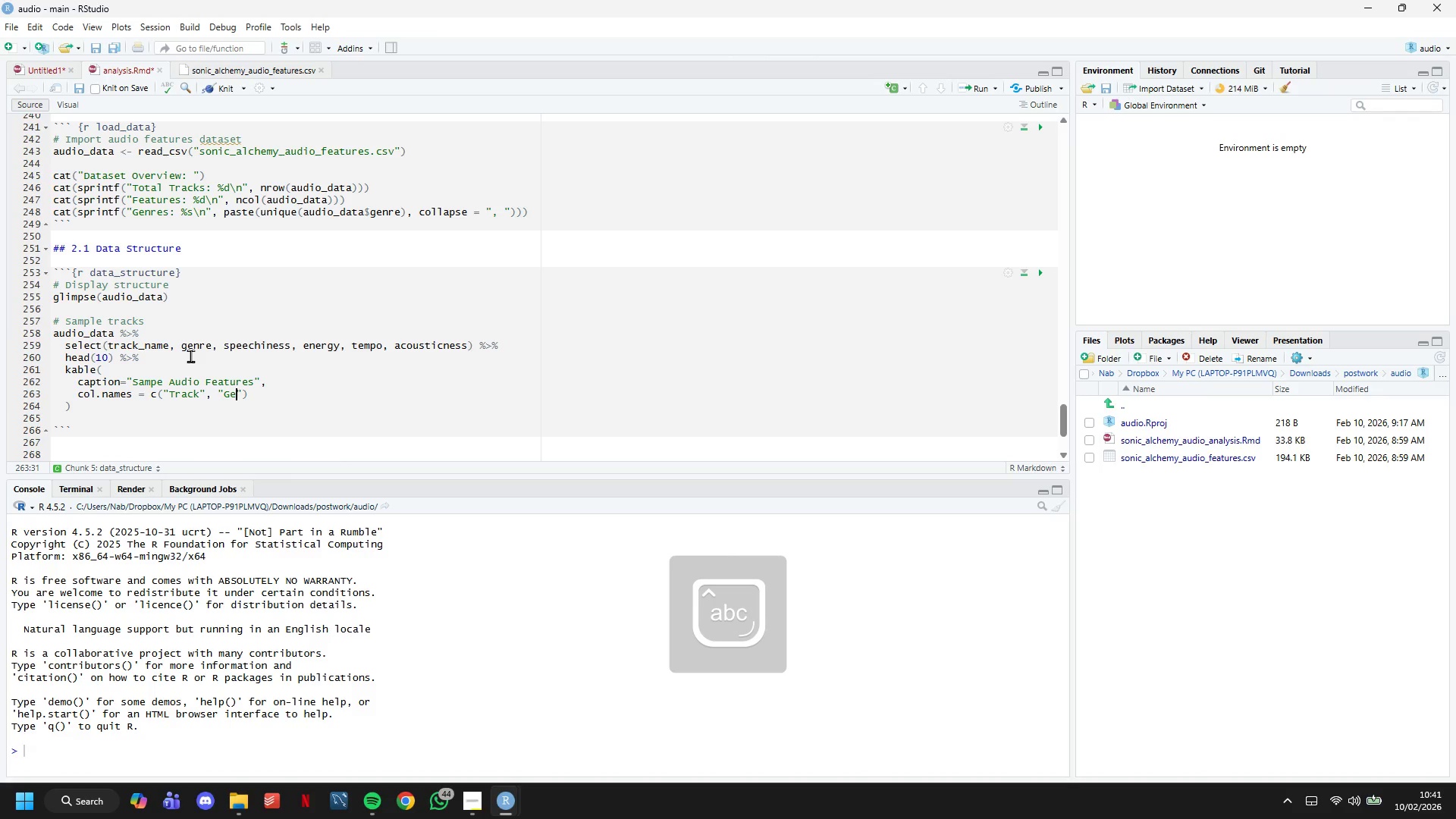 
key(ArrowRight)
 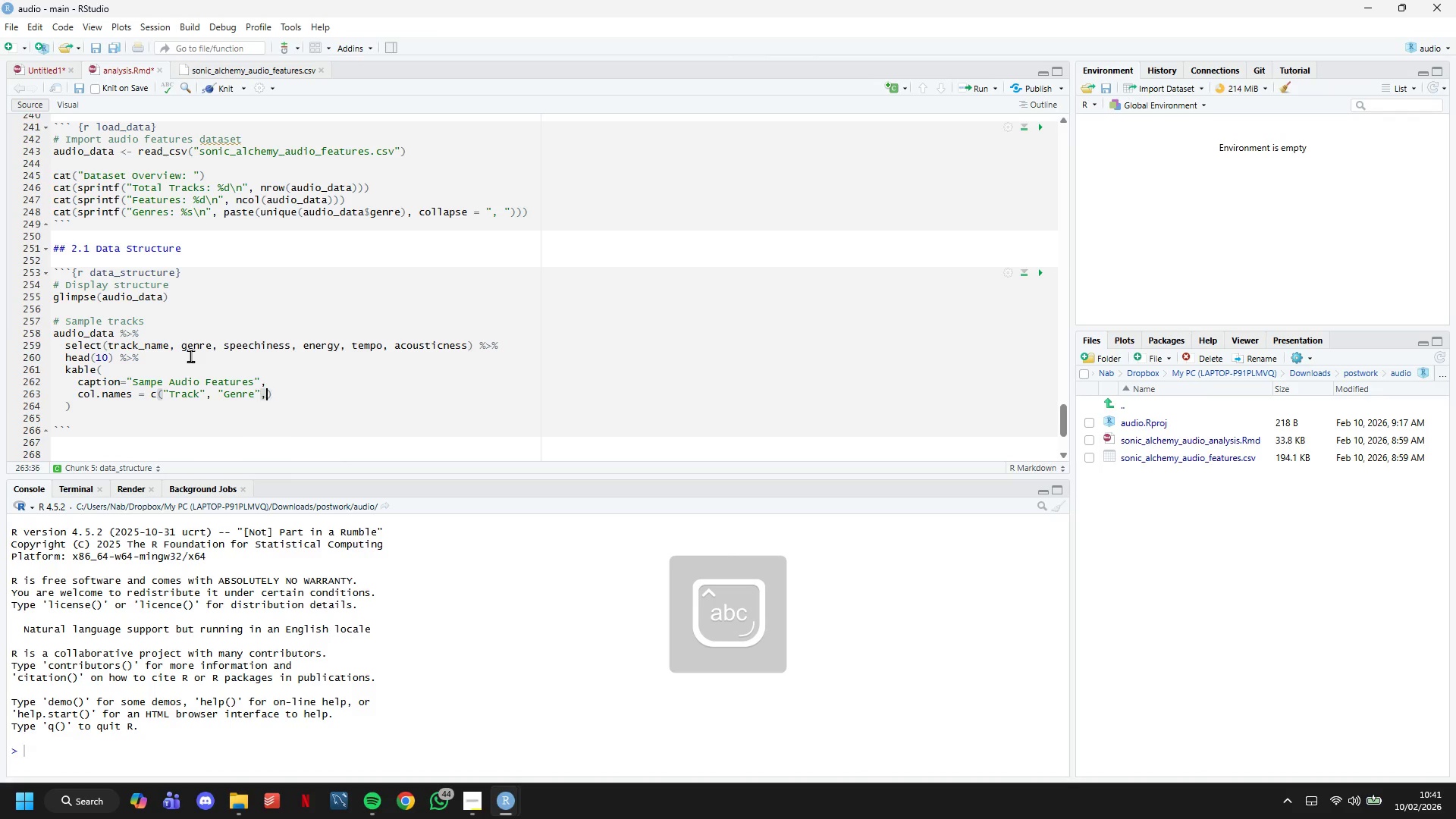 
type(, "Speechiness)
 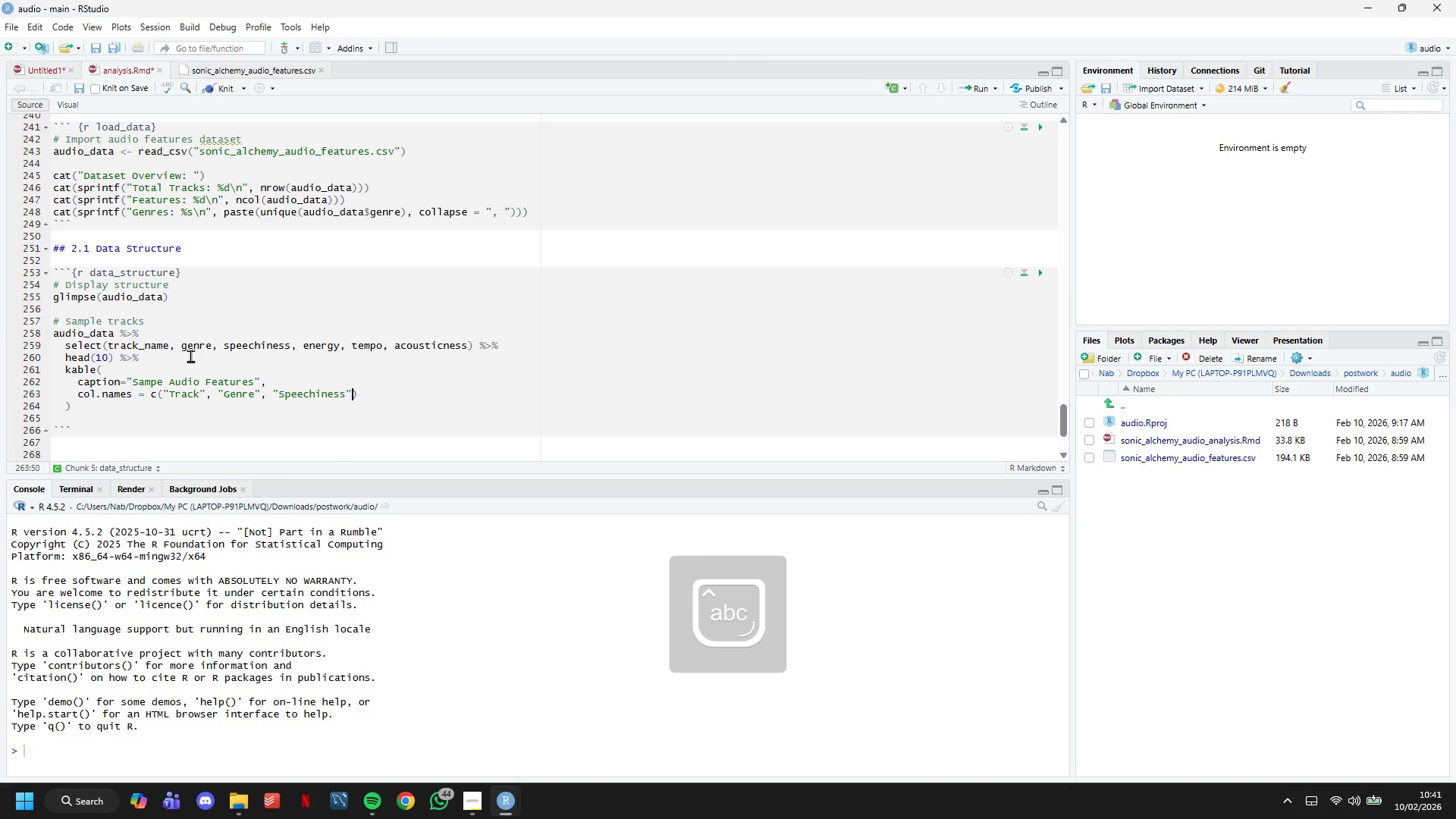 
key(ArrowRight)
 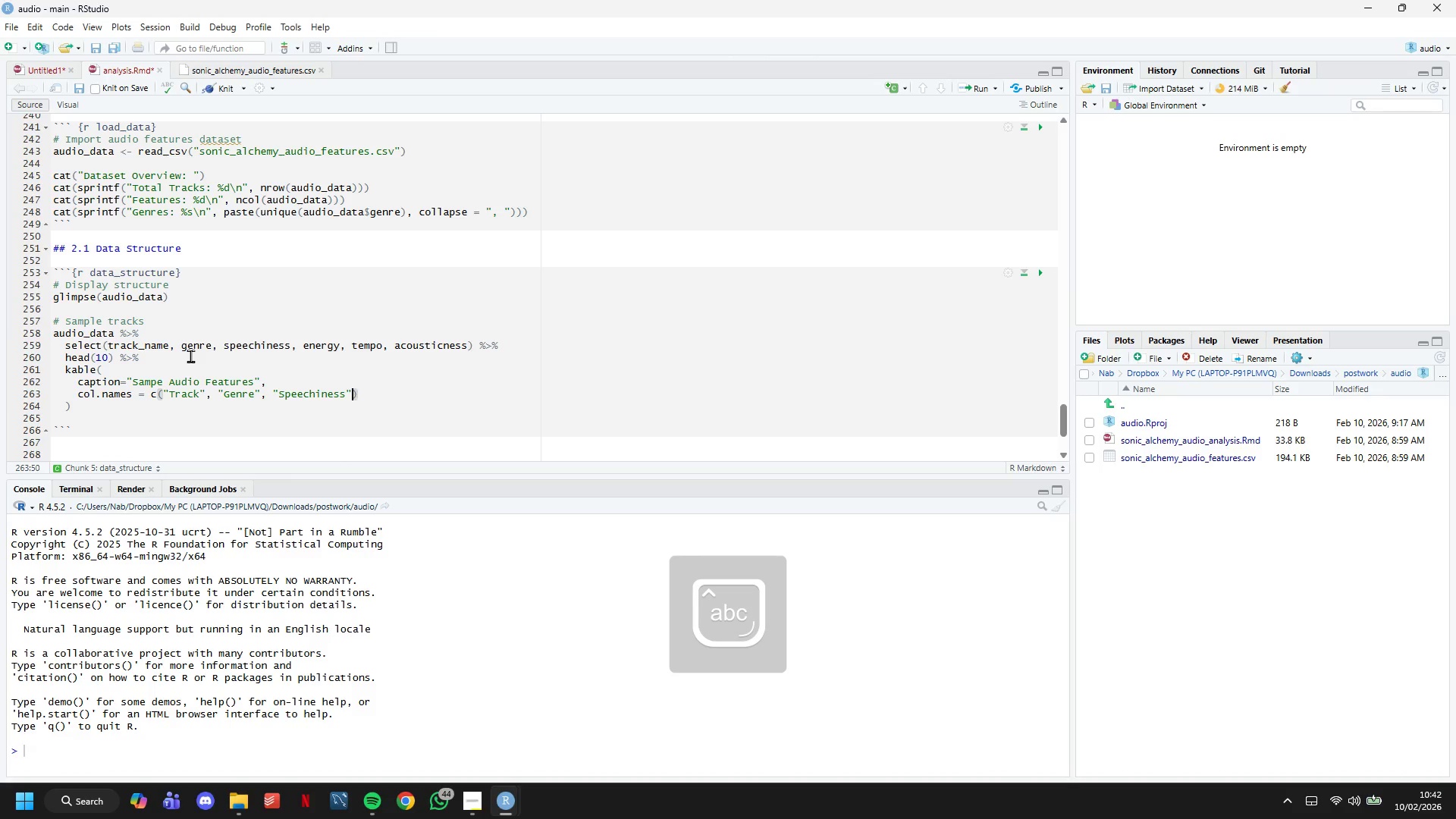 
type(, "Energy)
 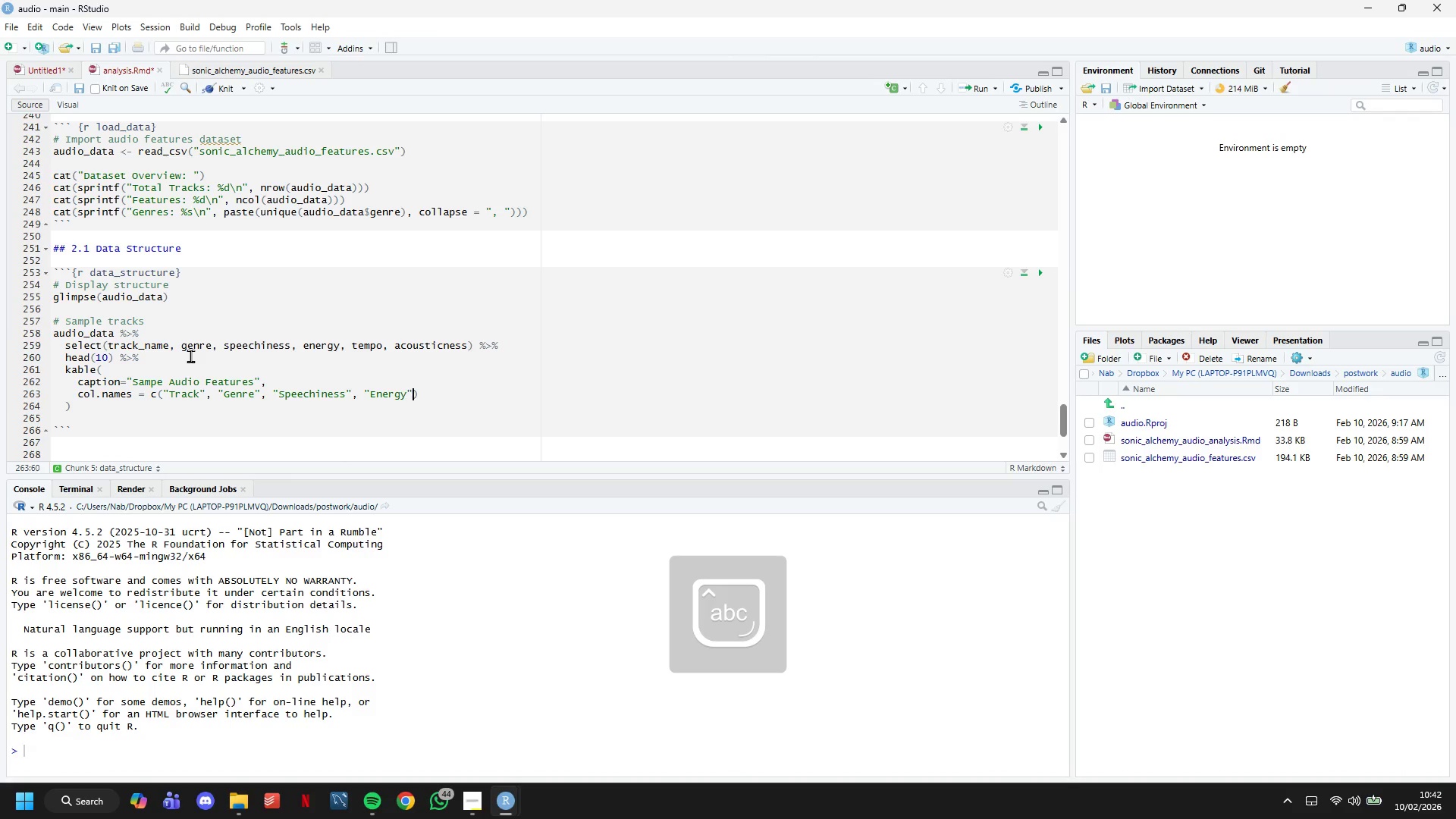 
key(ArrowRight)
 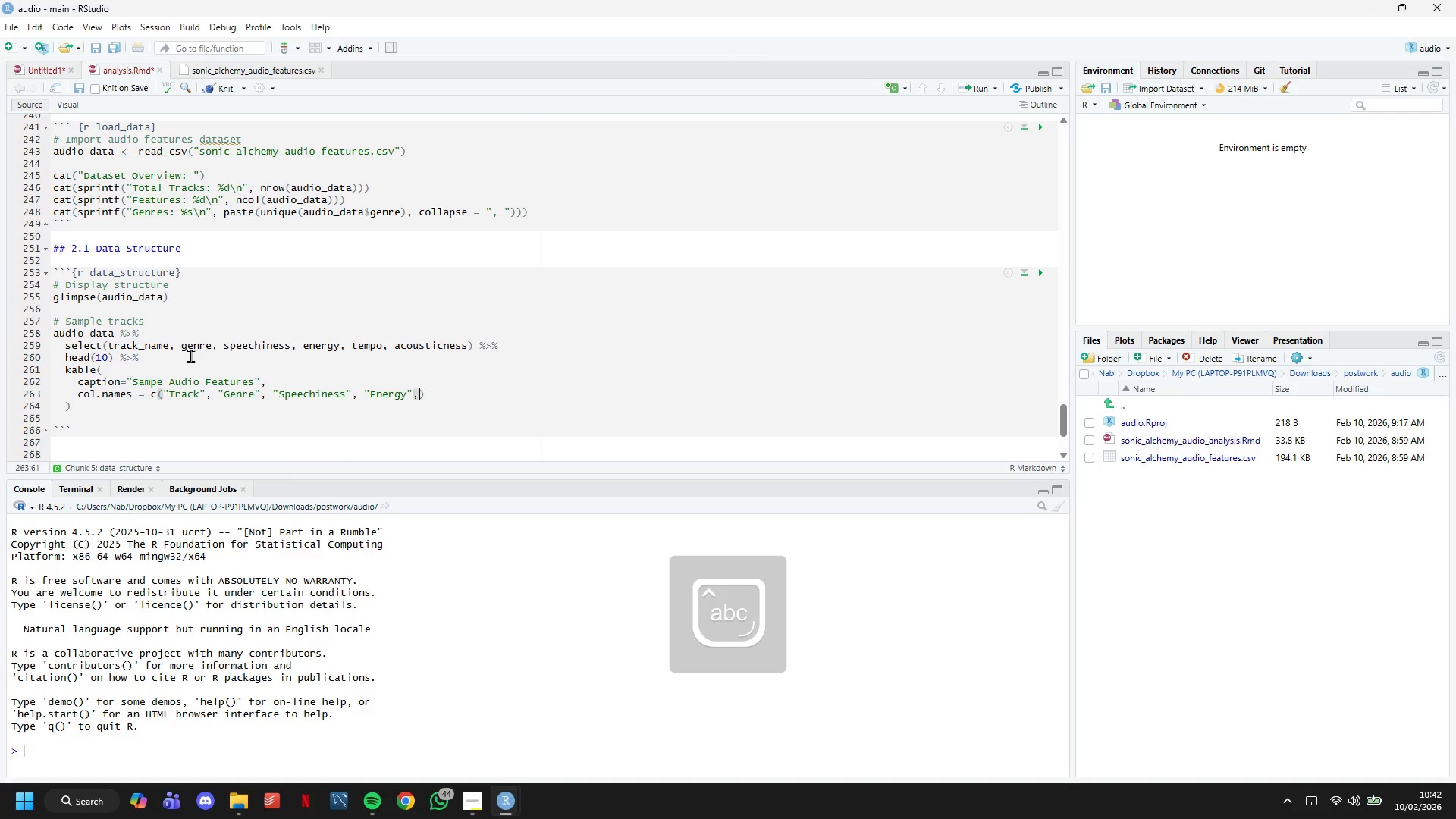 
type(, "Tempo)
 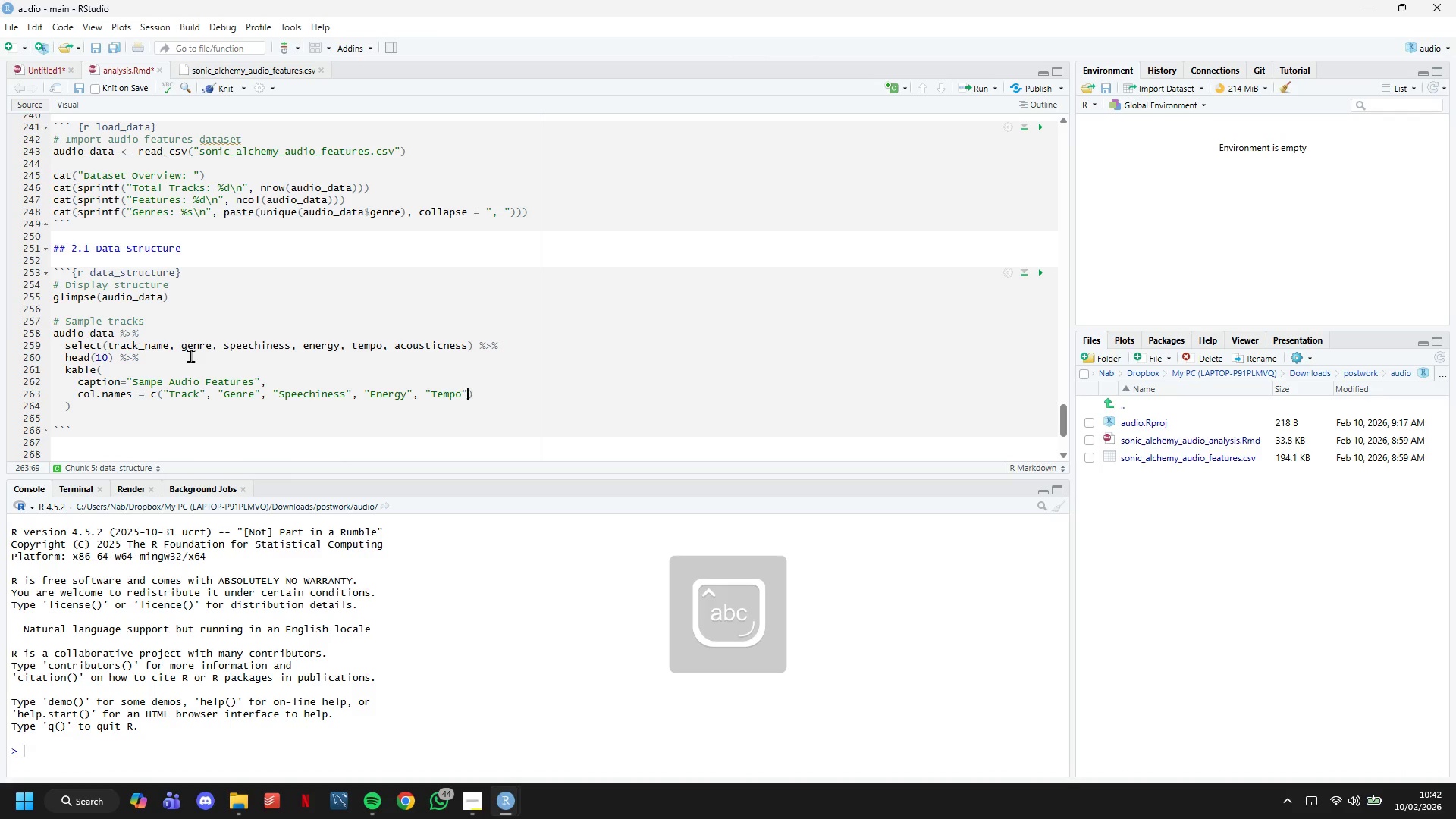 
key(ArrowRight)
 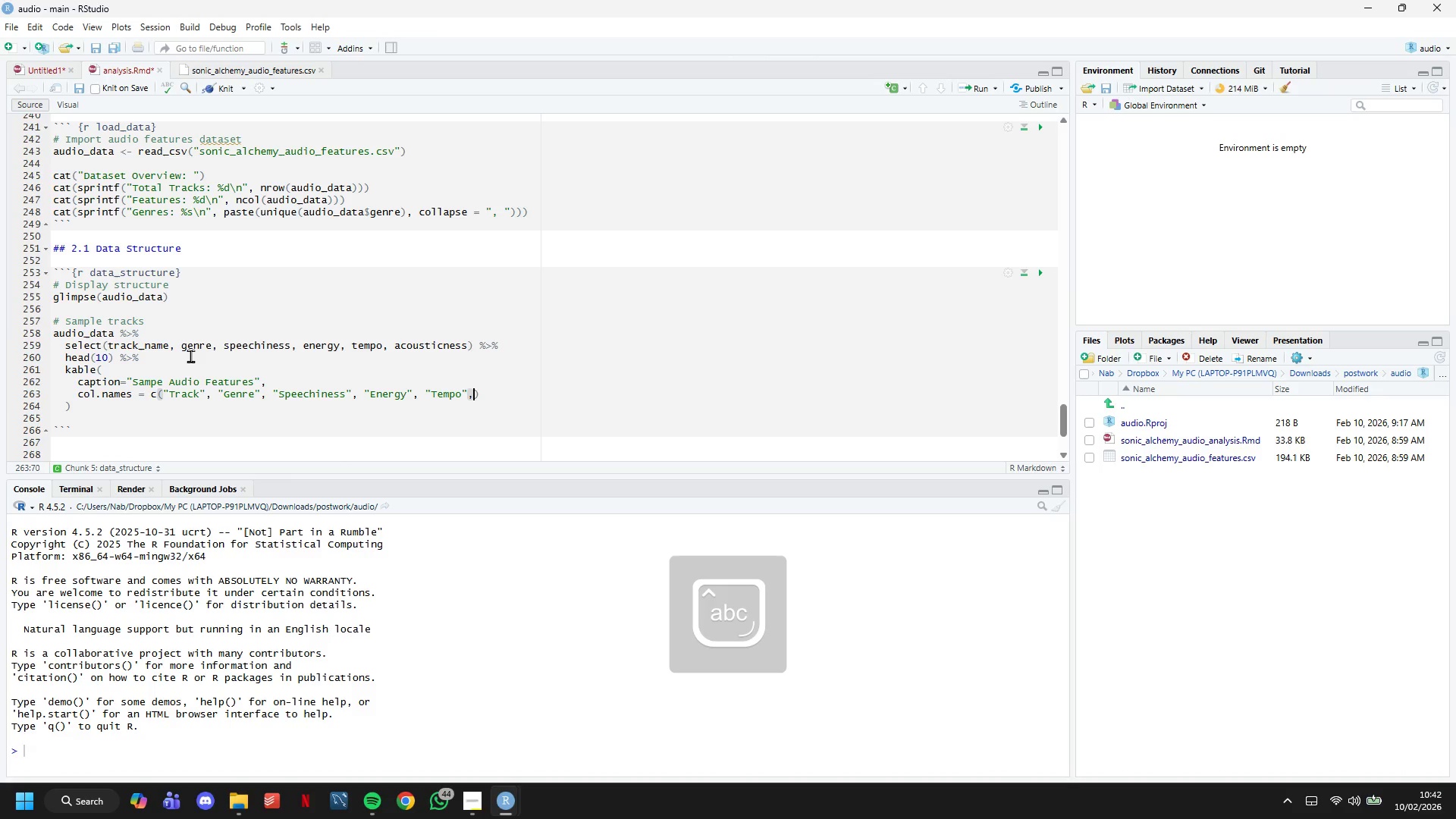 
type(, "Acousticness)
 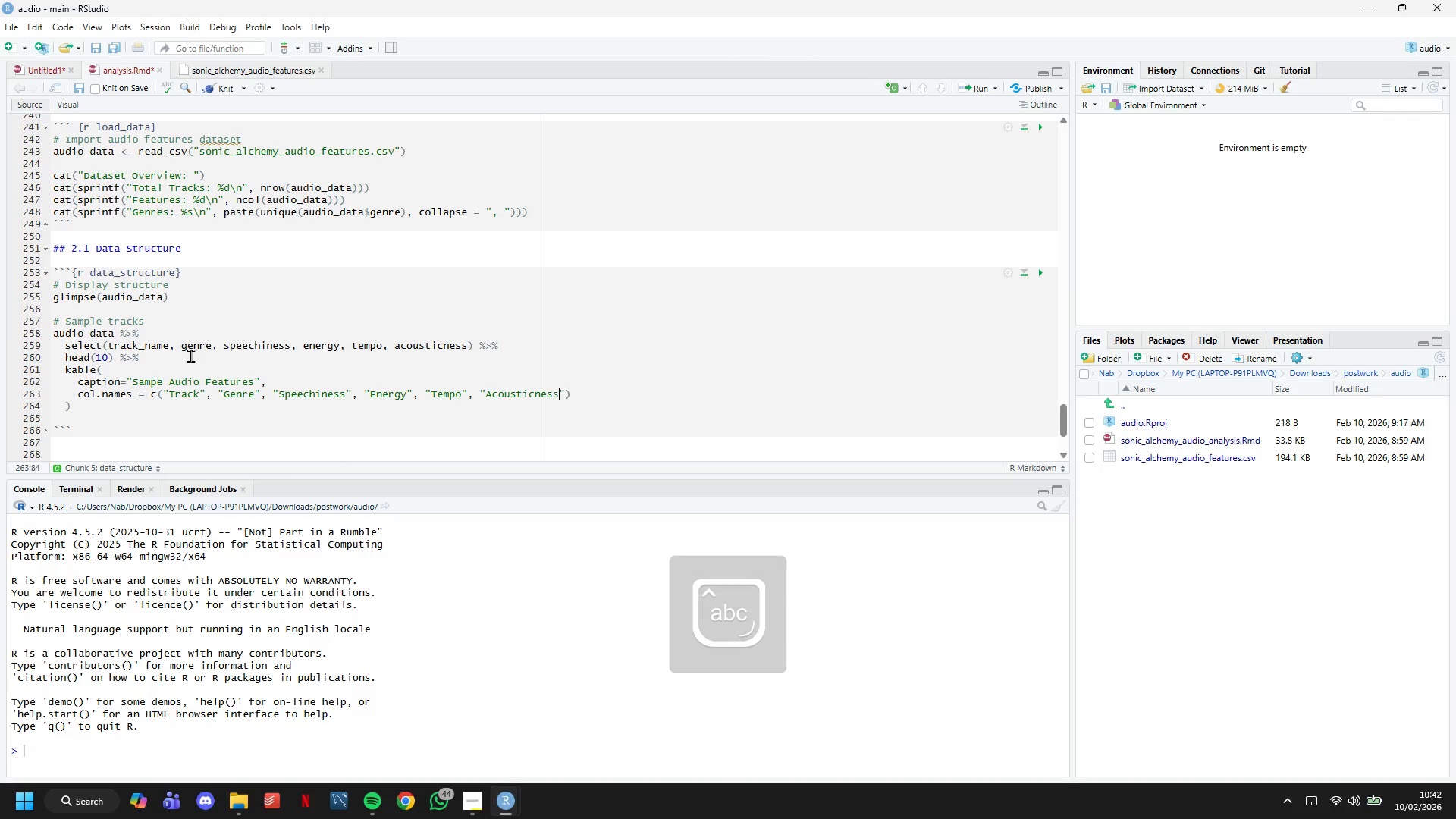 
key(ArrowRight)
 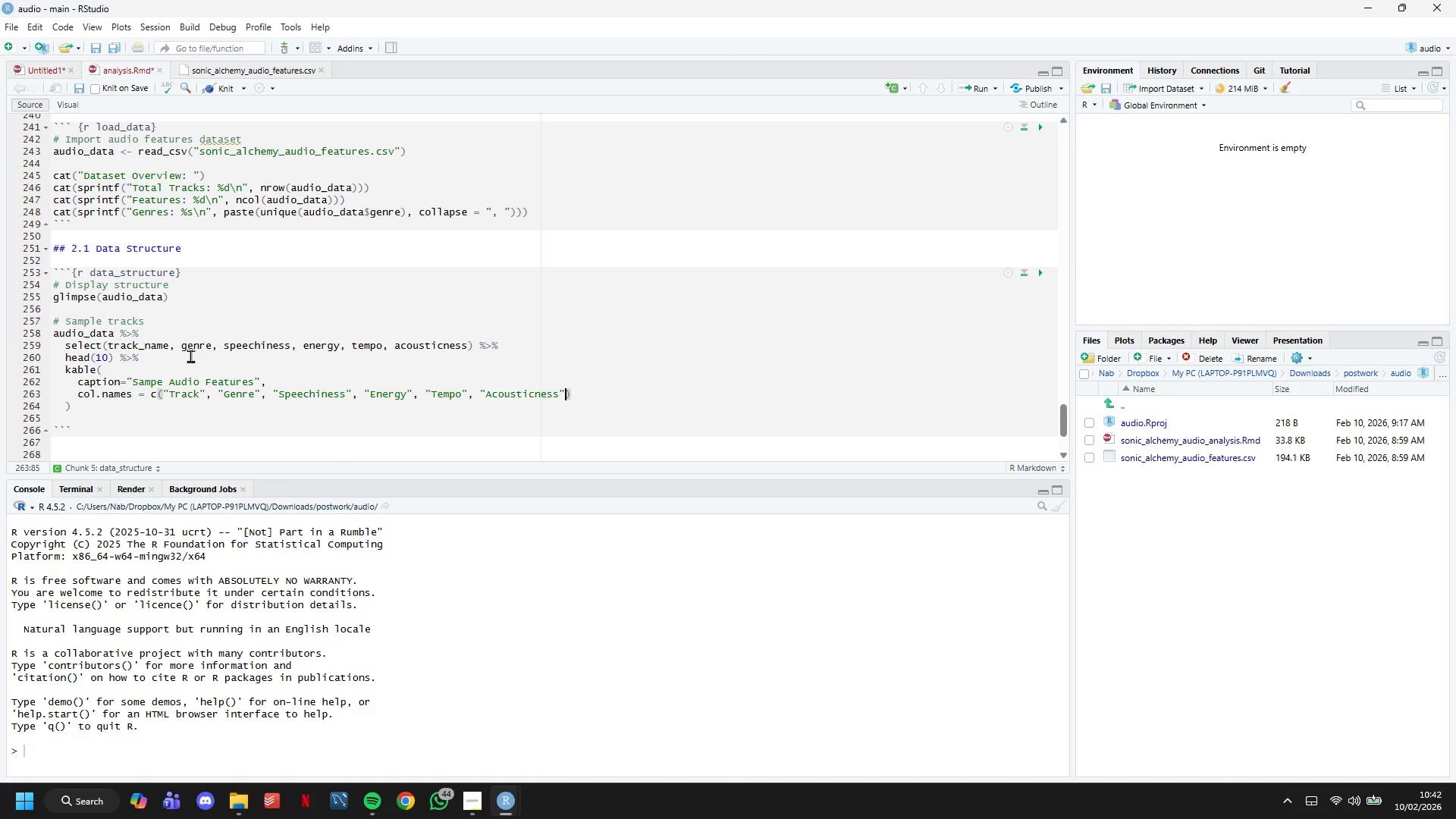 
key(ArrowRight)
 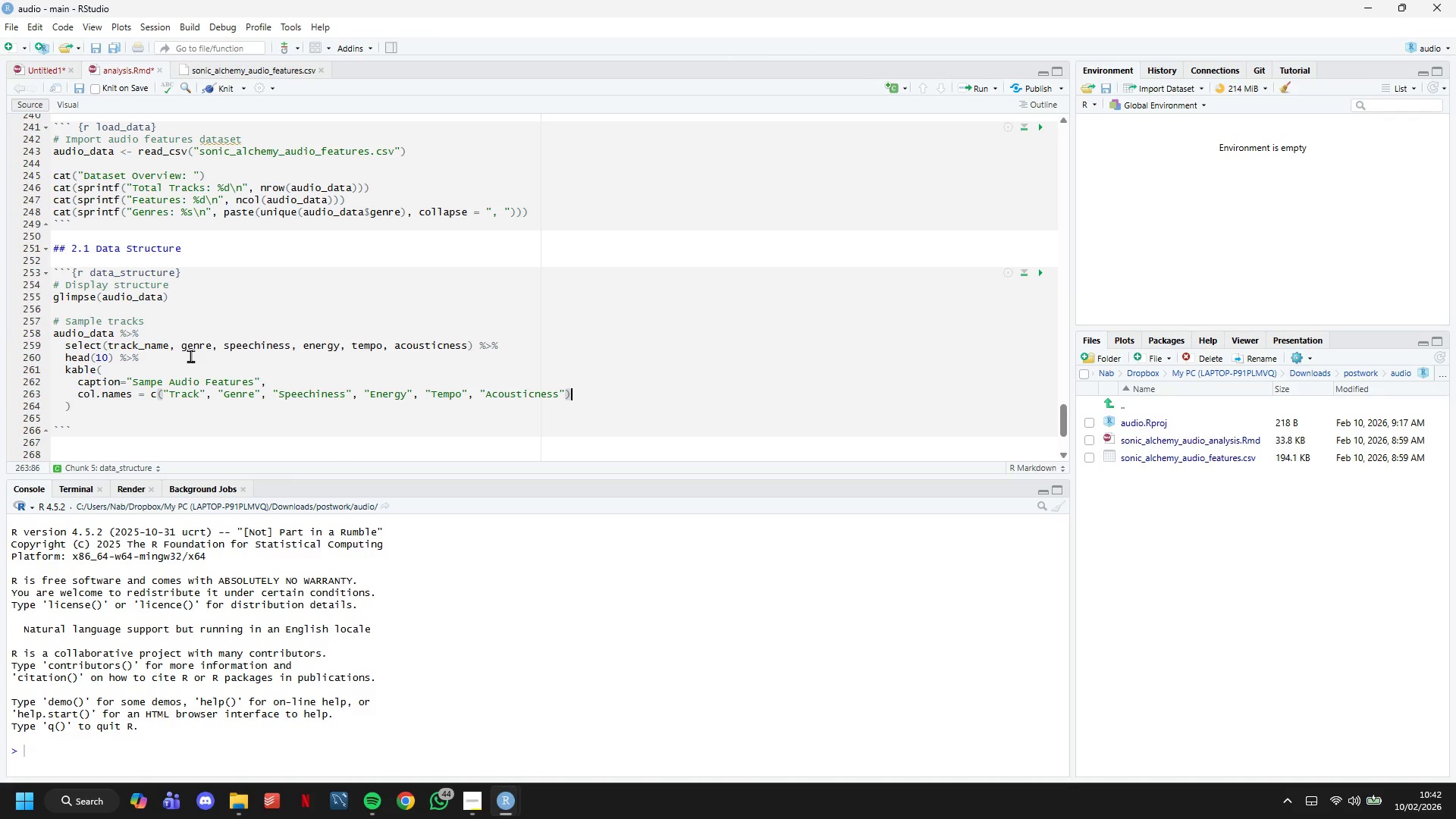 
key(Comma)
 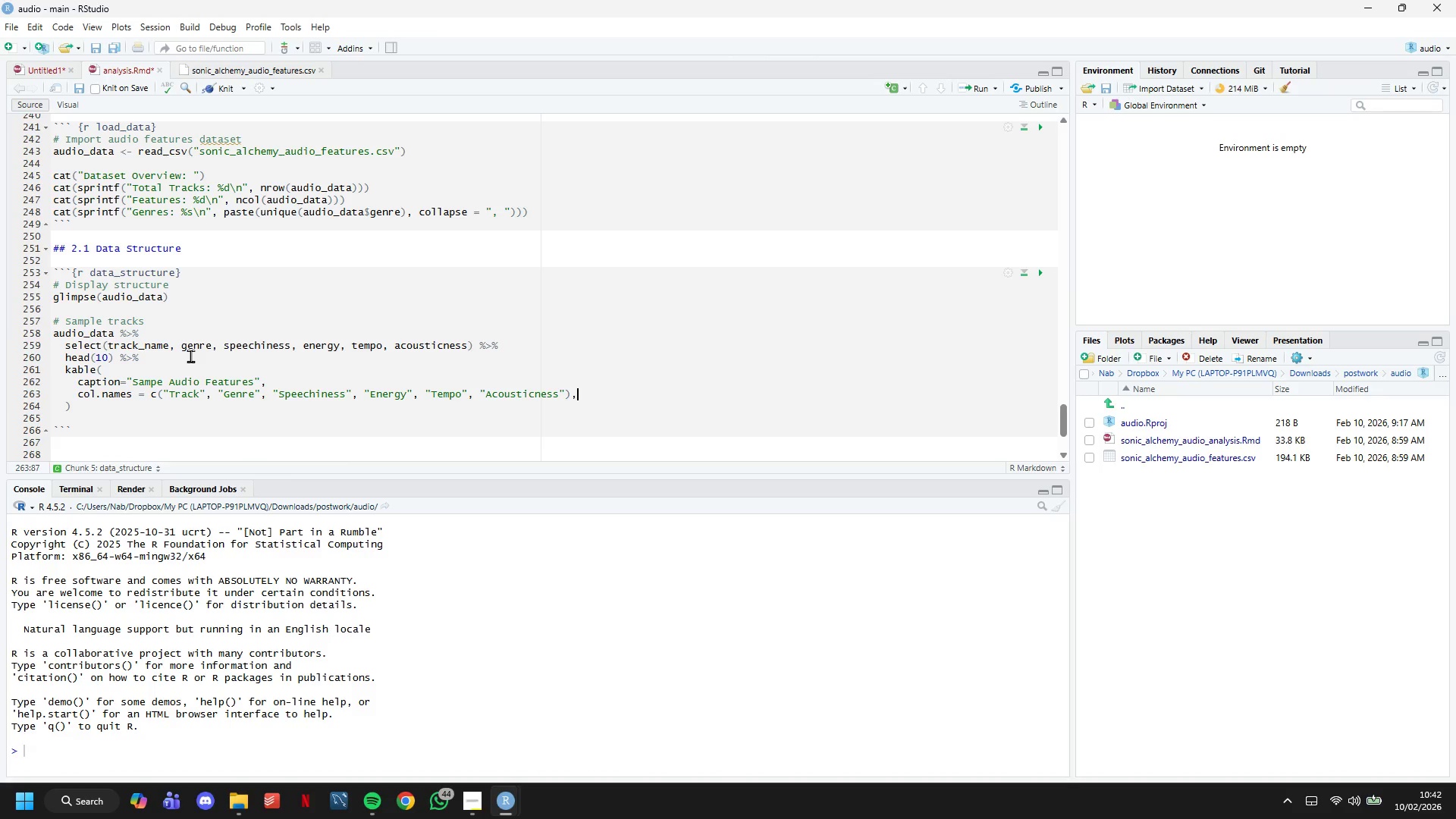 
key(Enter)
 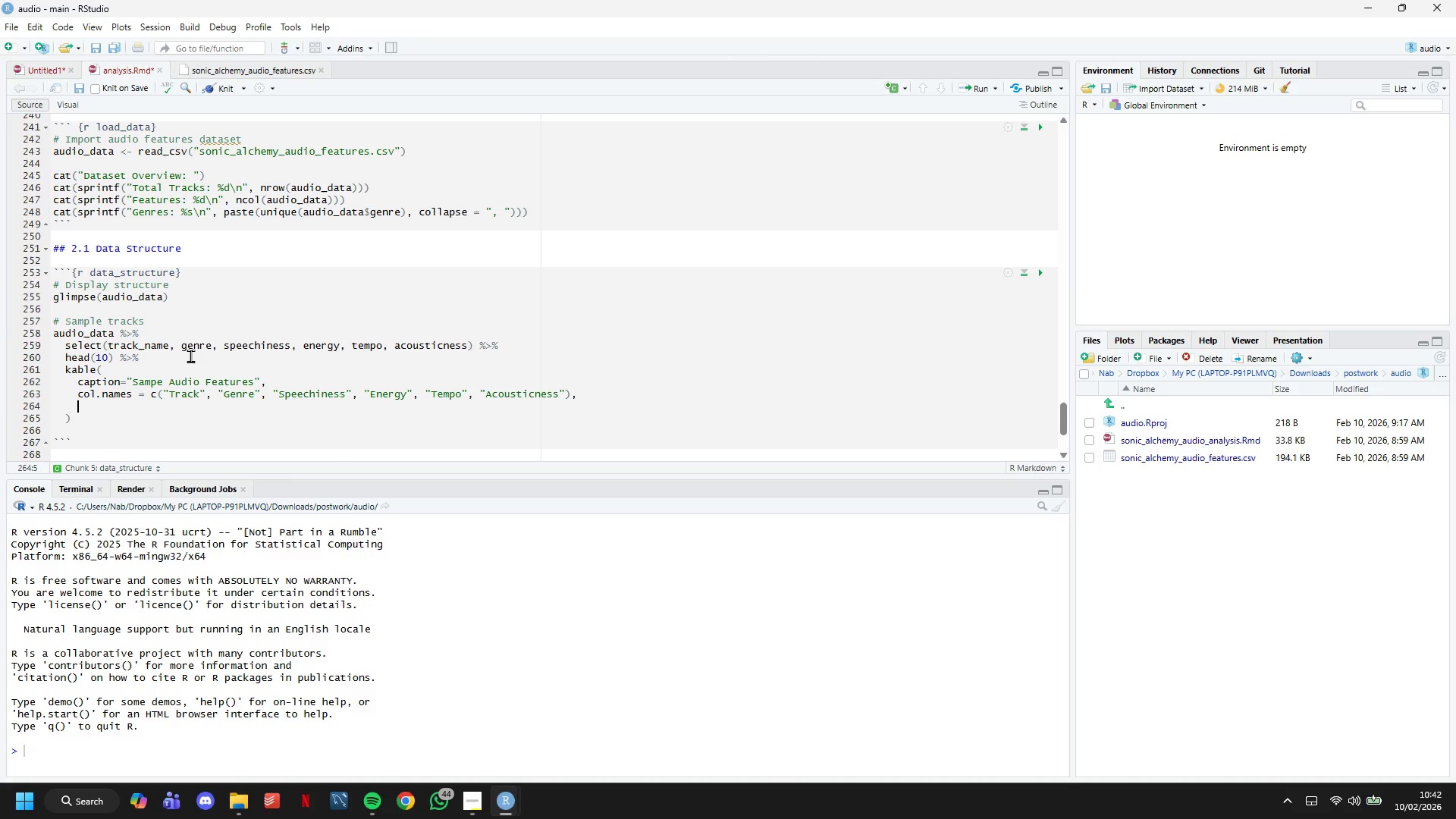 
wait(27.05)
 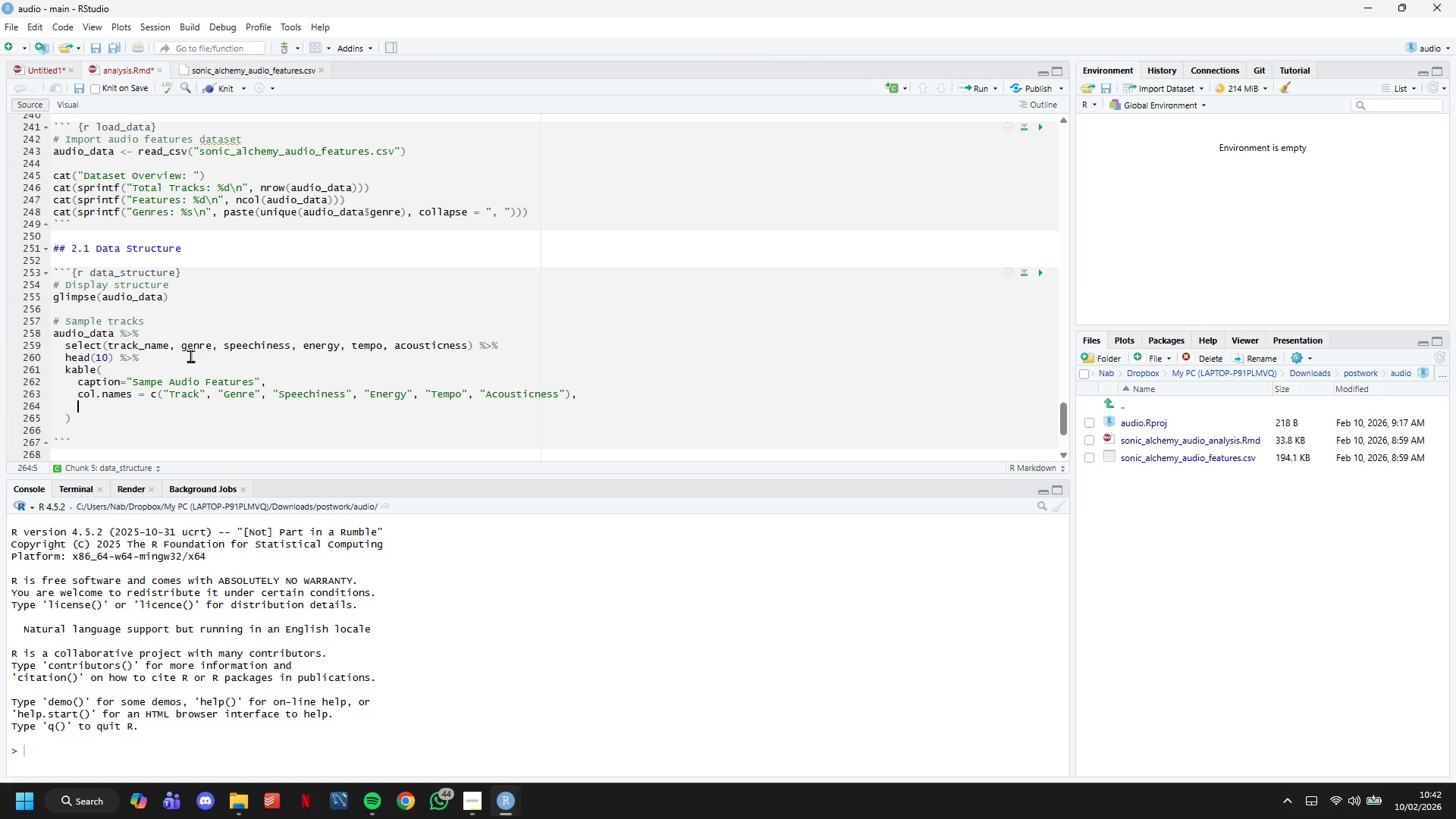 
type(digits = 3)
 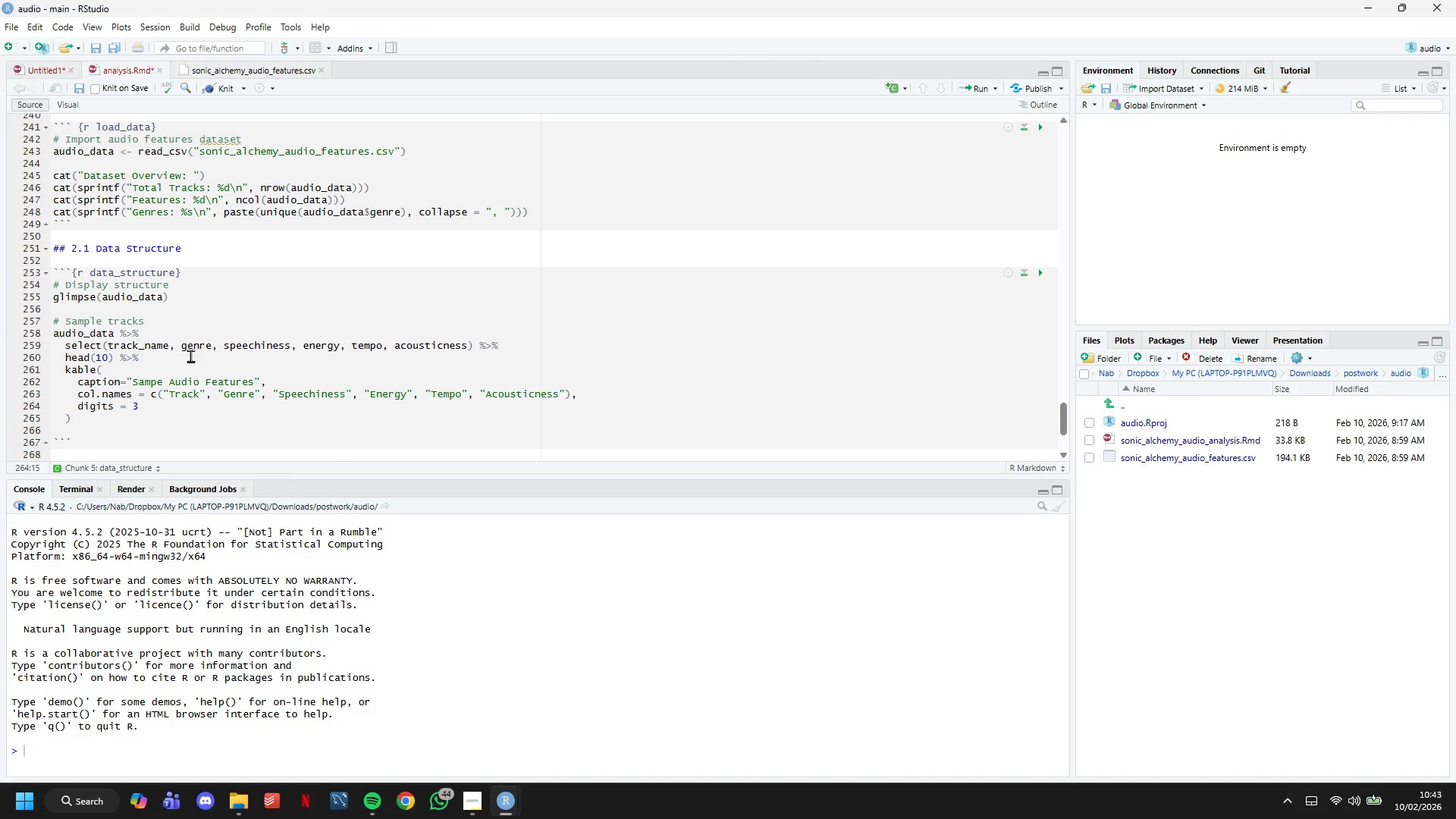 
wait(23.62)
 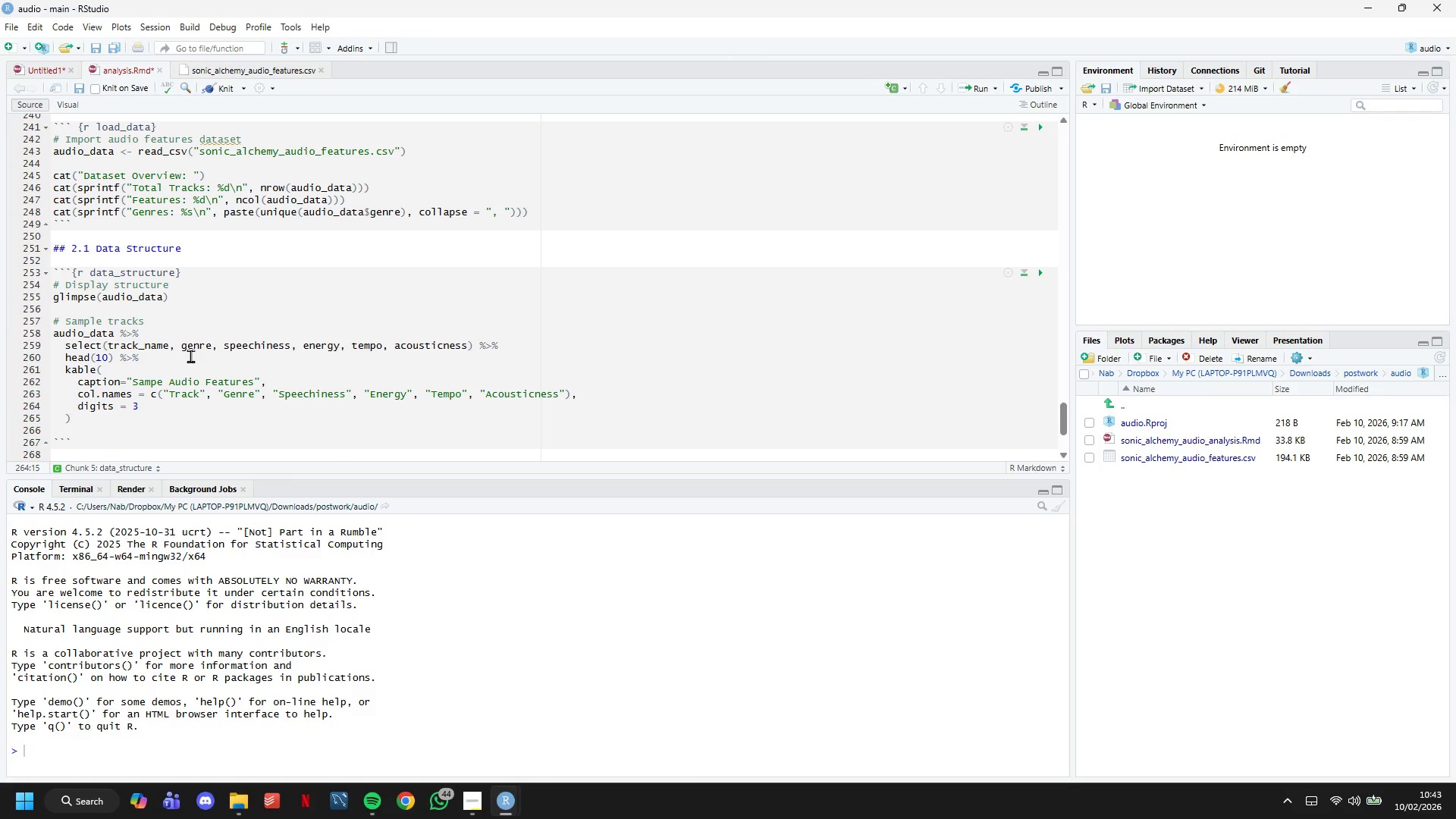 
key(Enter)
 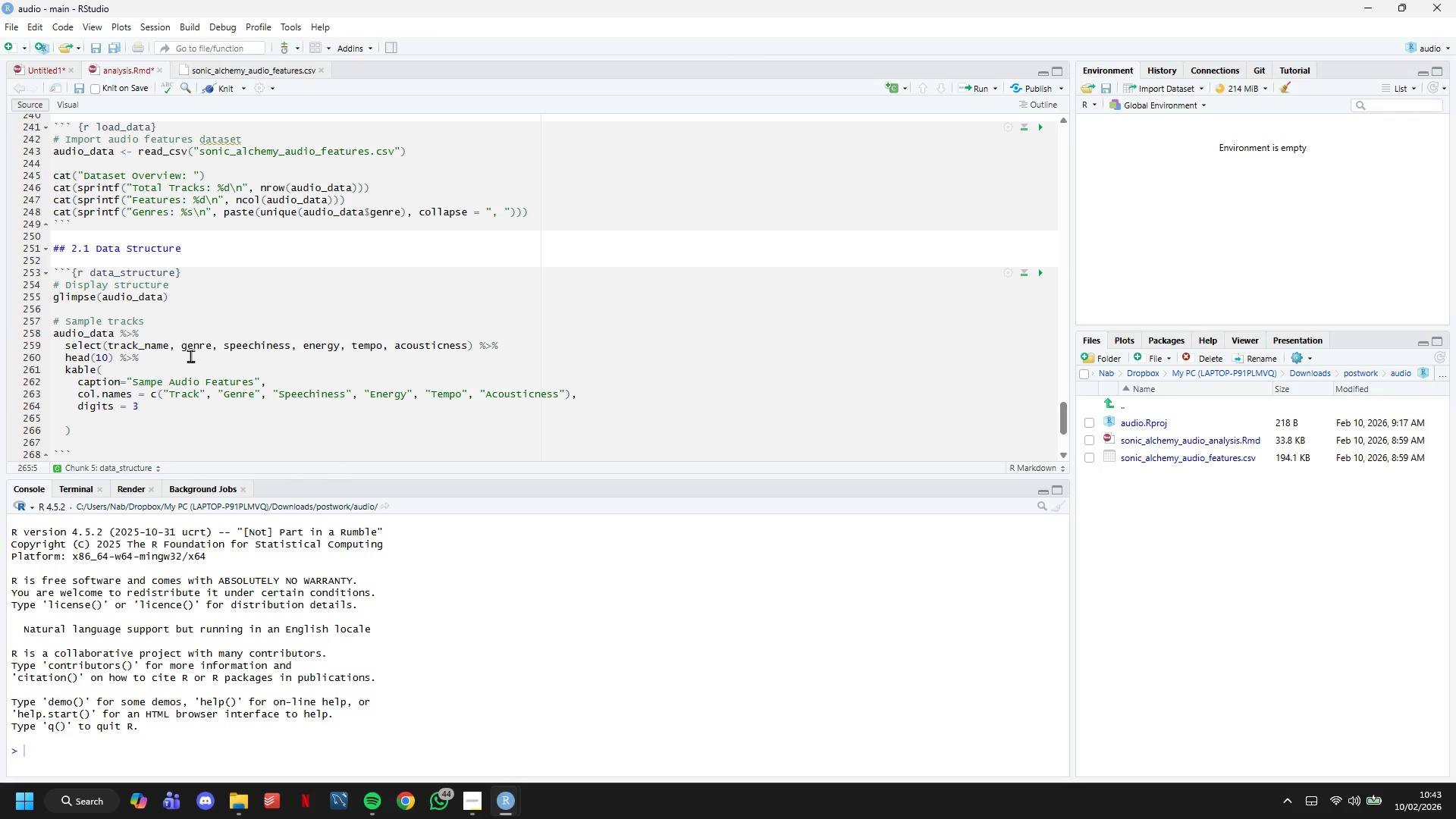 
key(Backspace)
 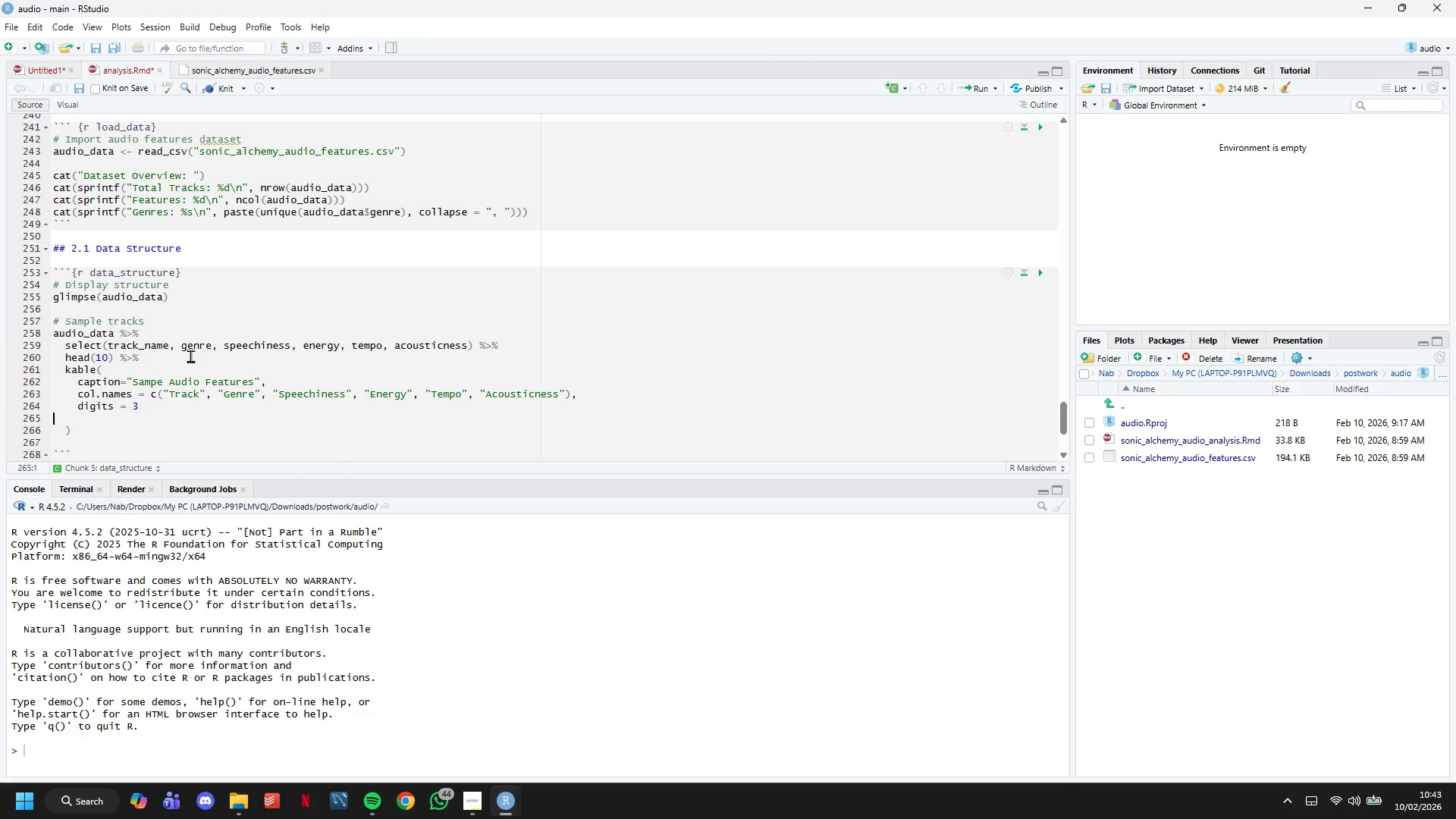 
key(Backspace)
 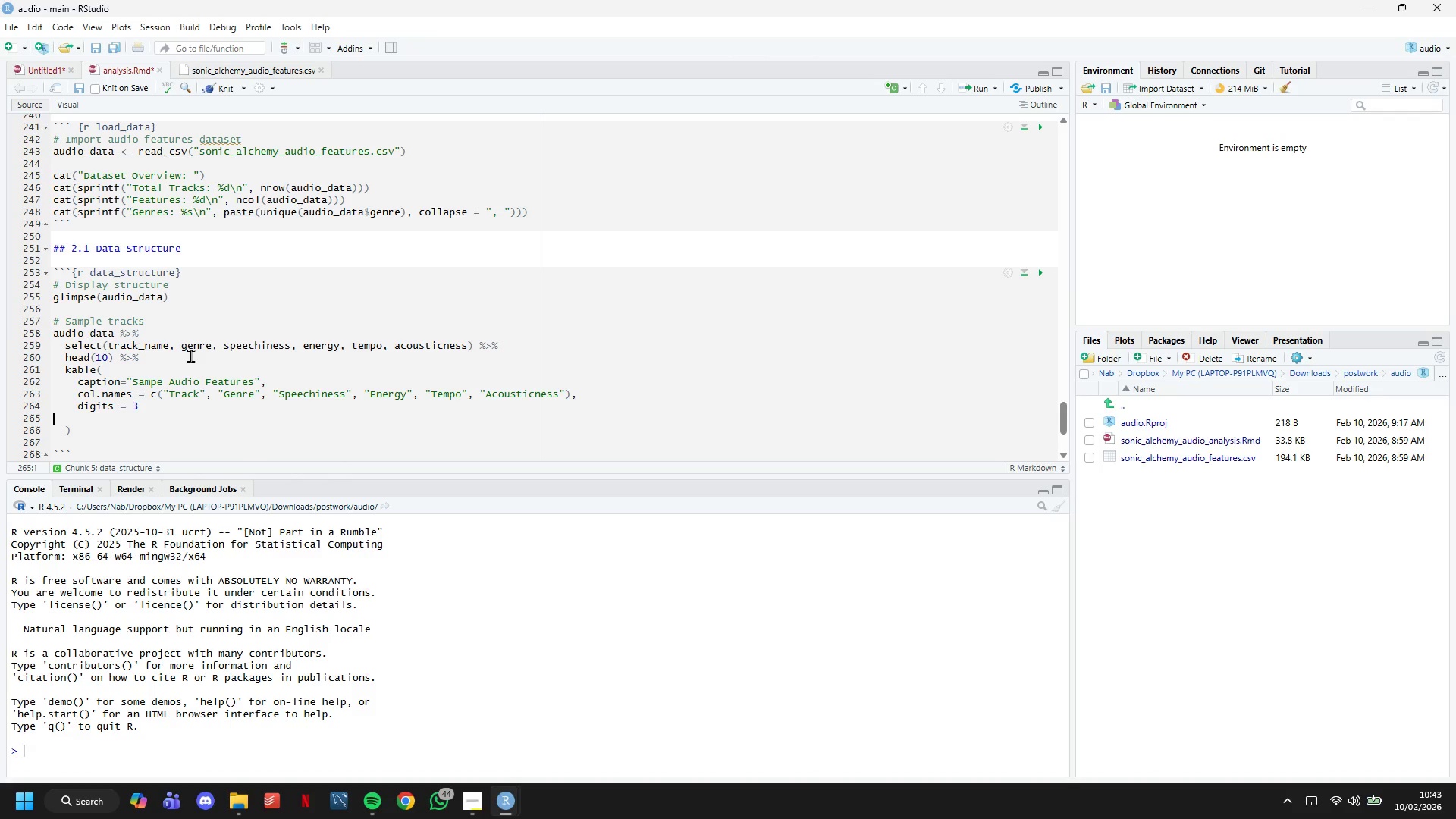 
key(Backspace)
 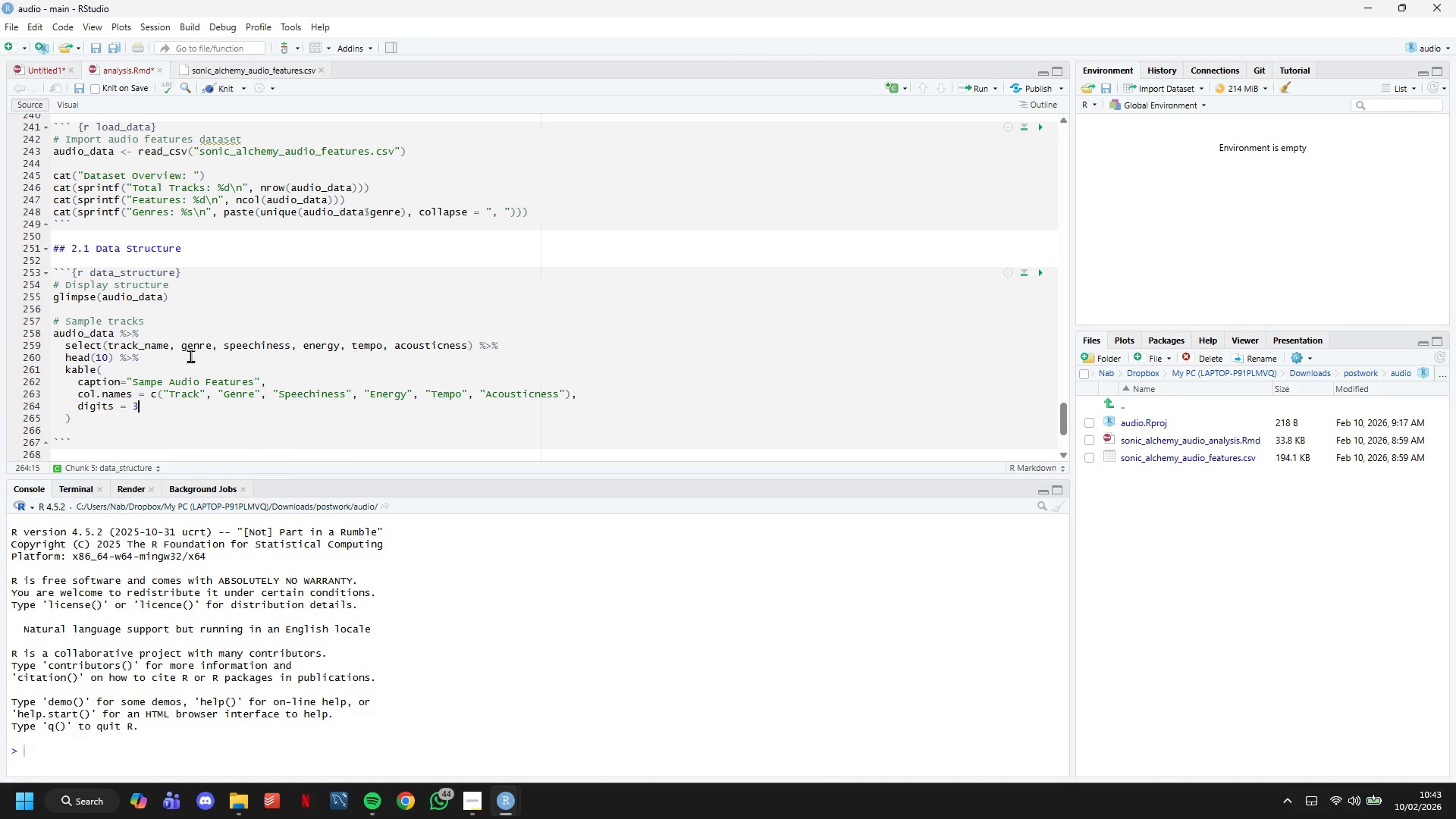 
key(ArrowDown)
 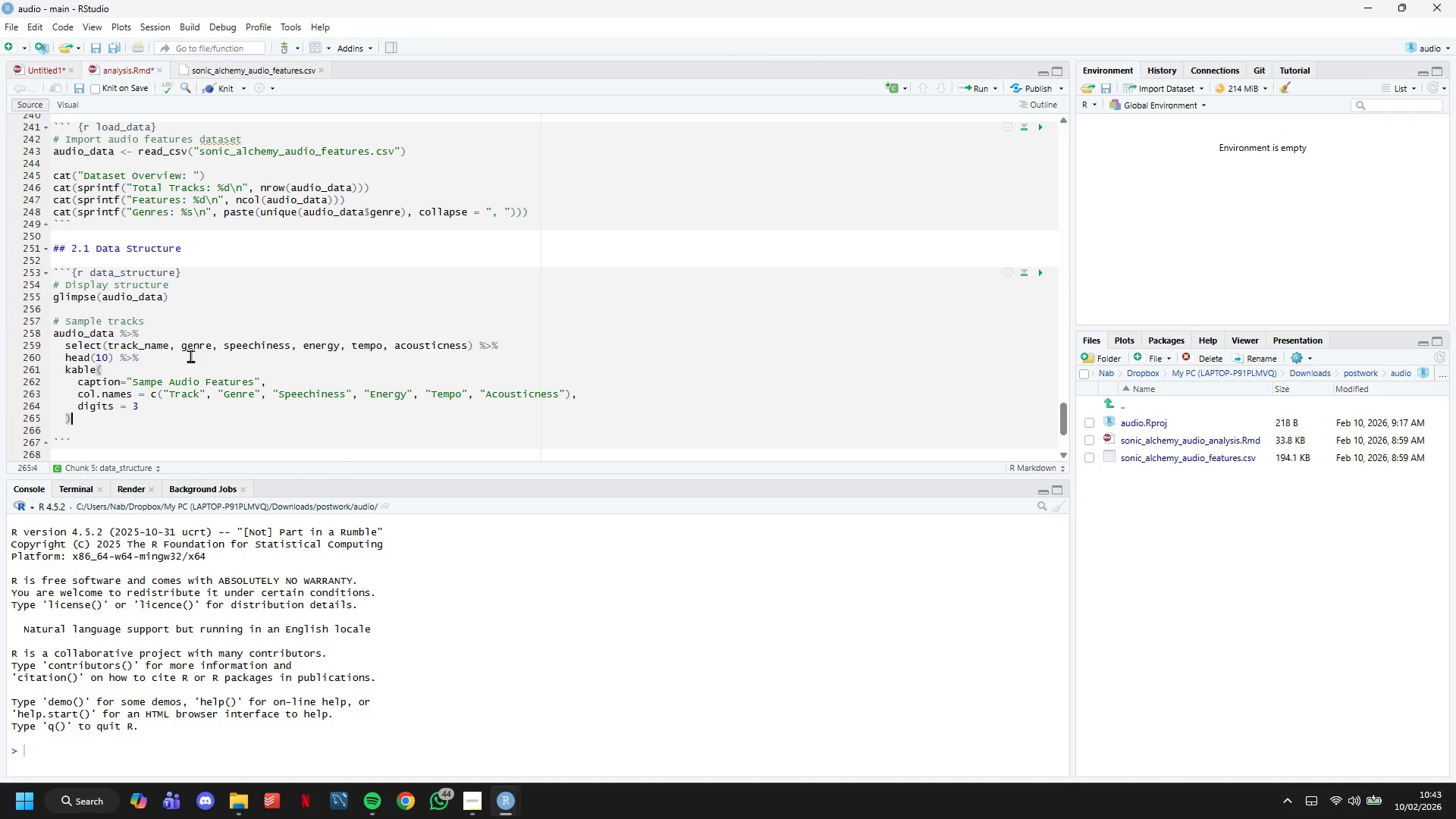 
key(Control+S)
 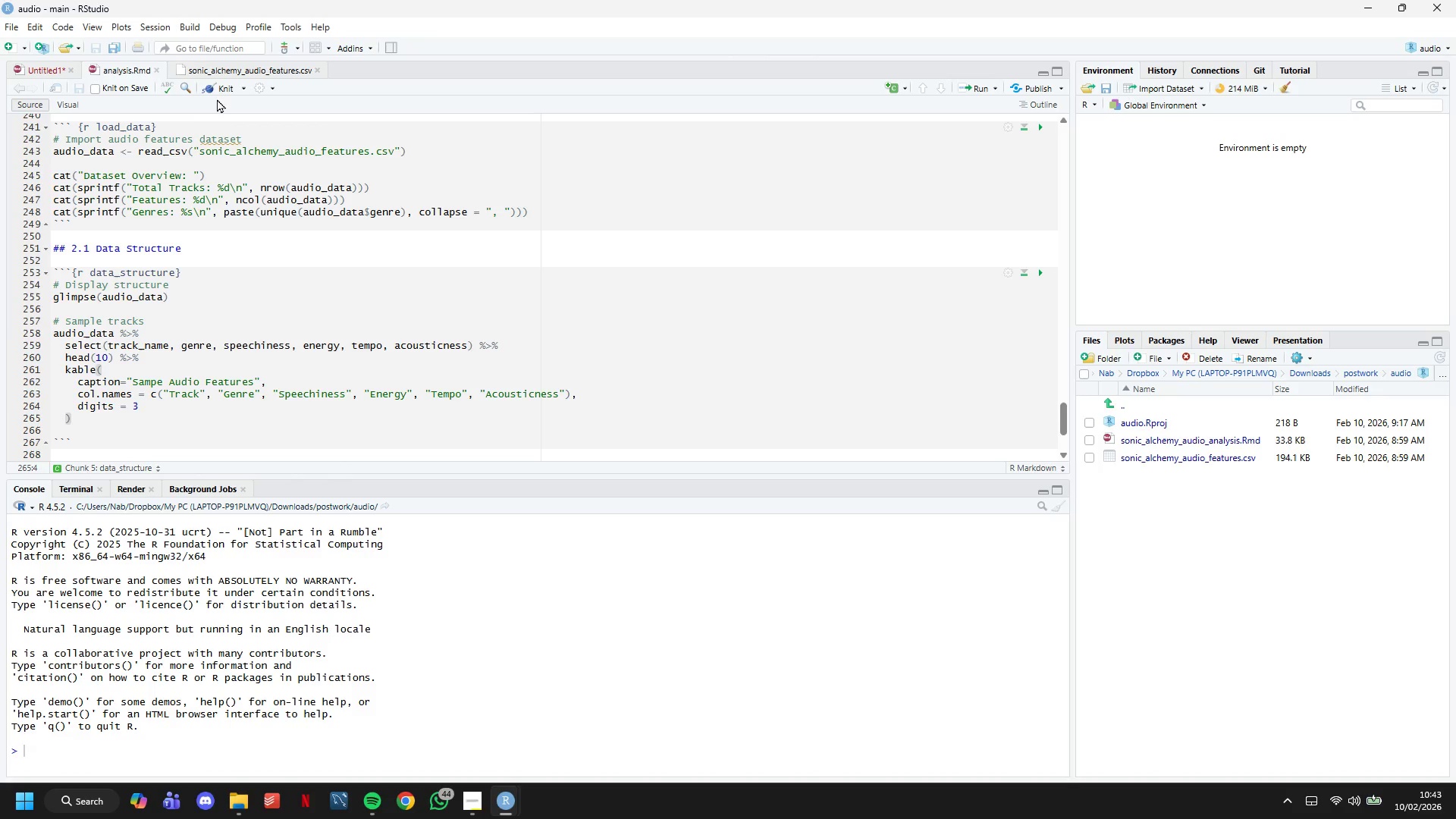 
left_click([223, 92])
 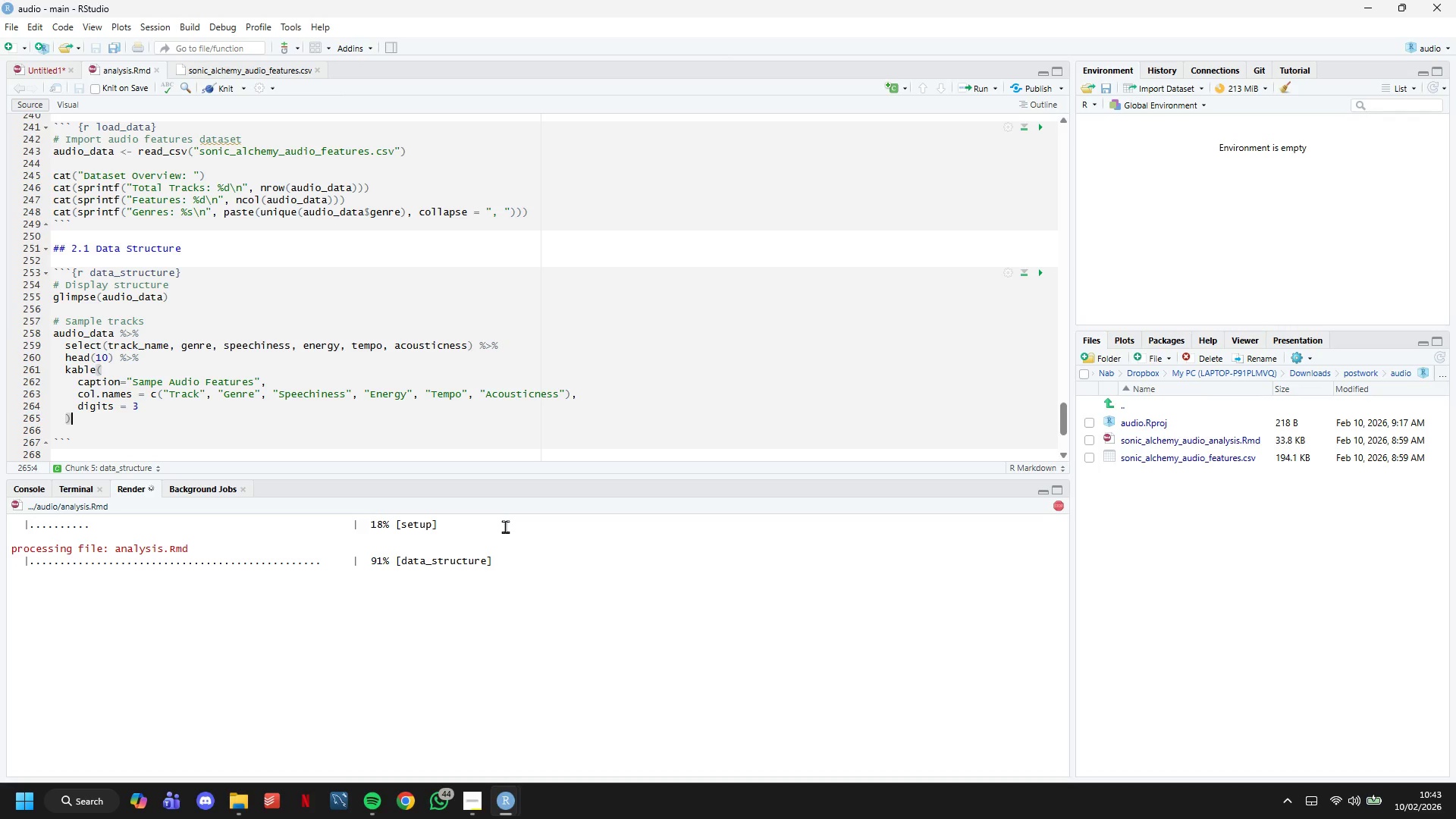 
wait(17.0)
 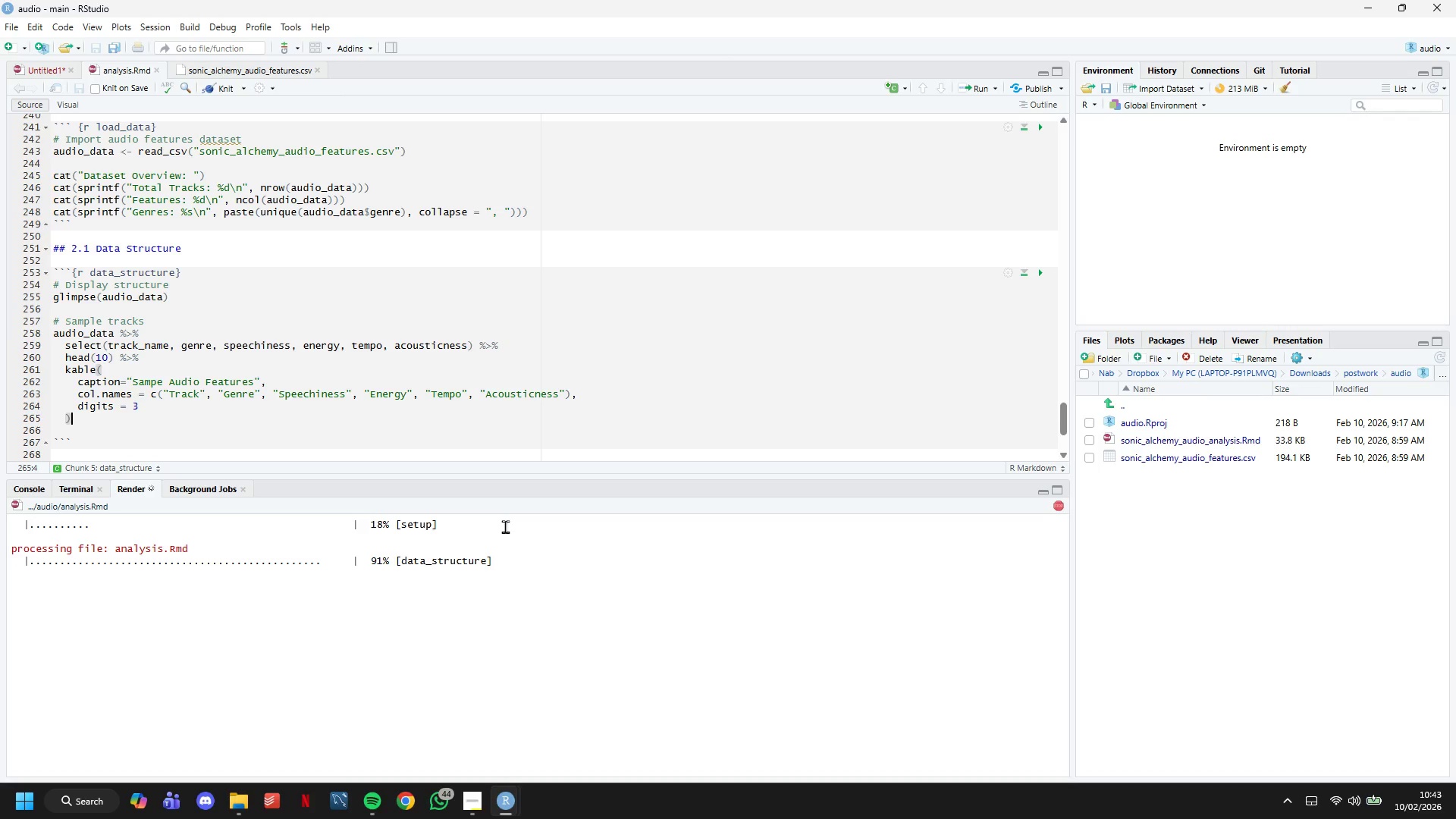 
scroll: coordinate [717, 475], scroll_direction: down, amount: 5.0
 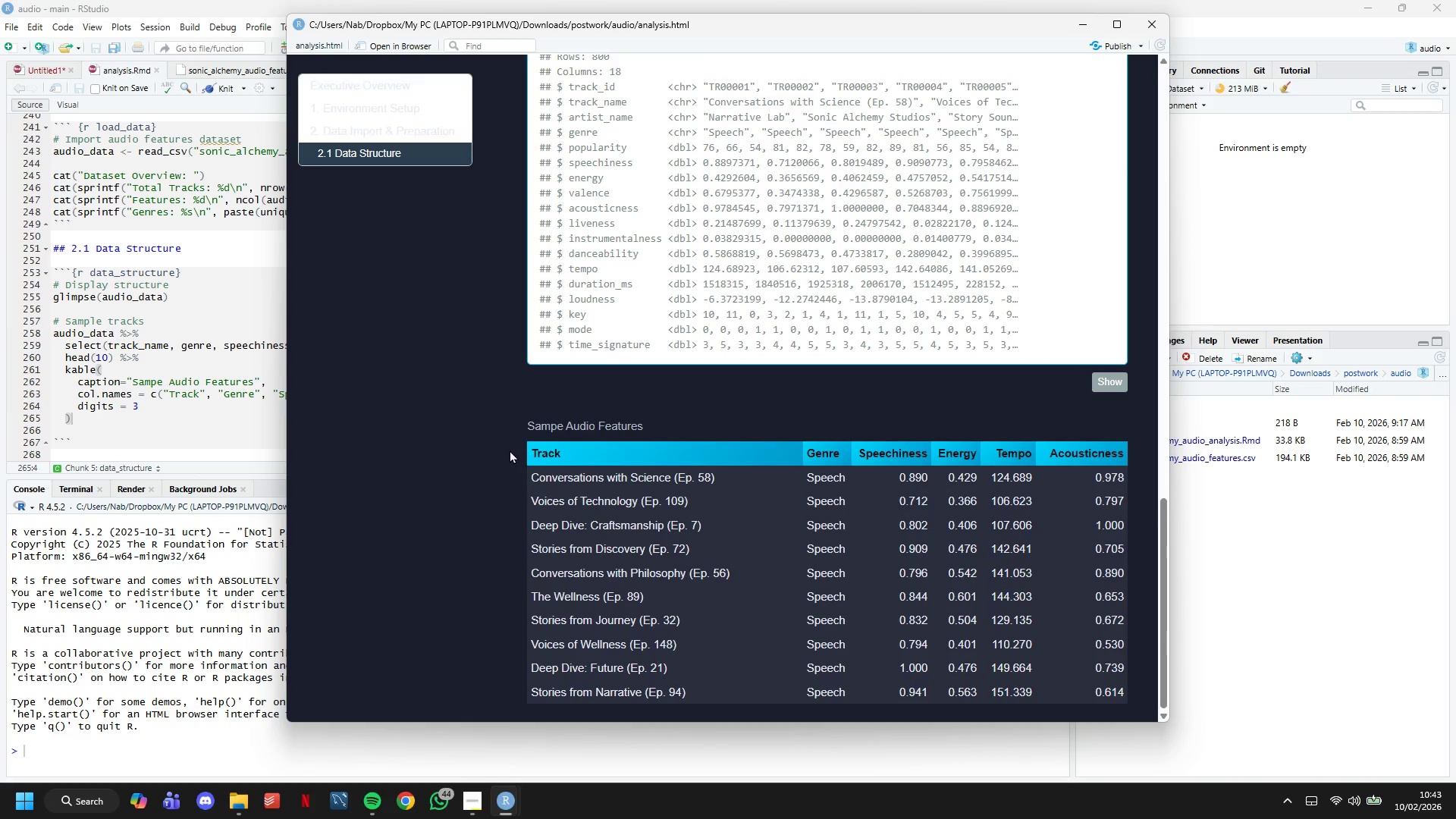 
left_click_drag(start_coordinate=[522, 449], to_coordinate=[595, 466])
 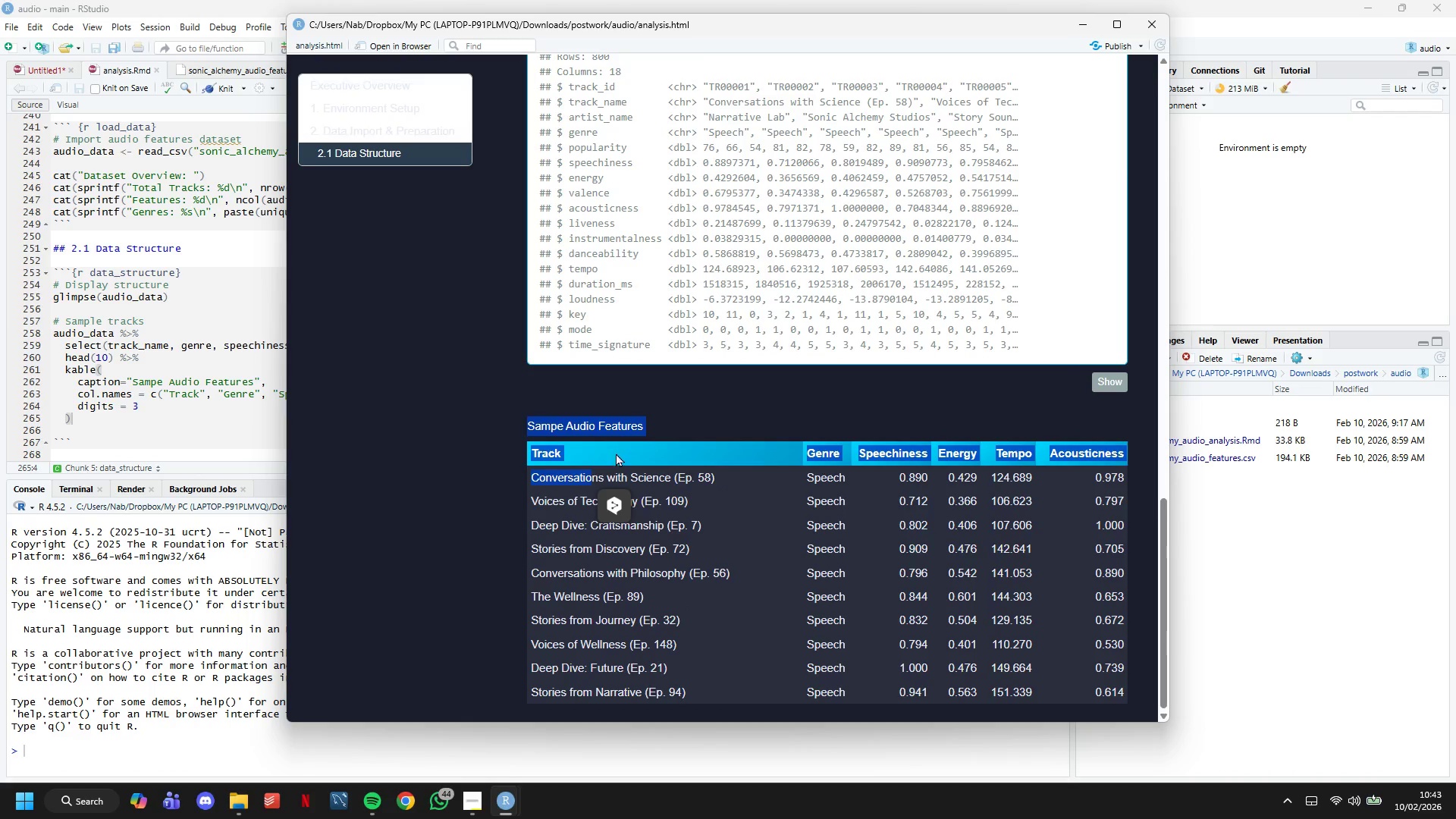 
left_click([616, 453])
 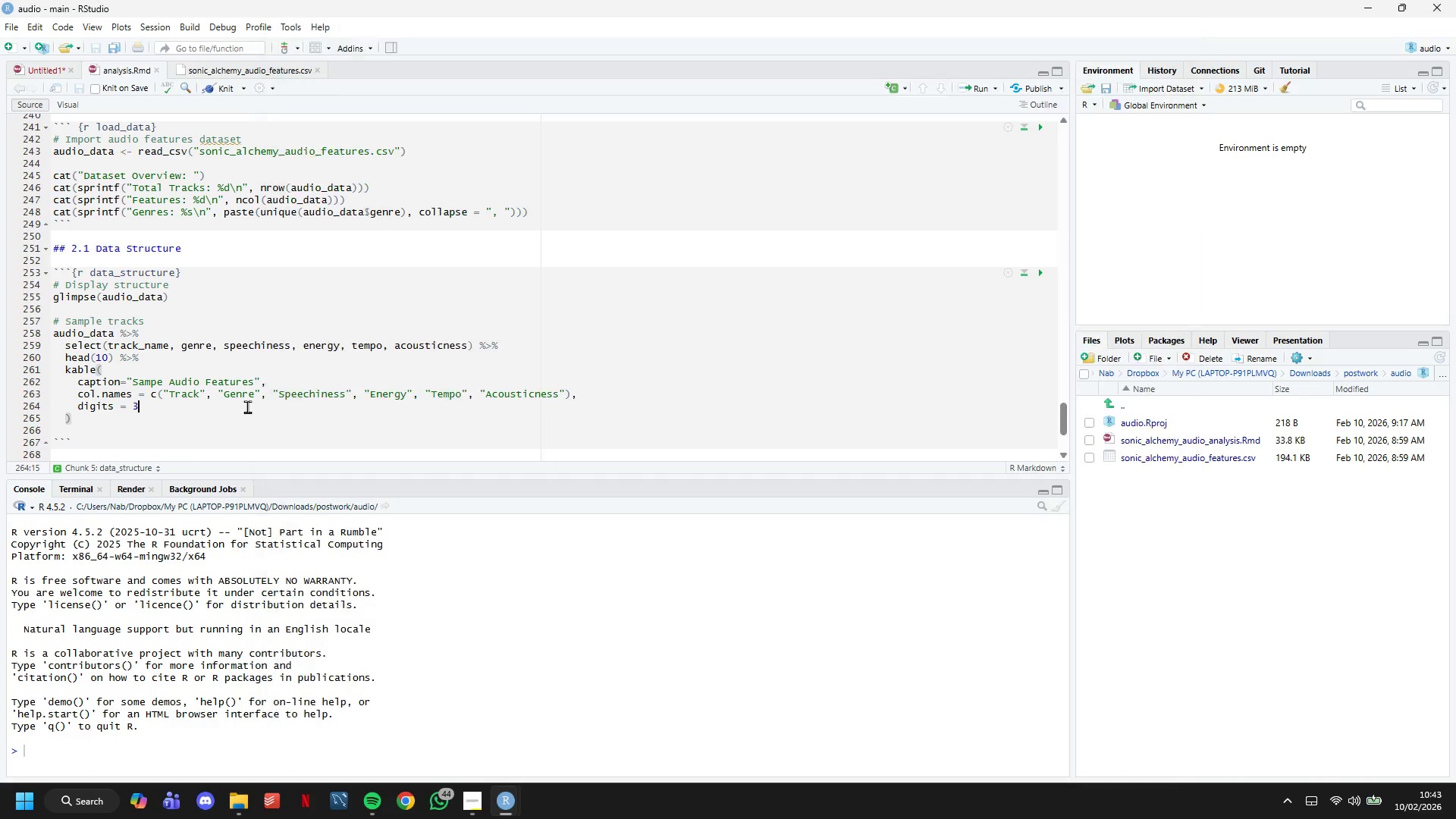 
double_click([209, 425])
 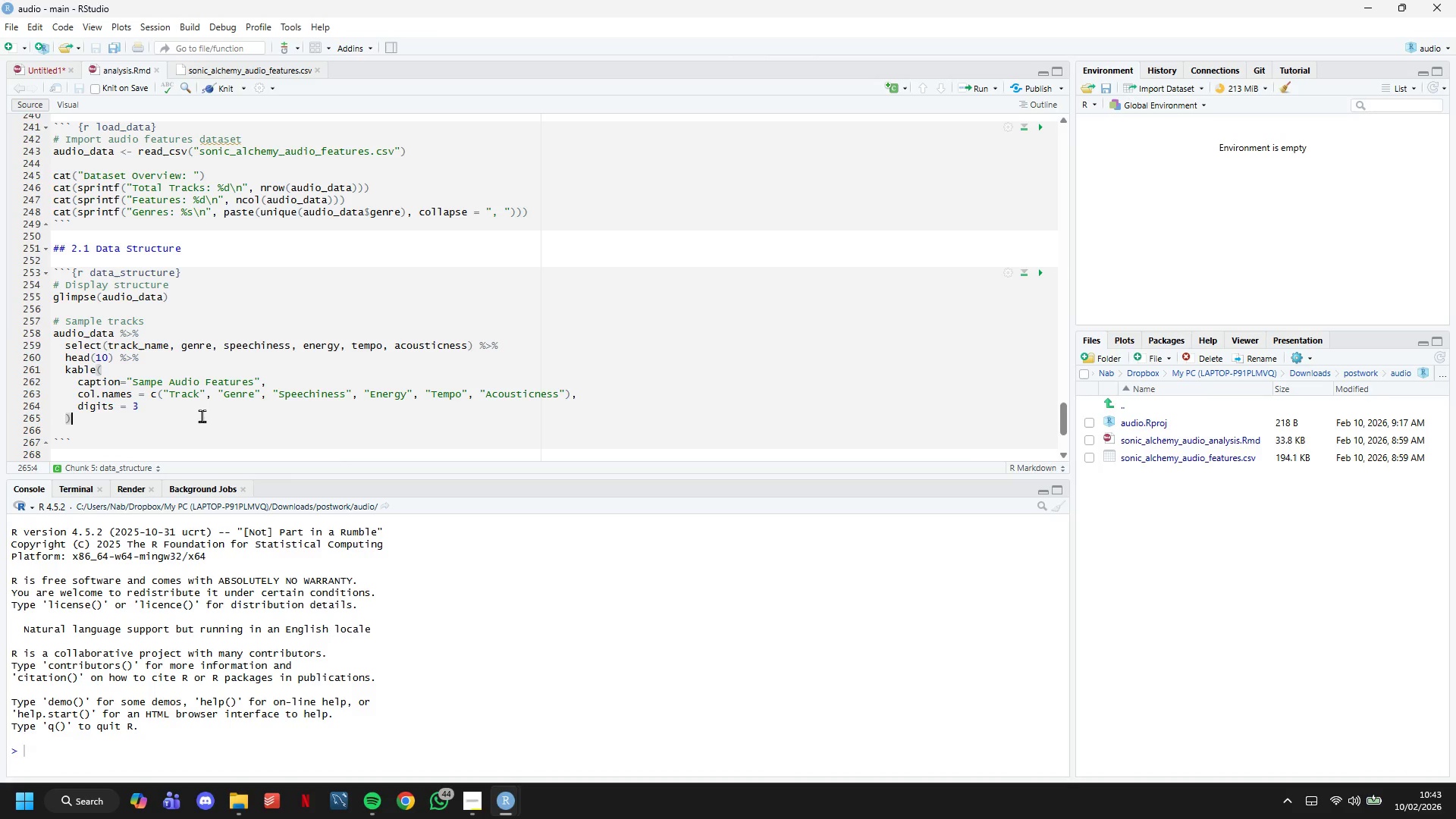 
key(Space)
 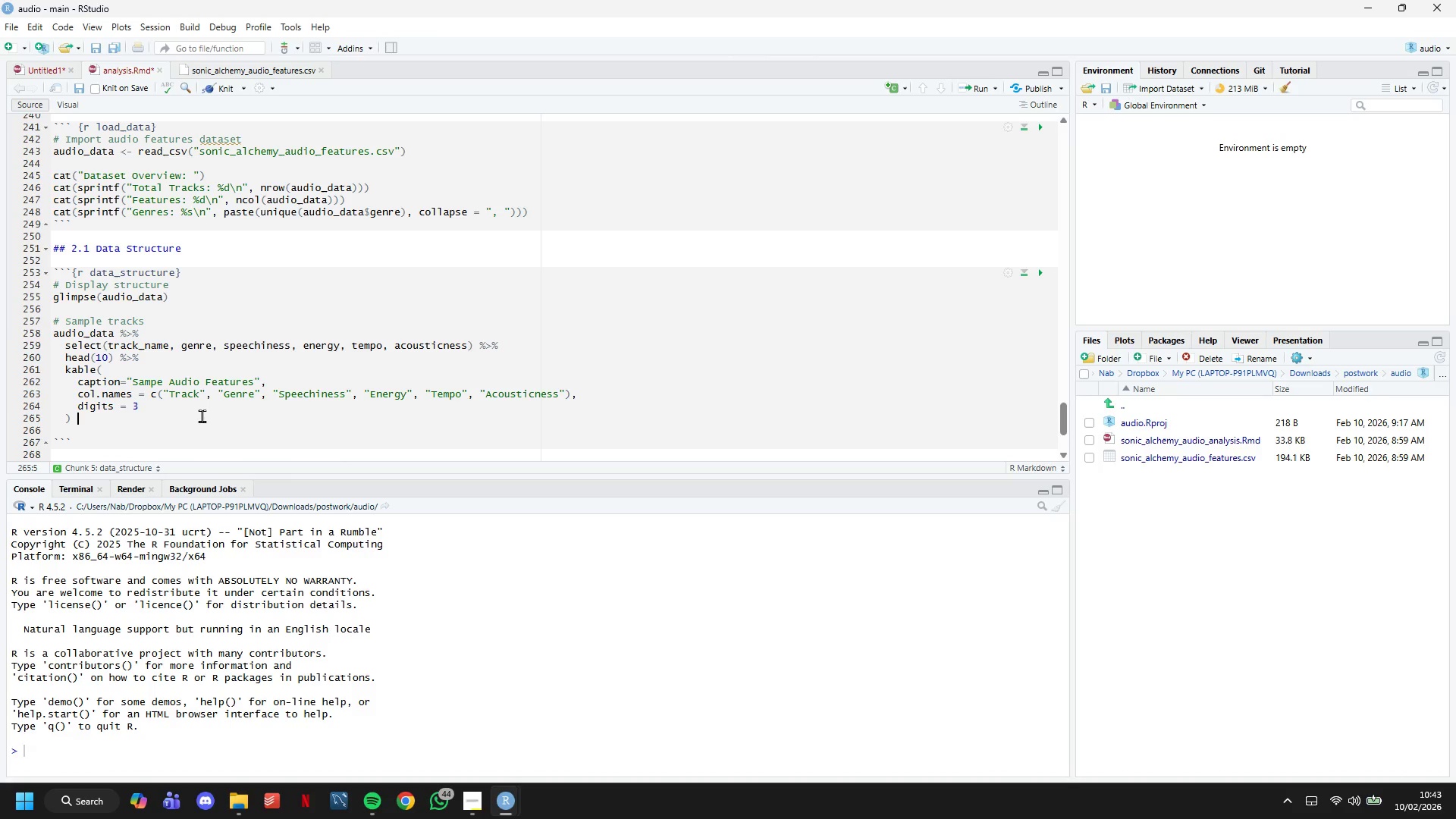 
key(Shift+5)
 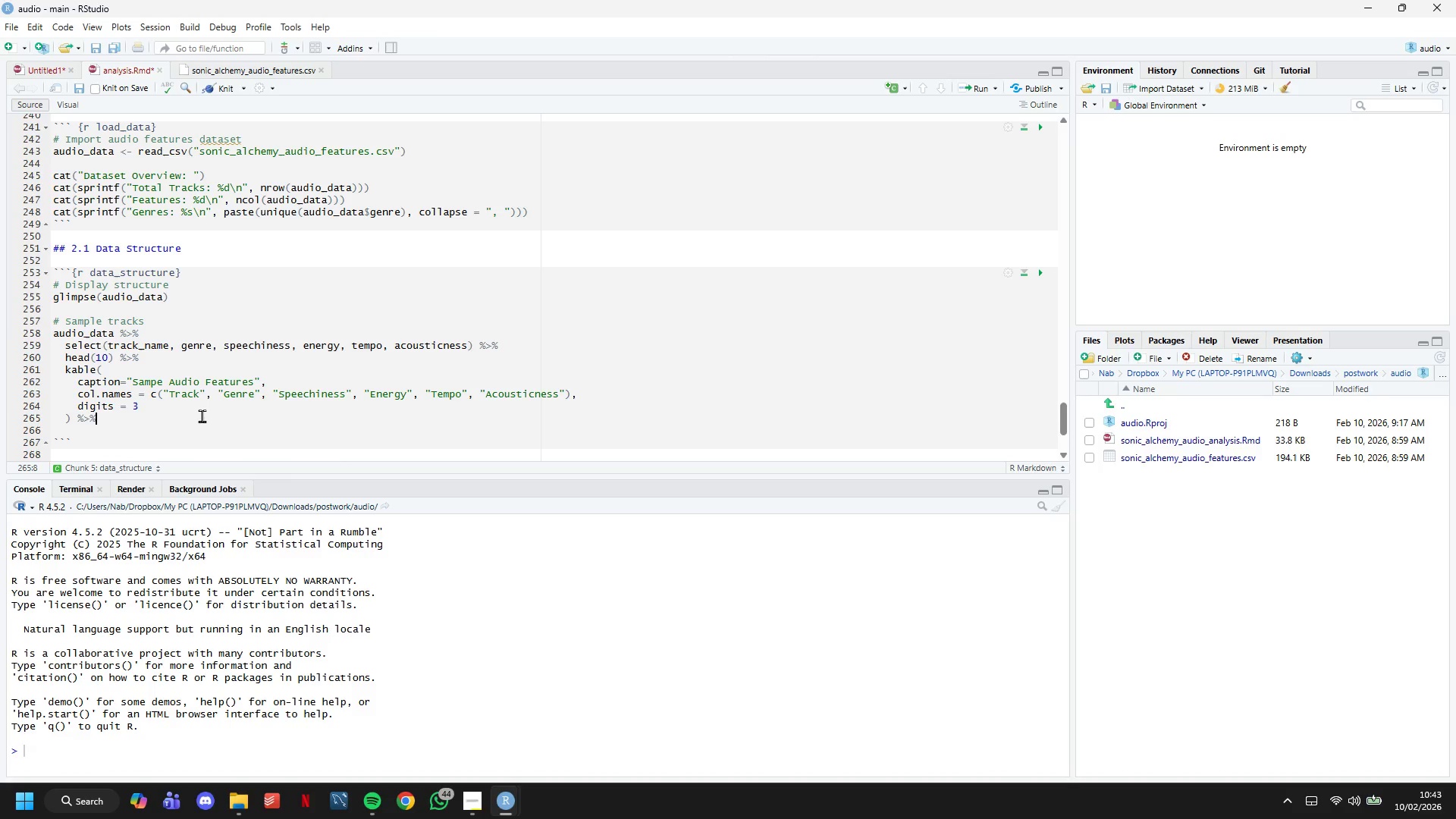 
key(Shift+Period)
 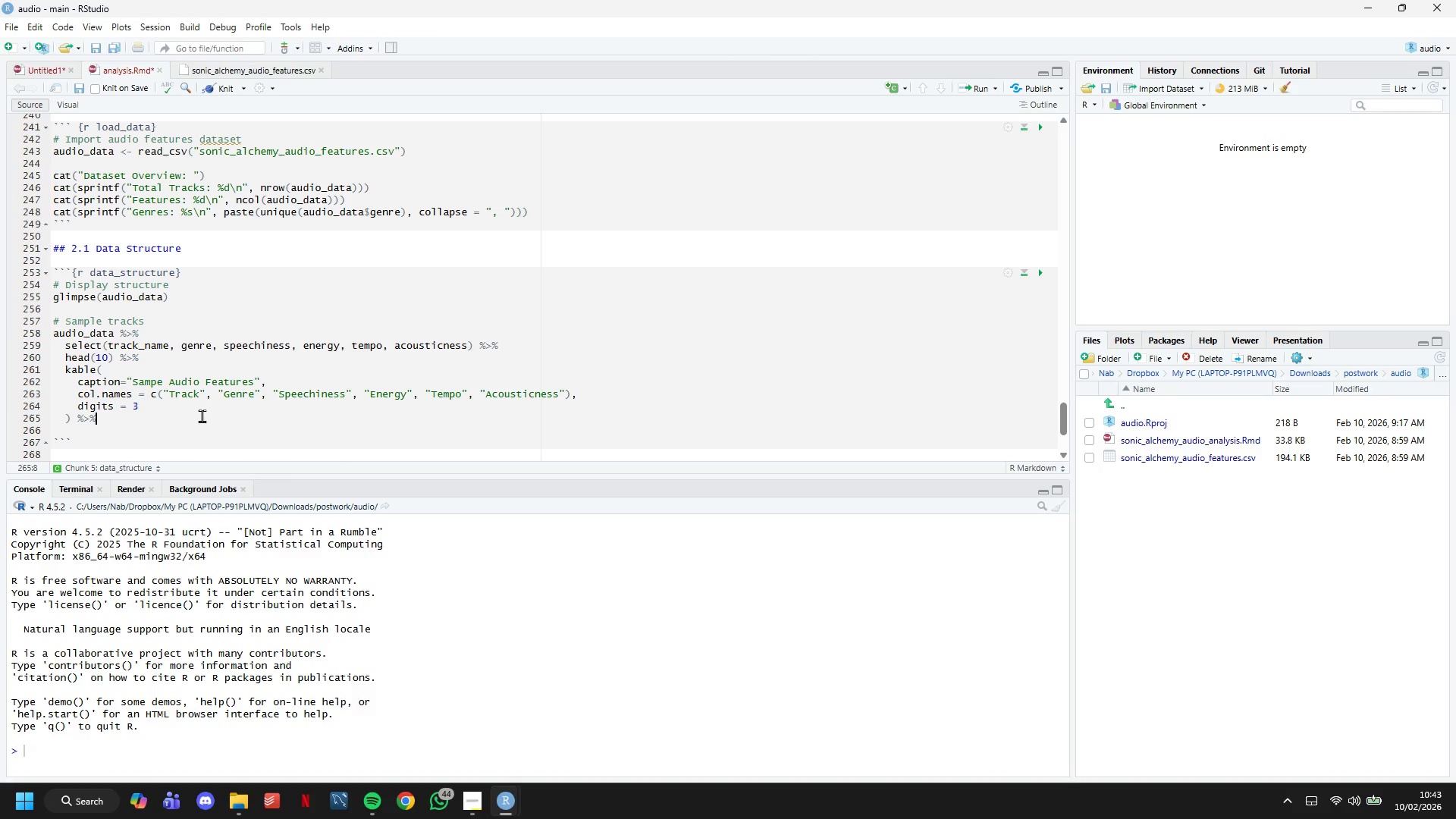 
key(Shift+5)
 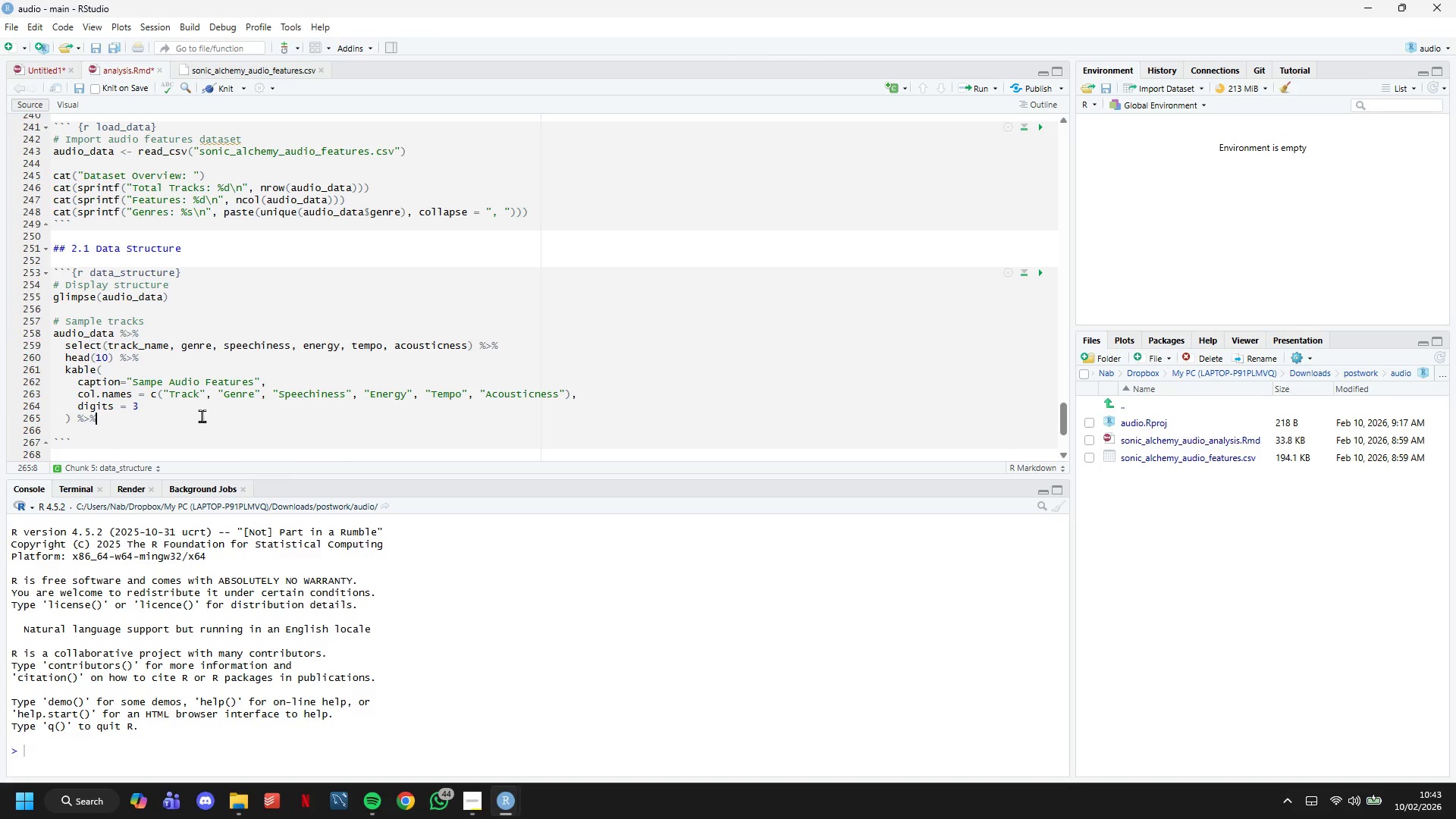 
key(Enter)
 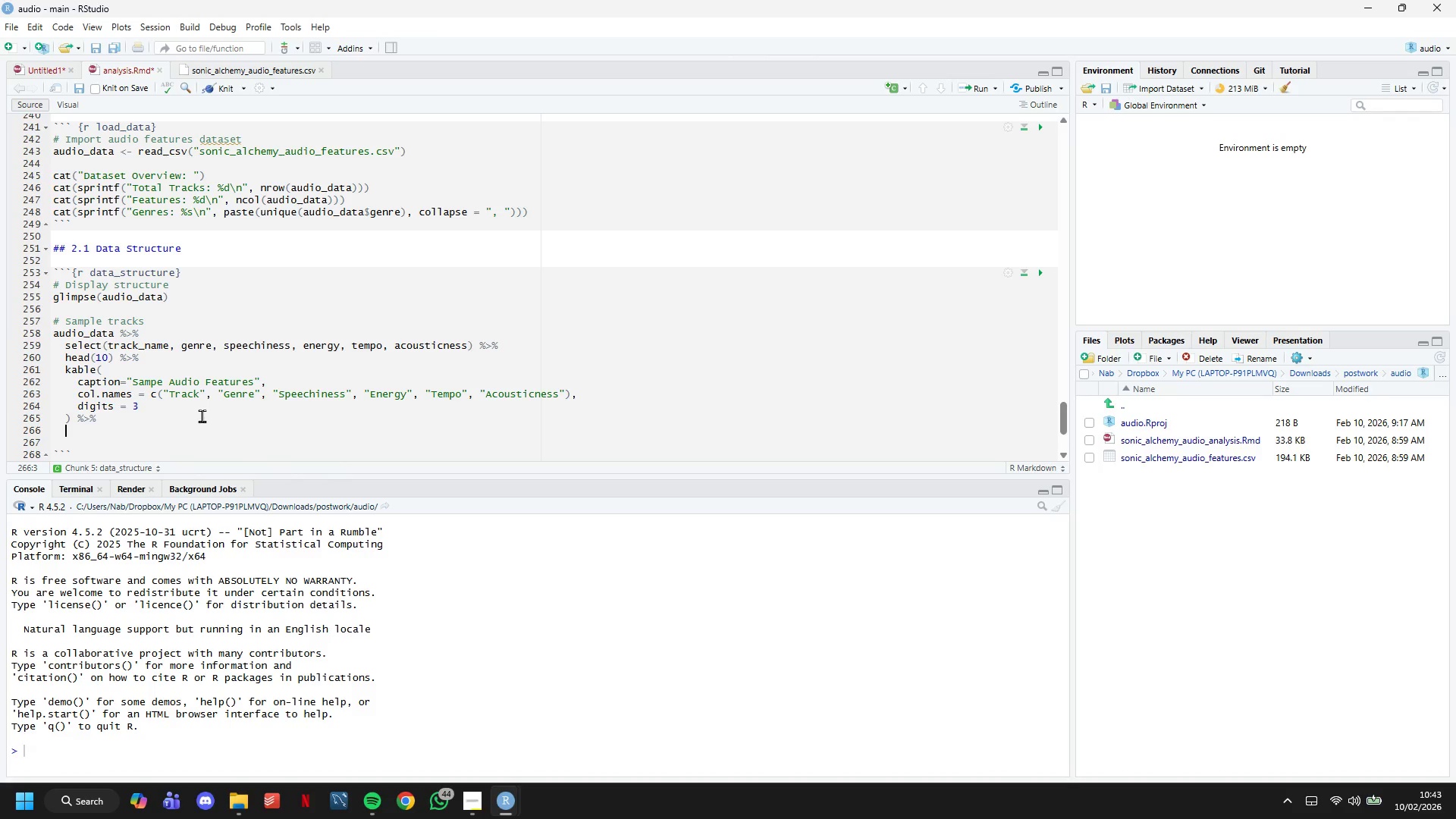 
type(kable_styling()
 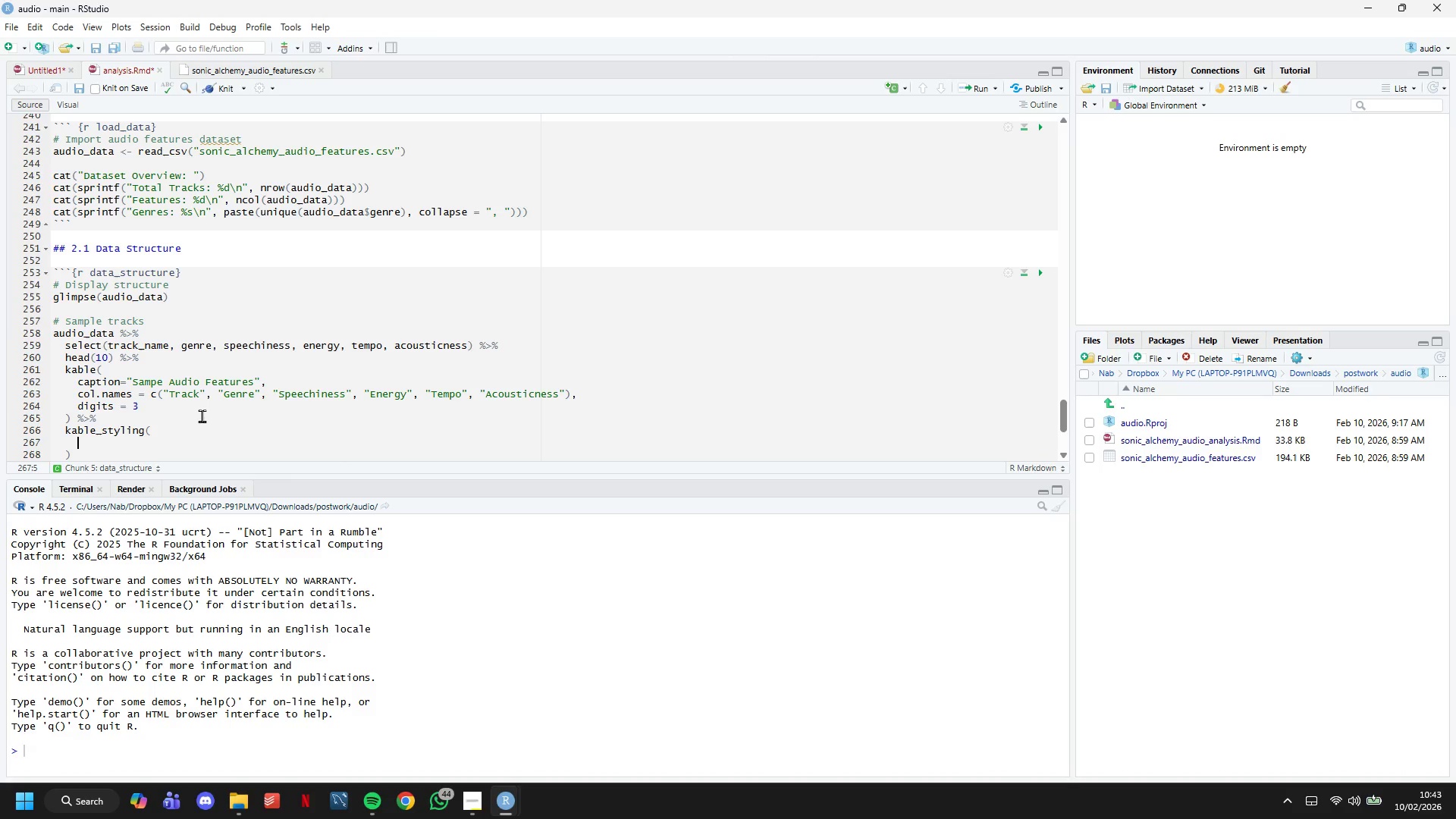 
 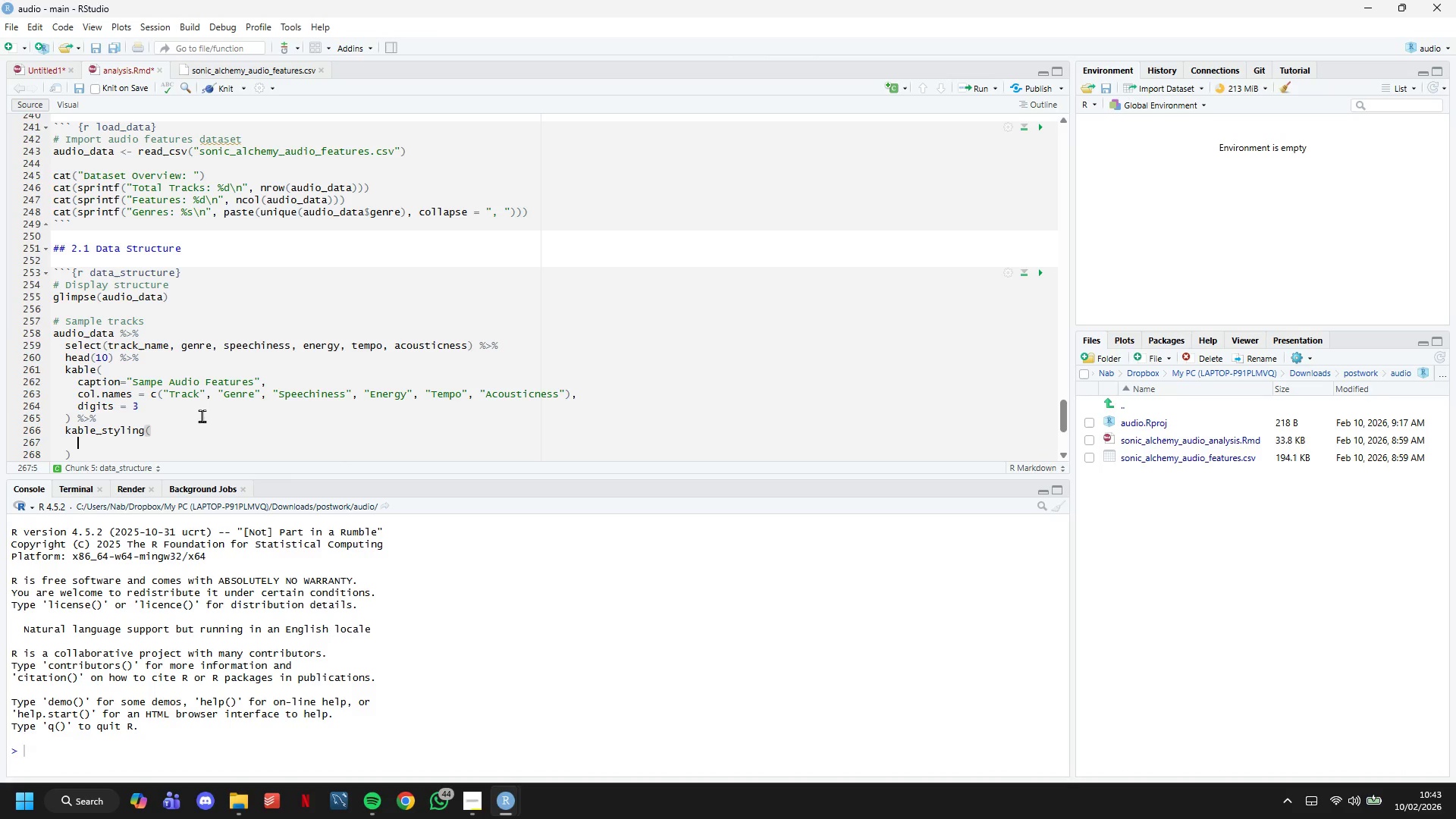 
key(Enter)
 